 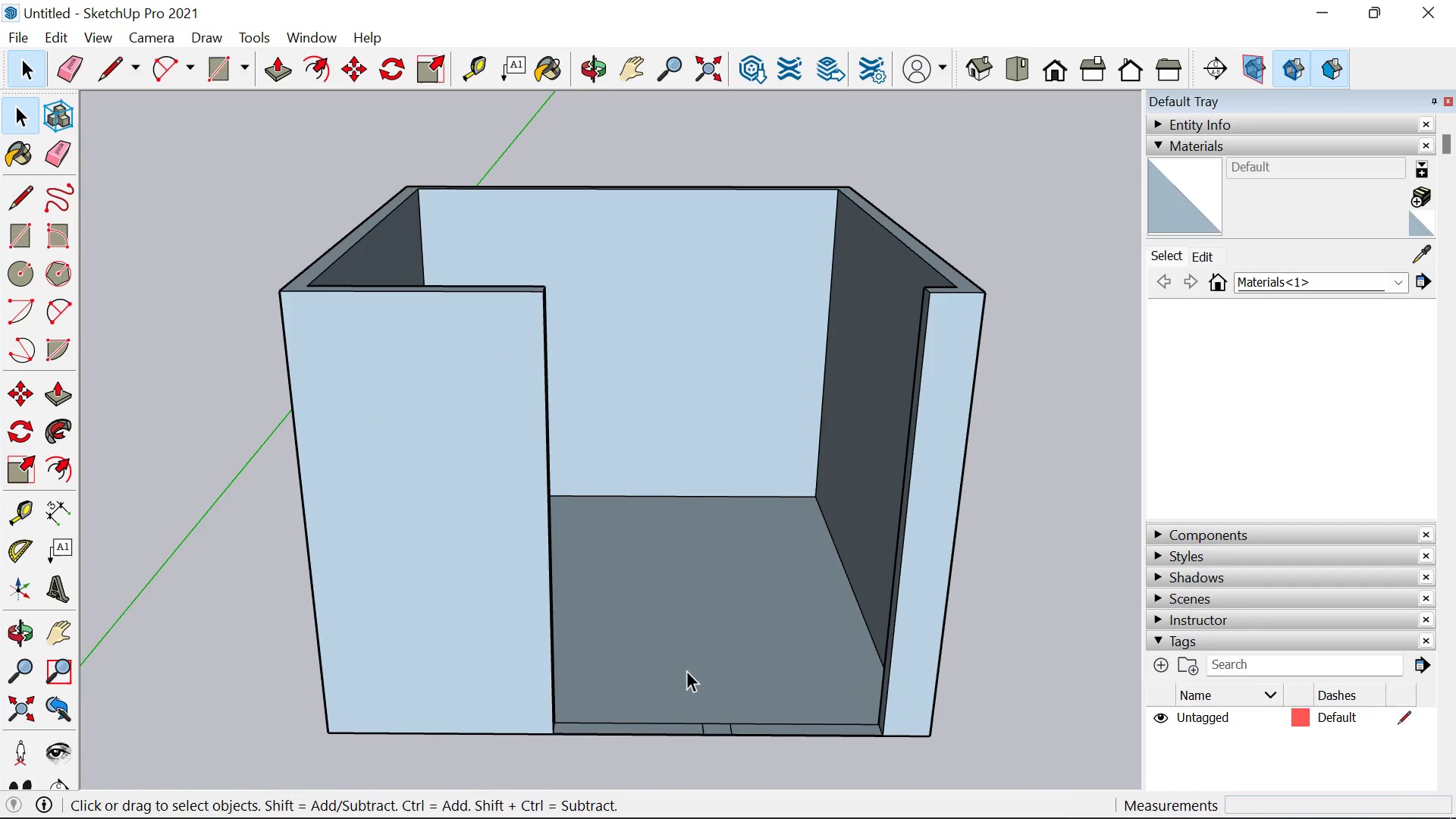 
scroll: coordinate [624, 714], scroll_direction: up, amount: 4.0
 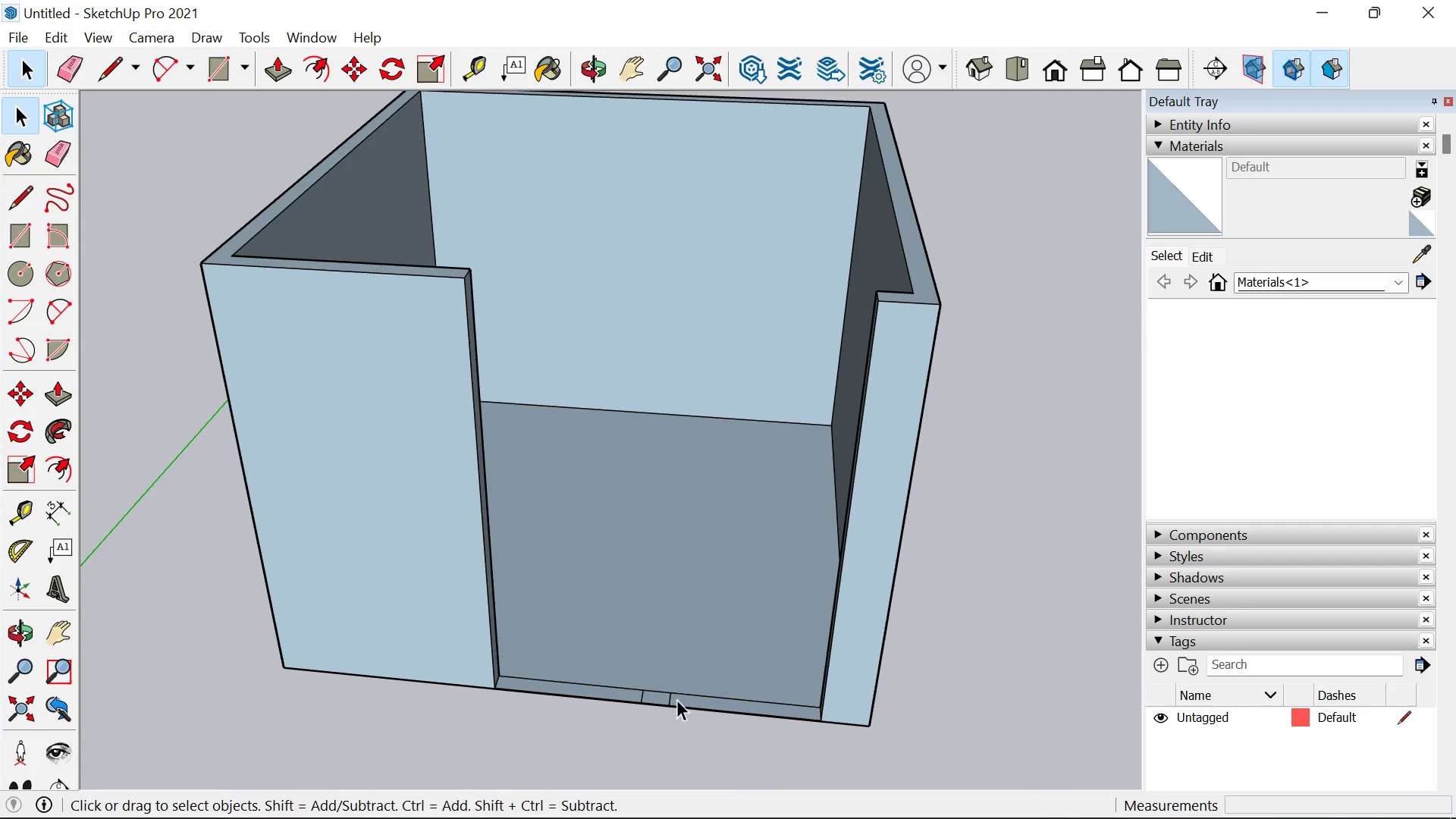 
key(P)
 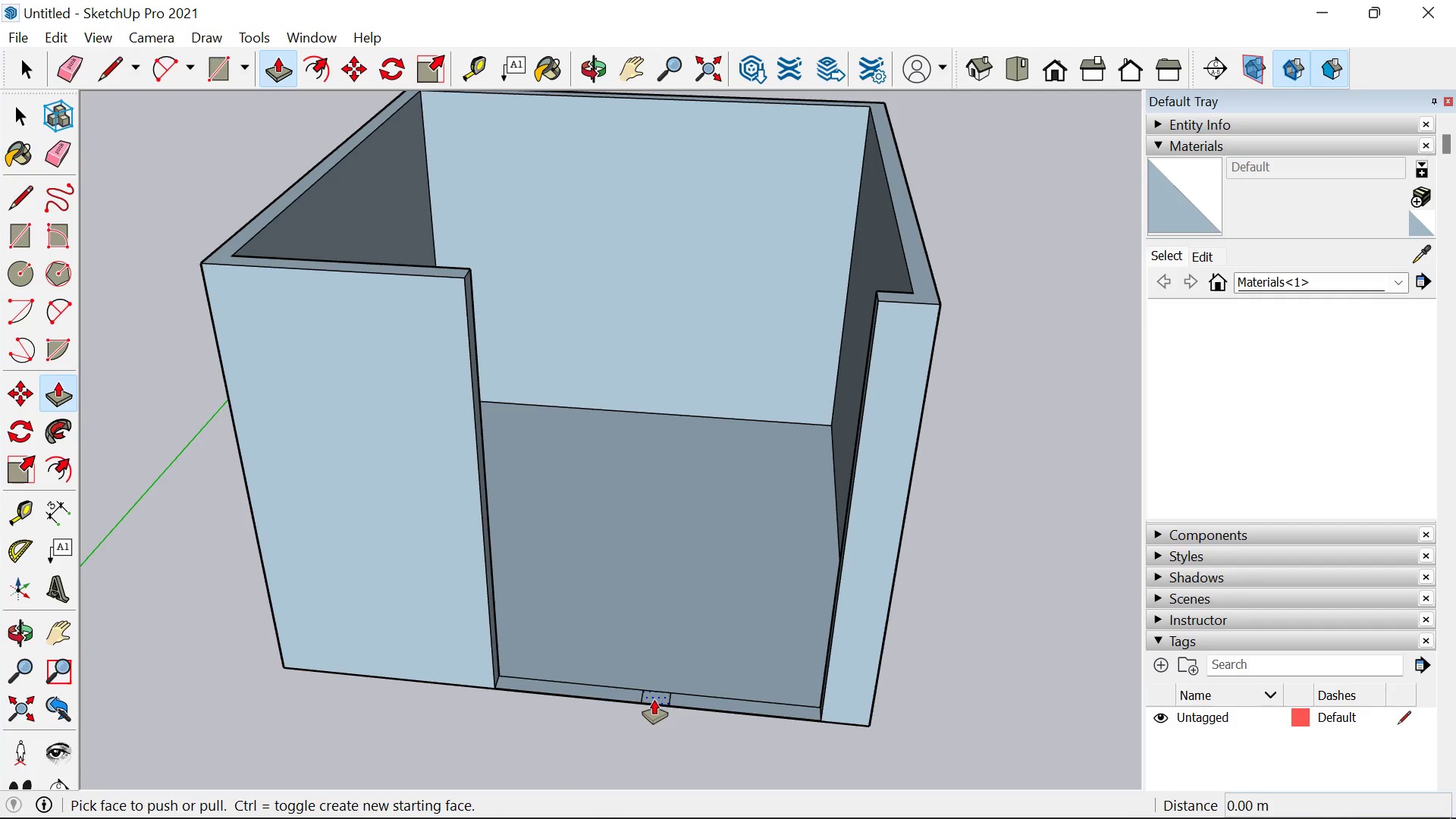 
left_click([654, 699])
 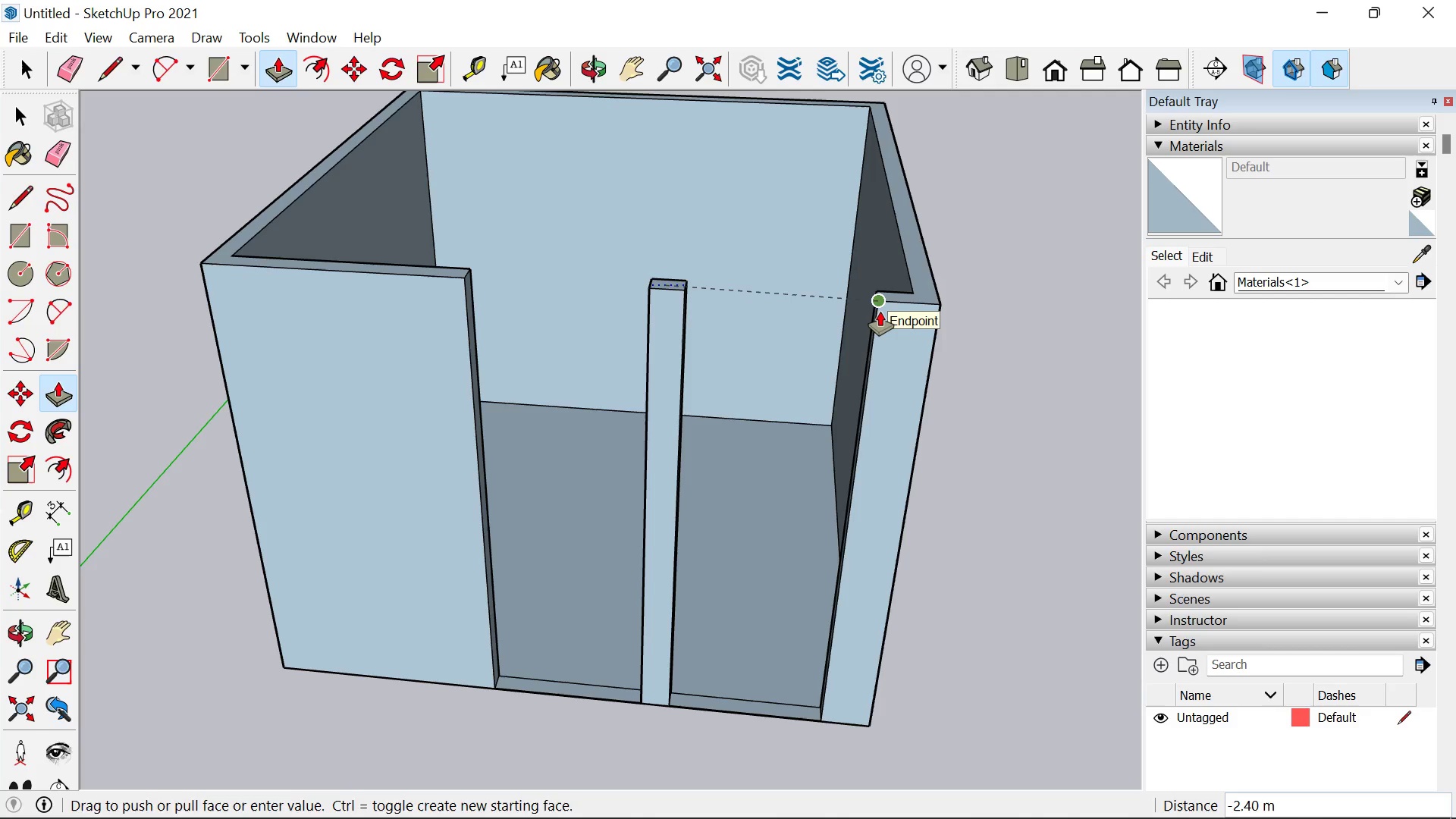 
left_click([880, 311])
 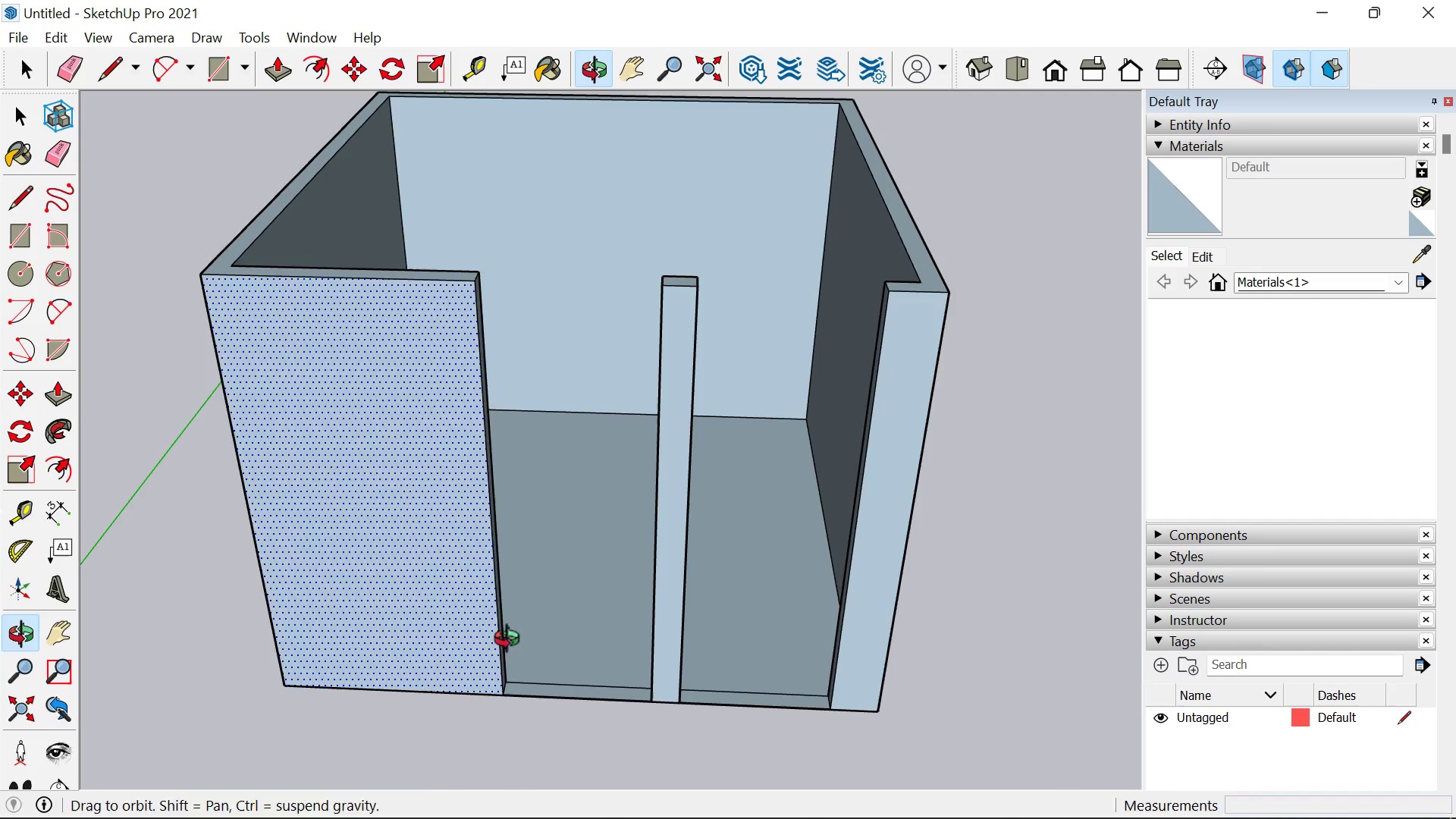 
type(rt)
 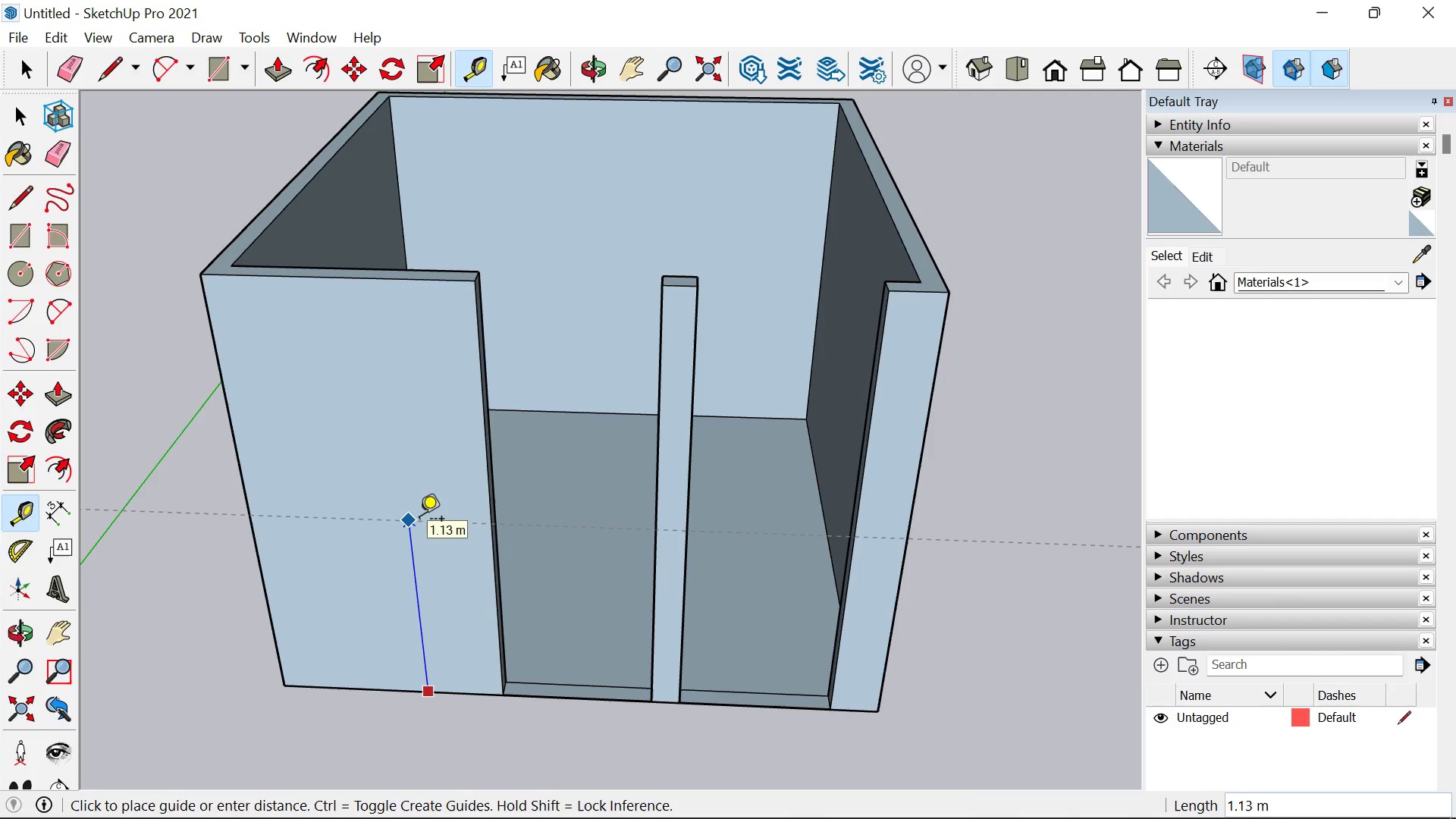 
key(2)
 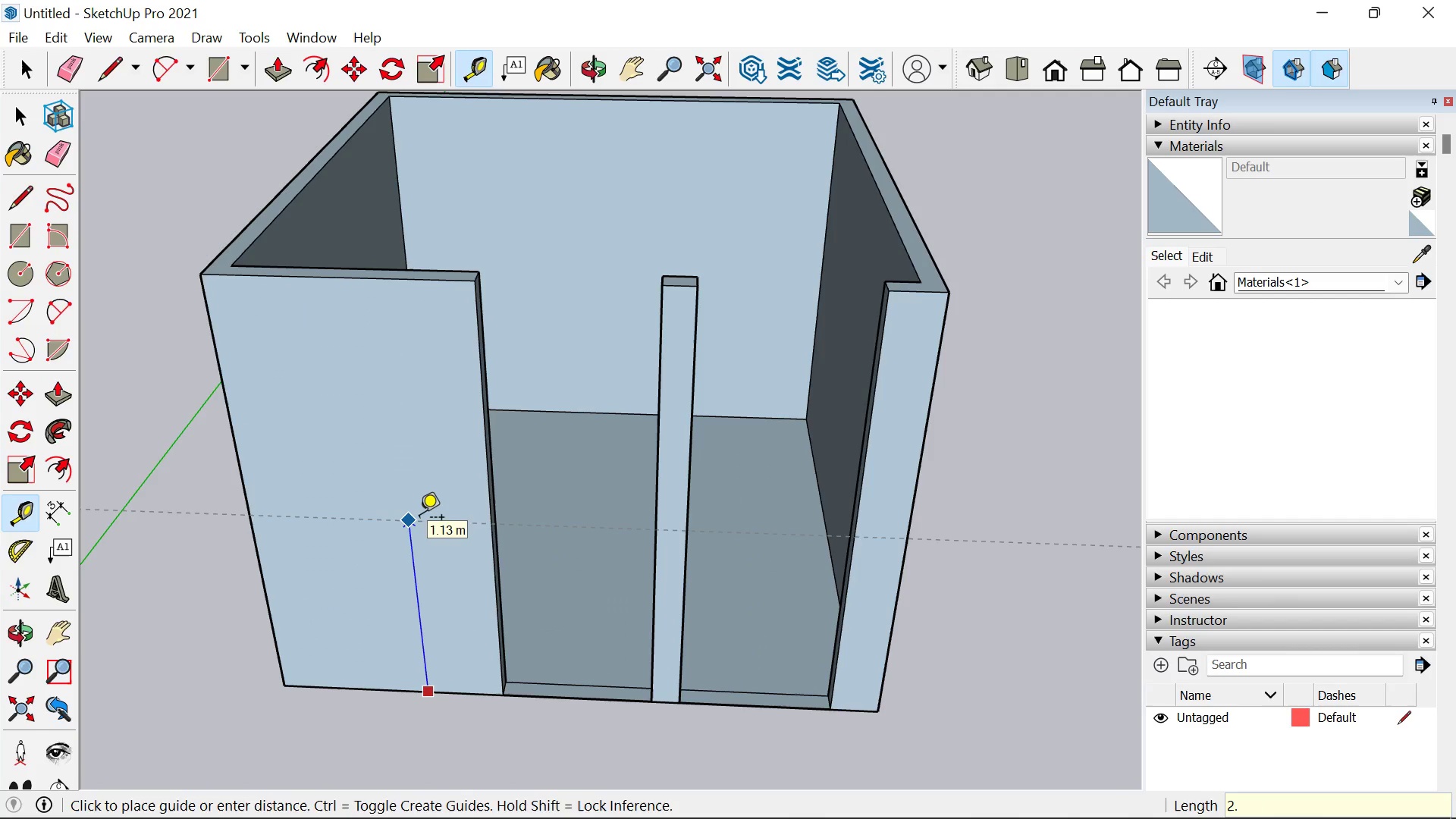 
key(Period)
 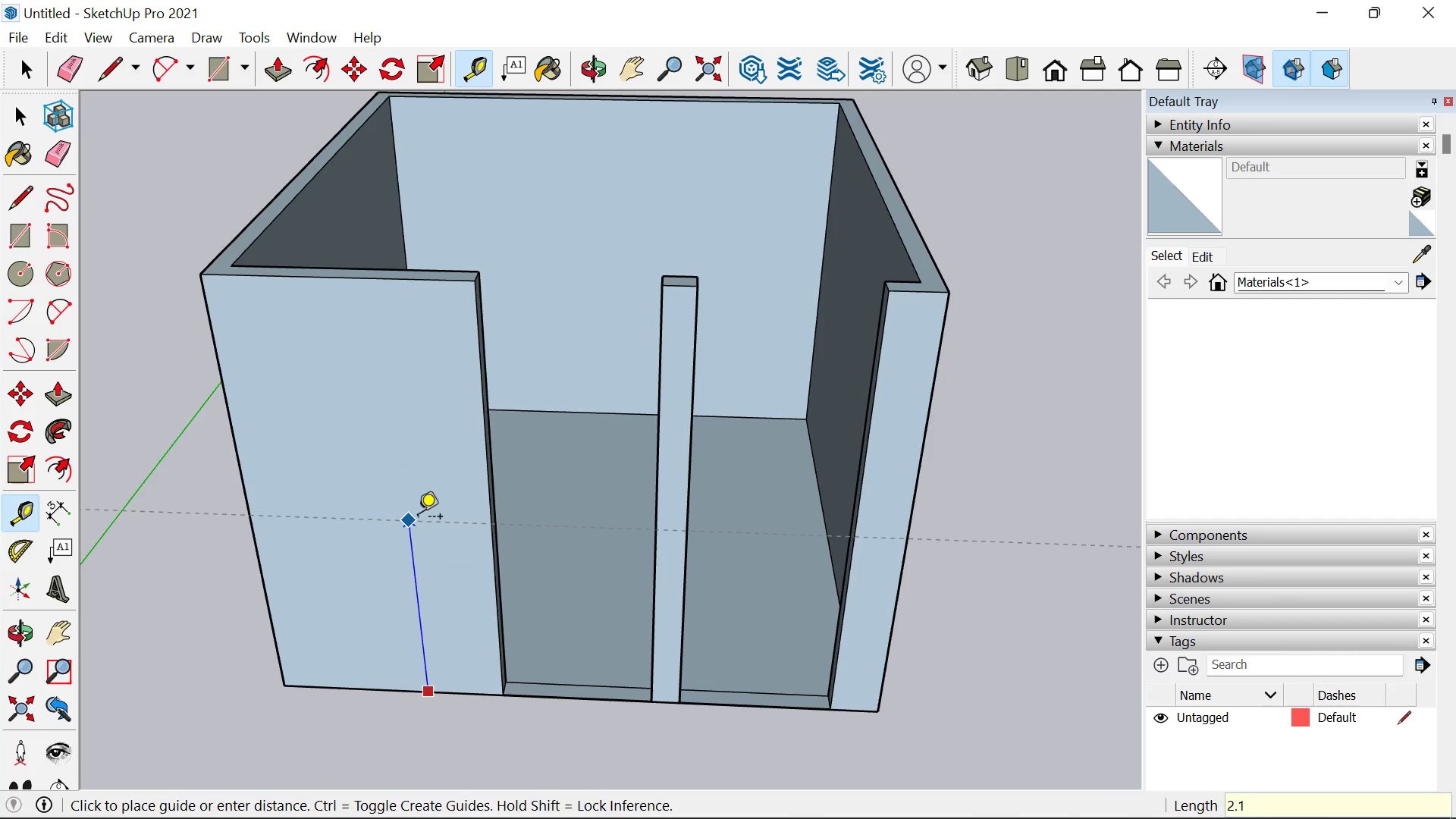 
key(1)
 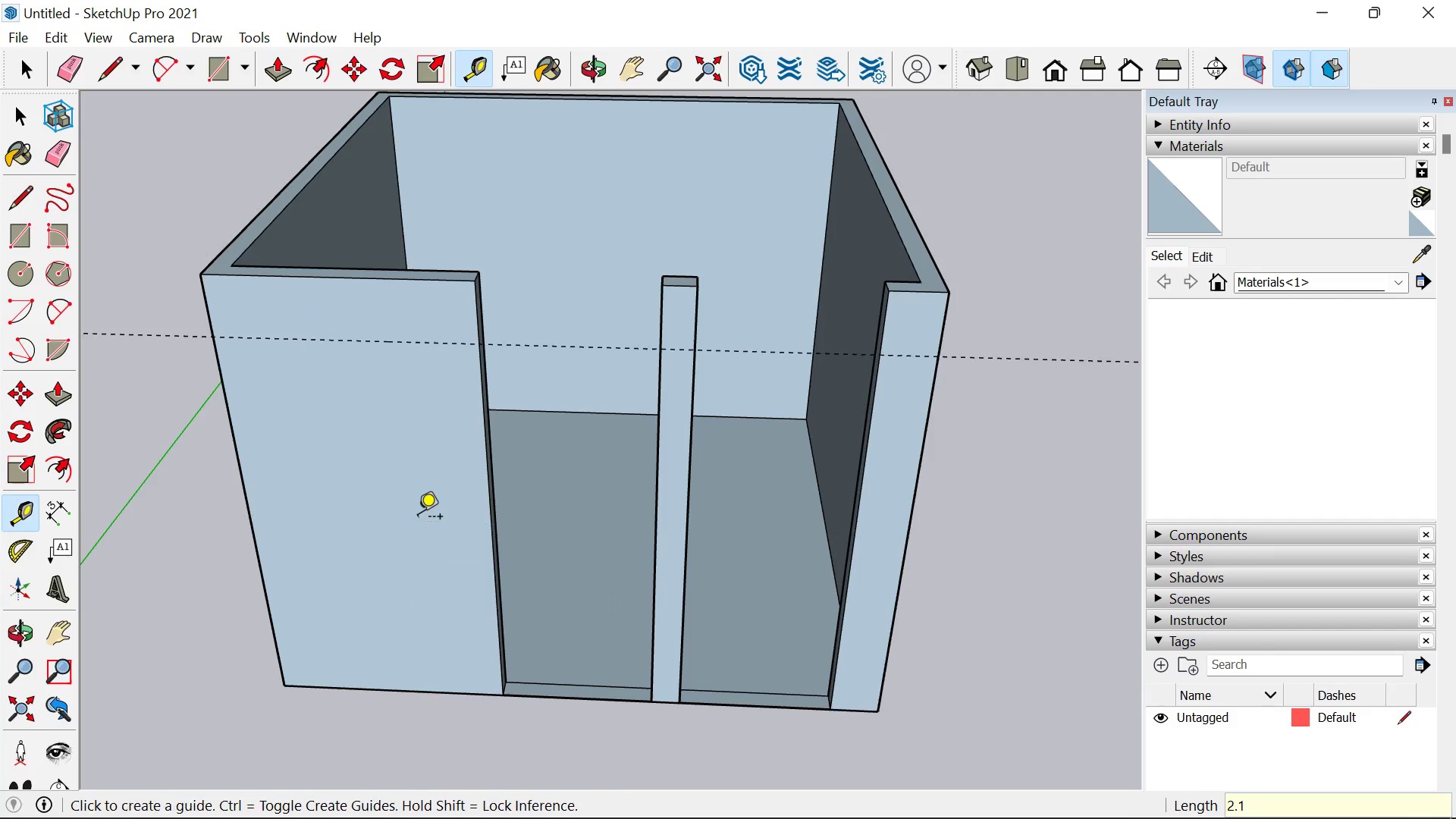 
key(Enter)
 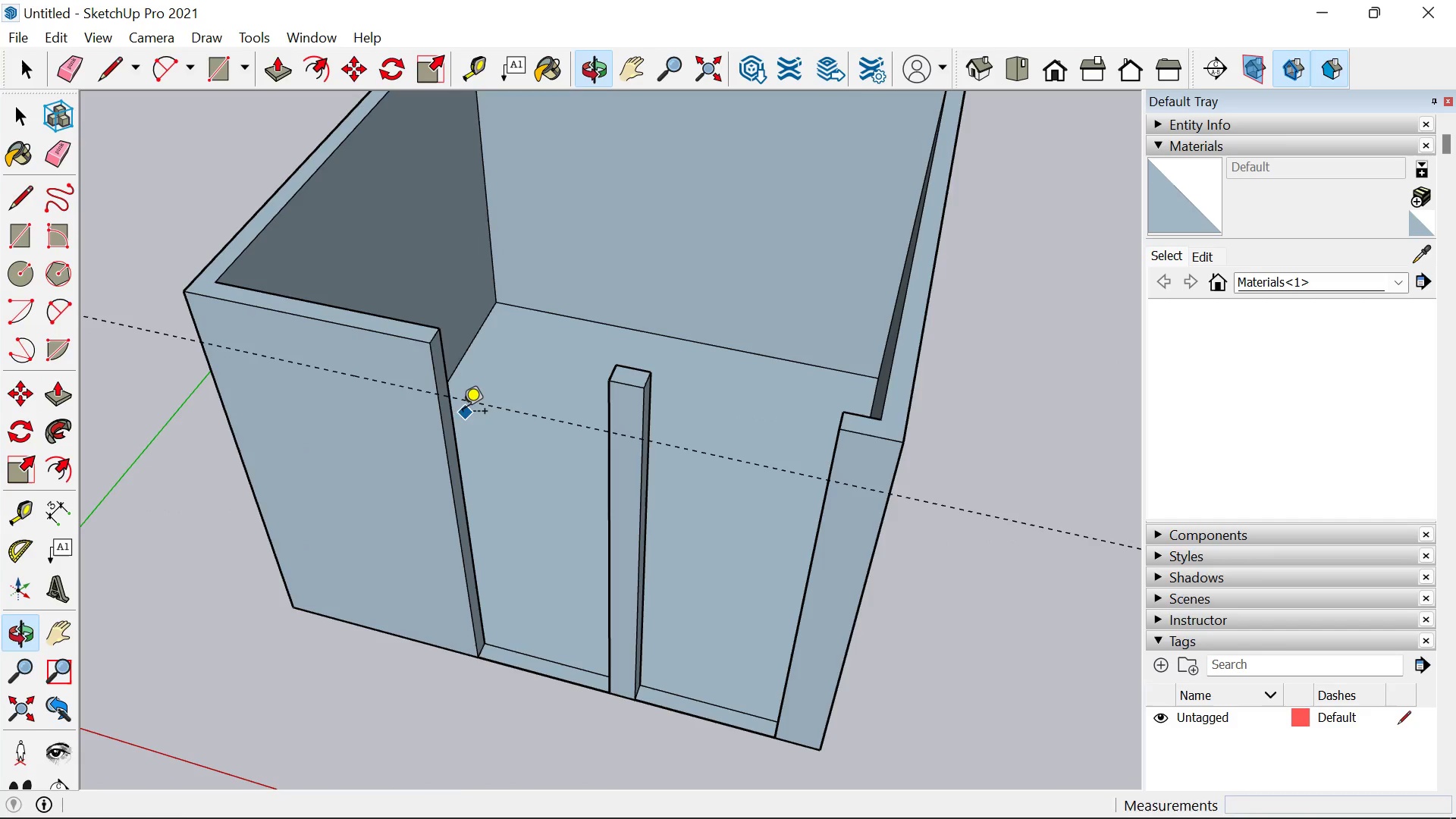 
scroll: coordinate [459, 410], scroll_direction: up, amount: 5.0
 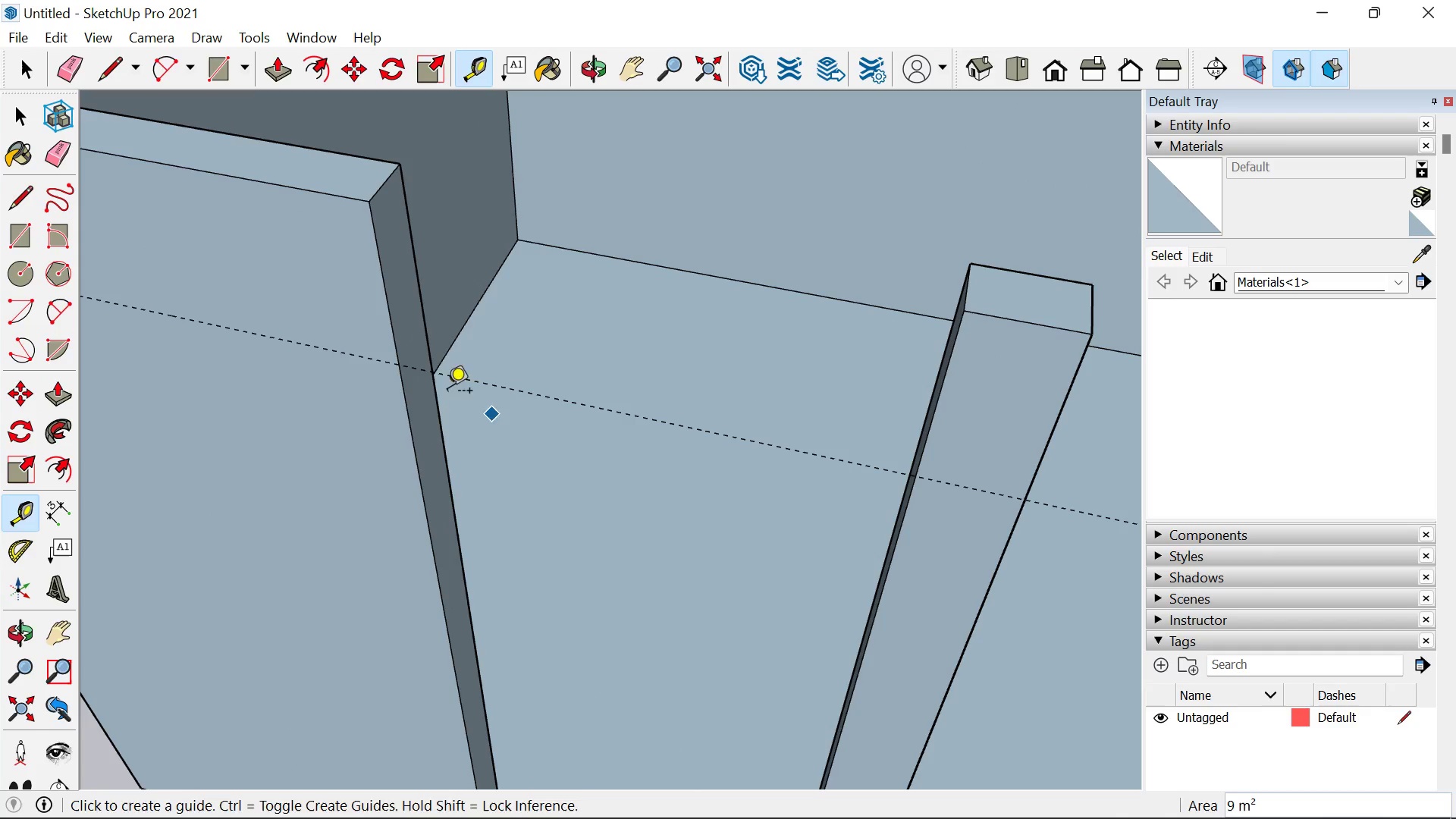 
type(rl)
 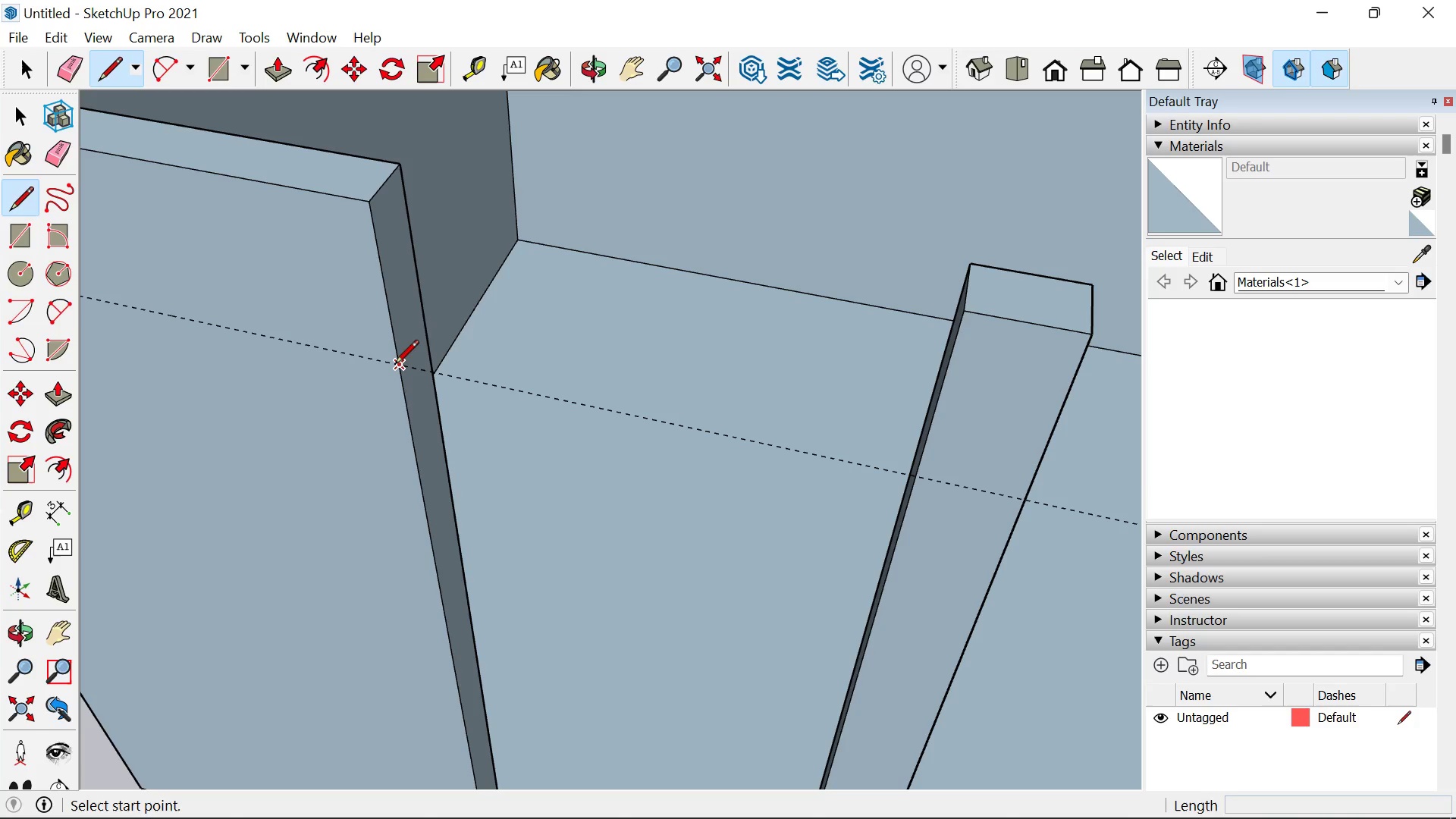 
key(R)
 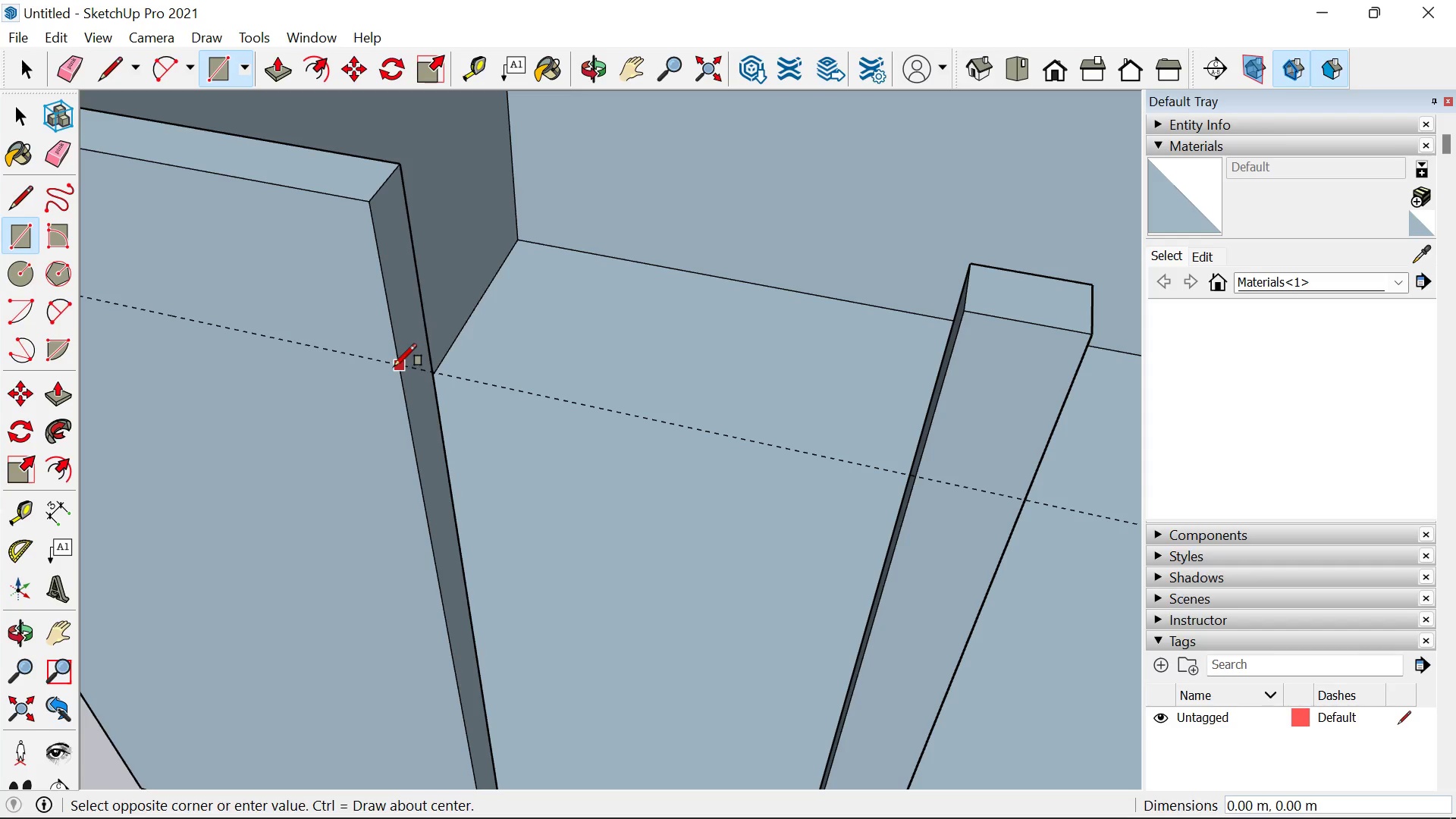 
type(rr)
 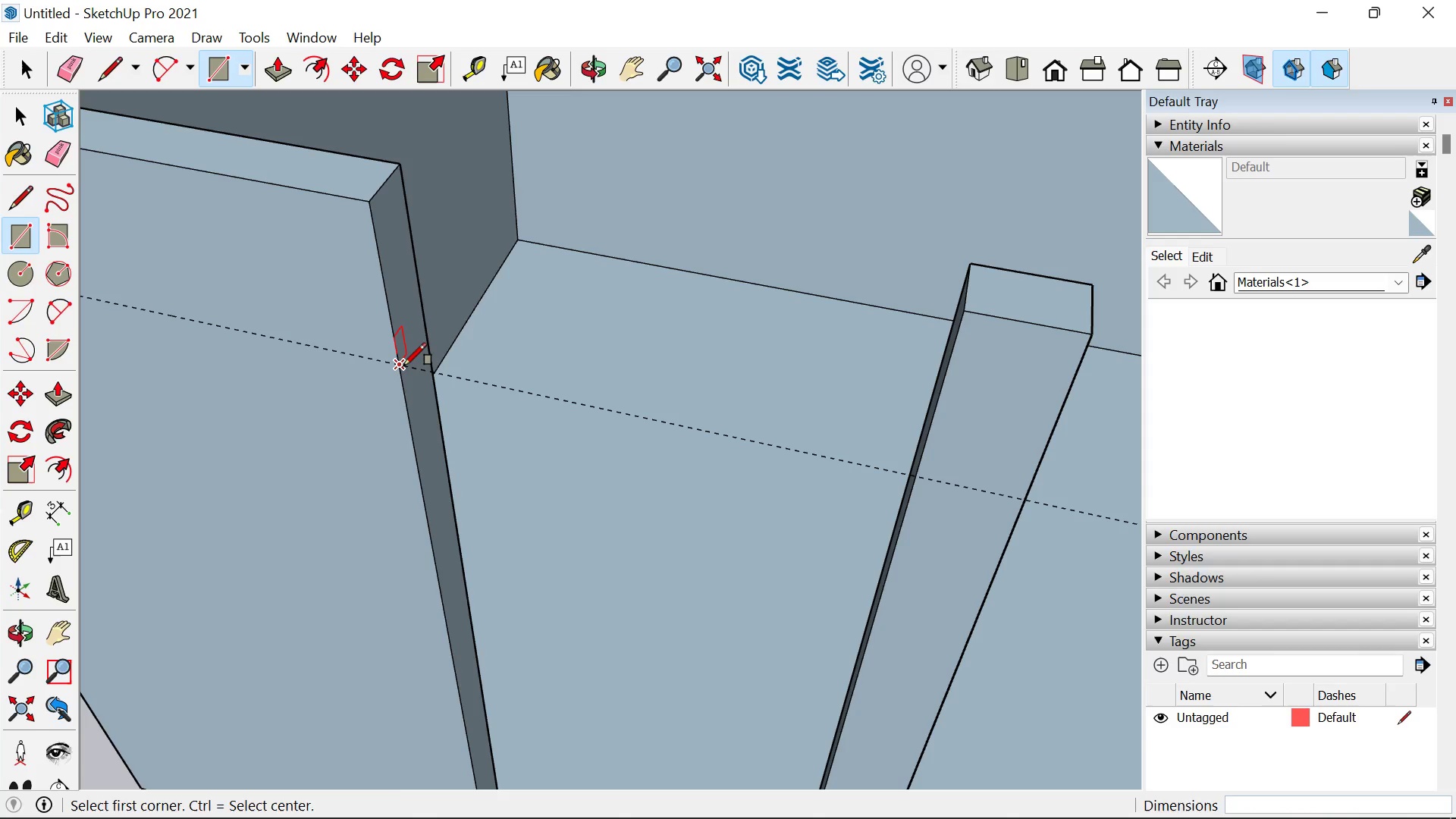 
left_click([403, 366])
 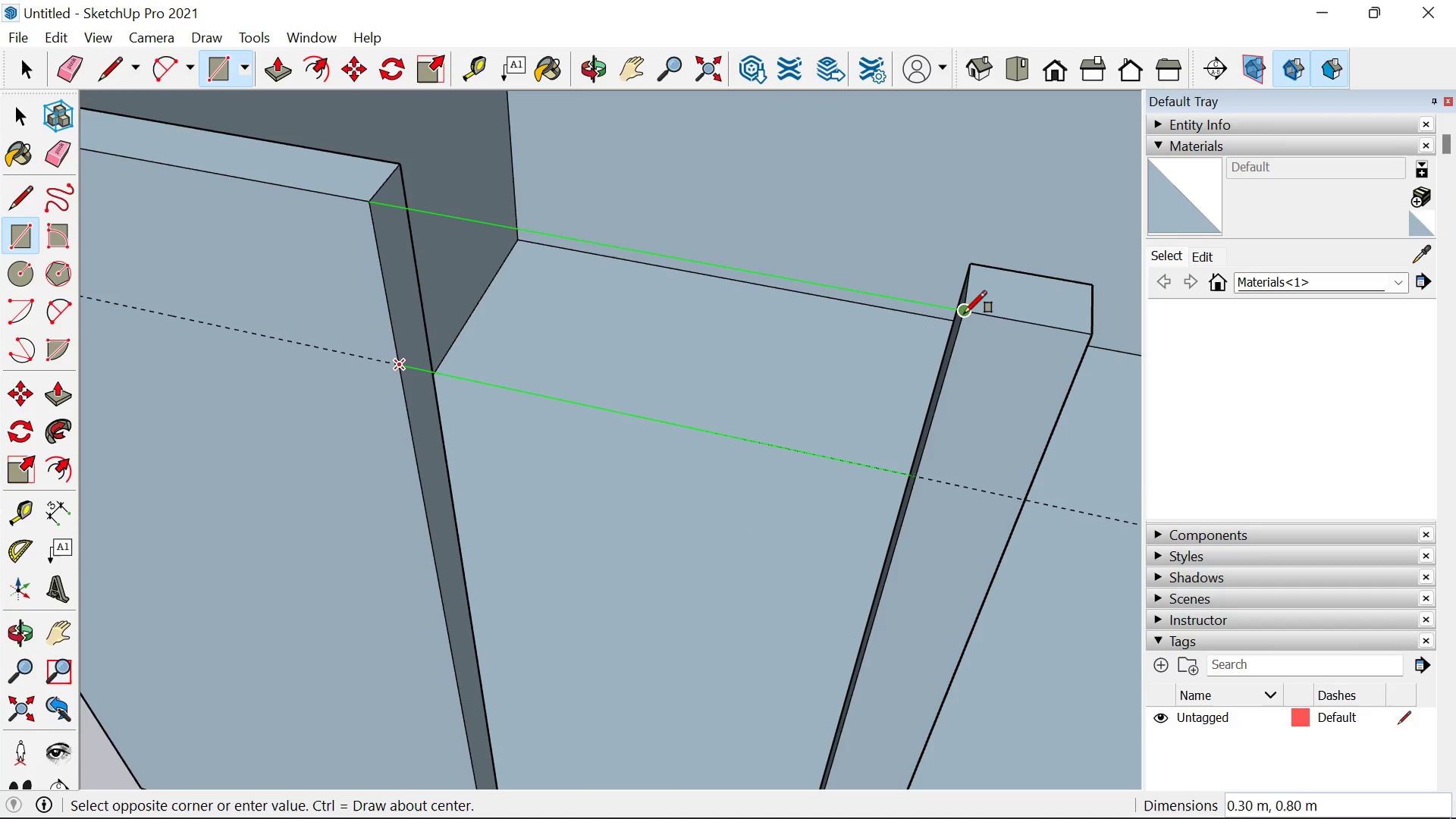 
left_click([964, 313])
 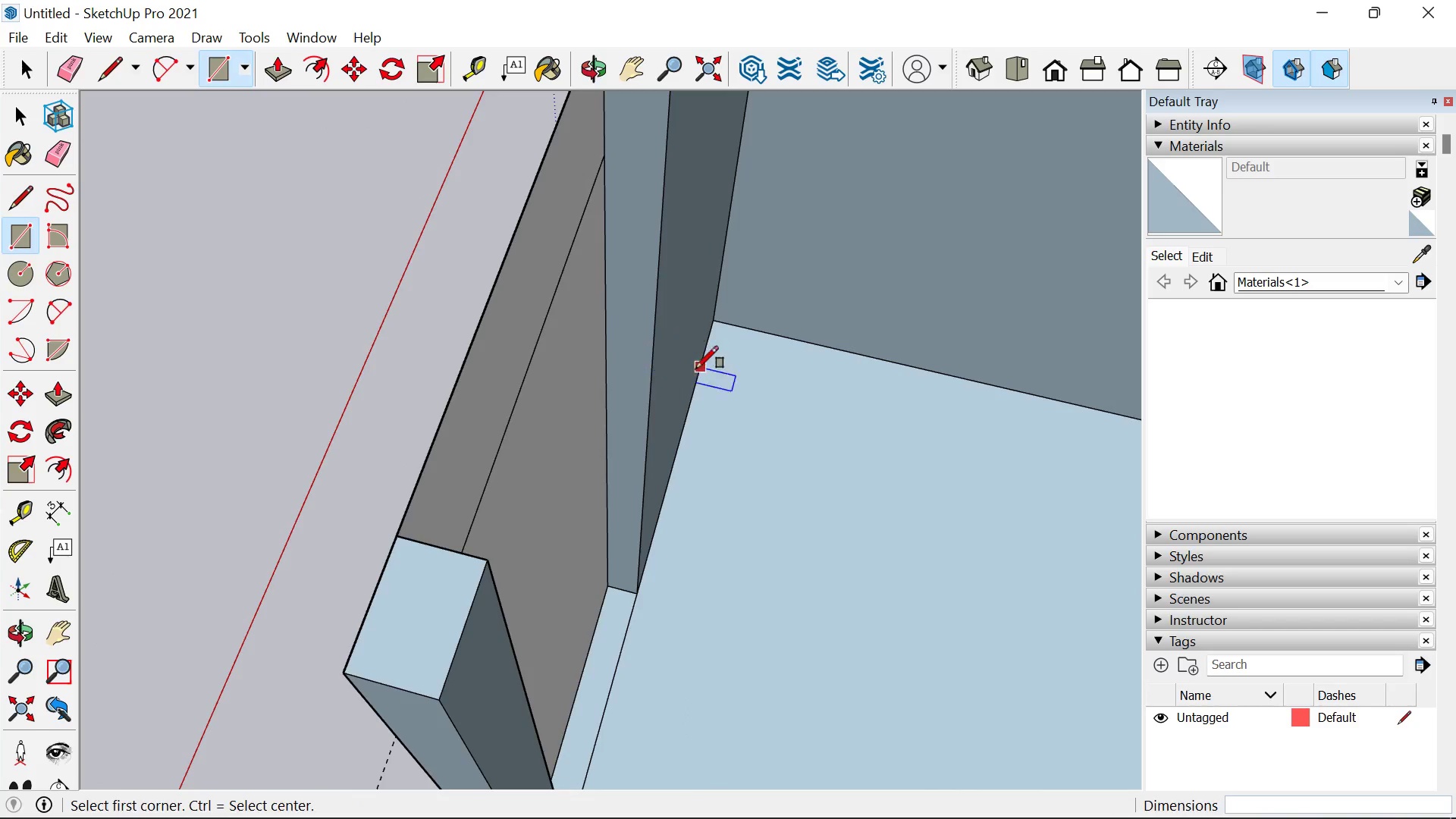 
key(P)
 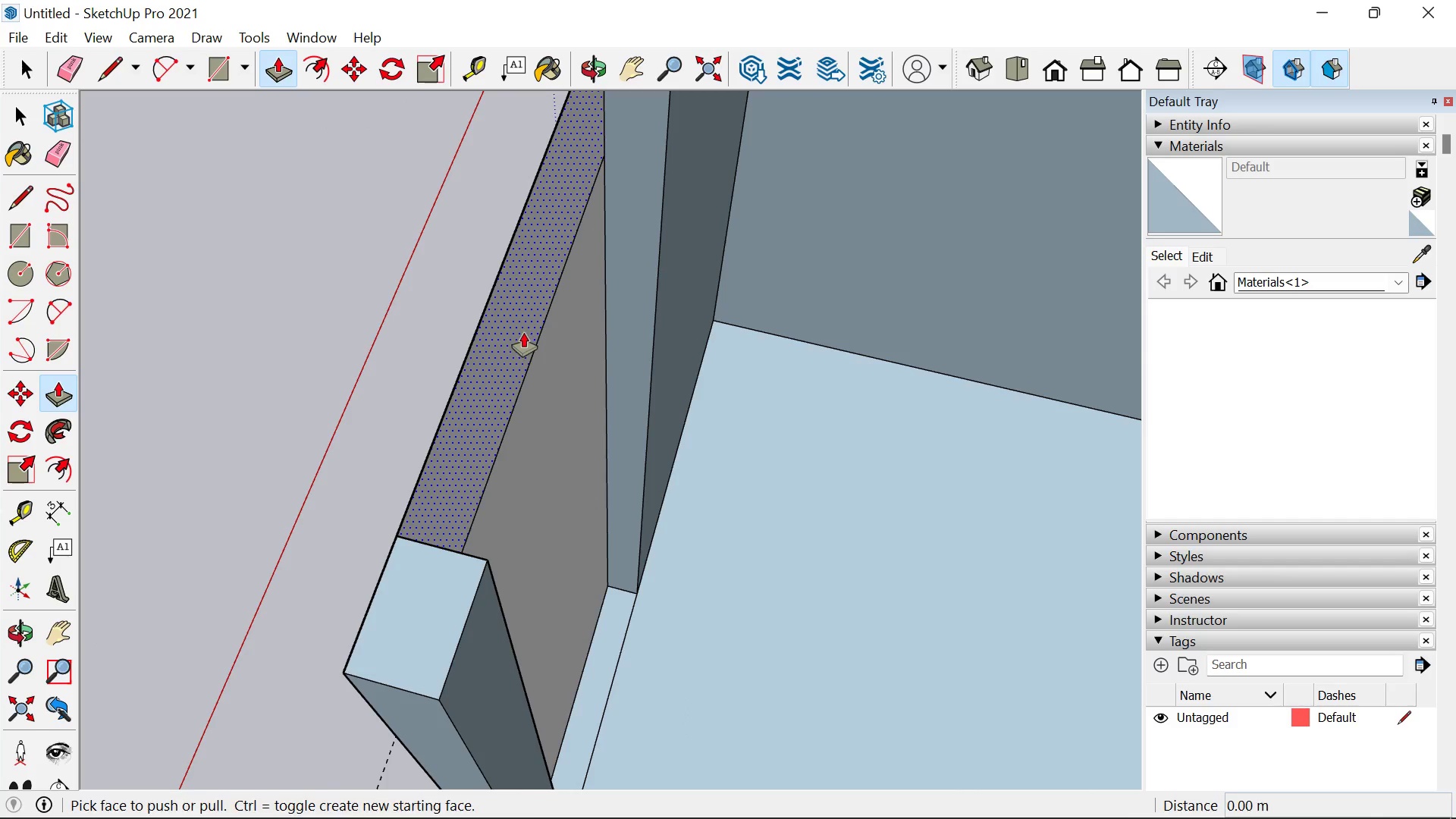 
left_click([523, 332])
 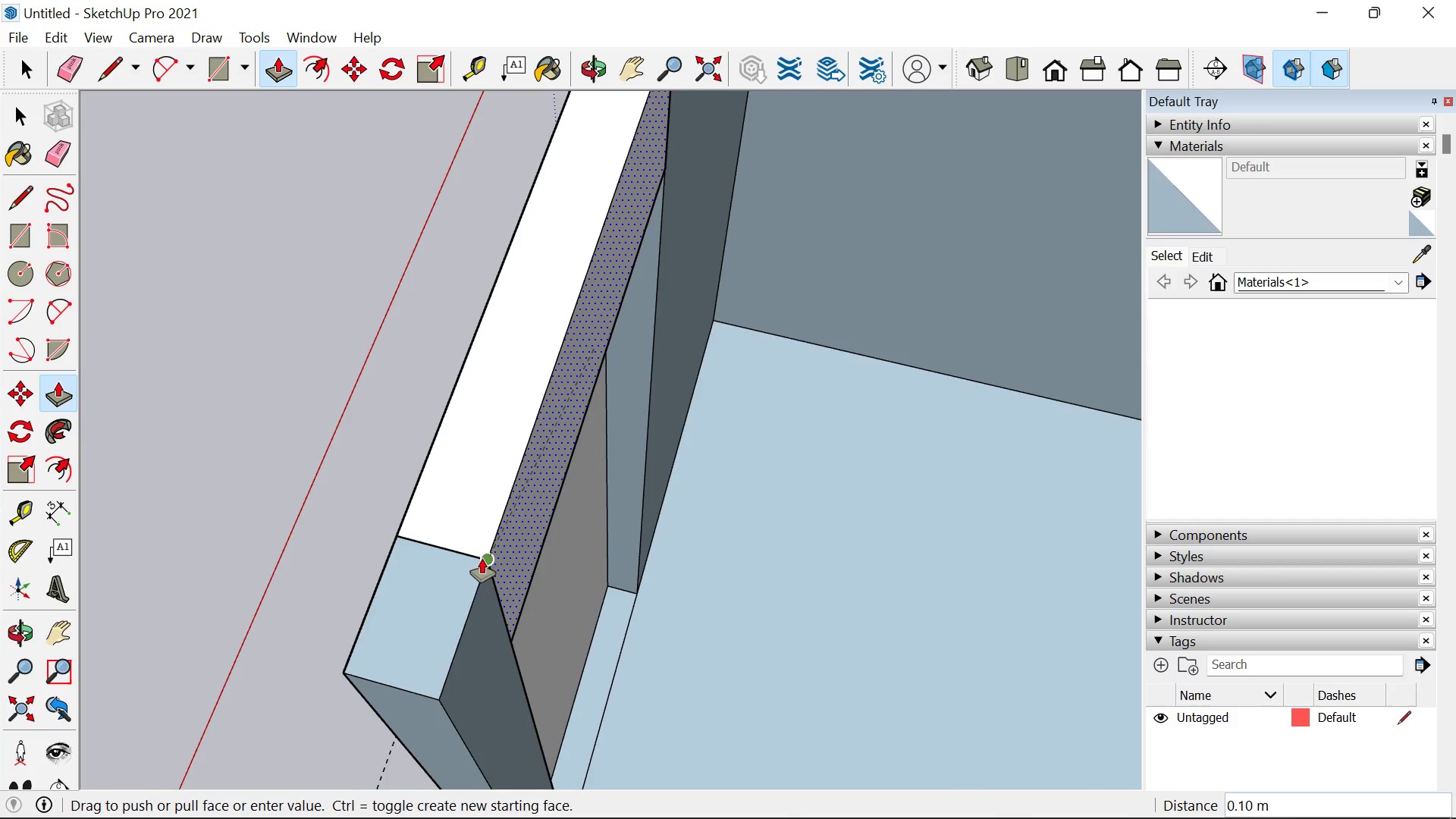 
left_click([482, 558])
 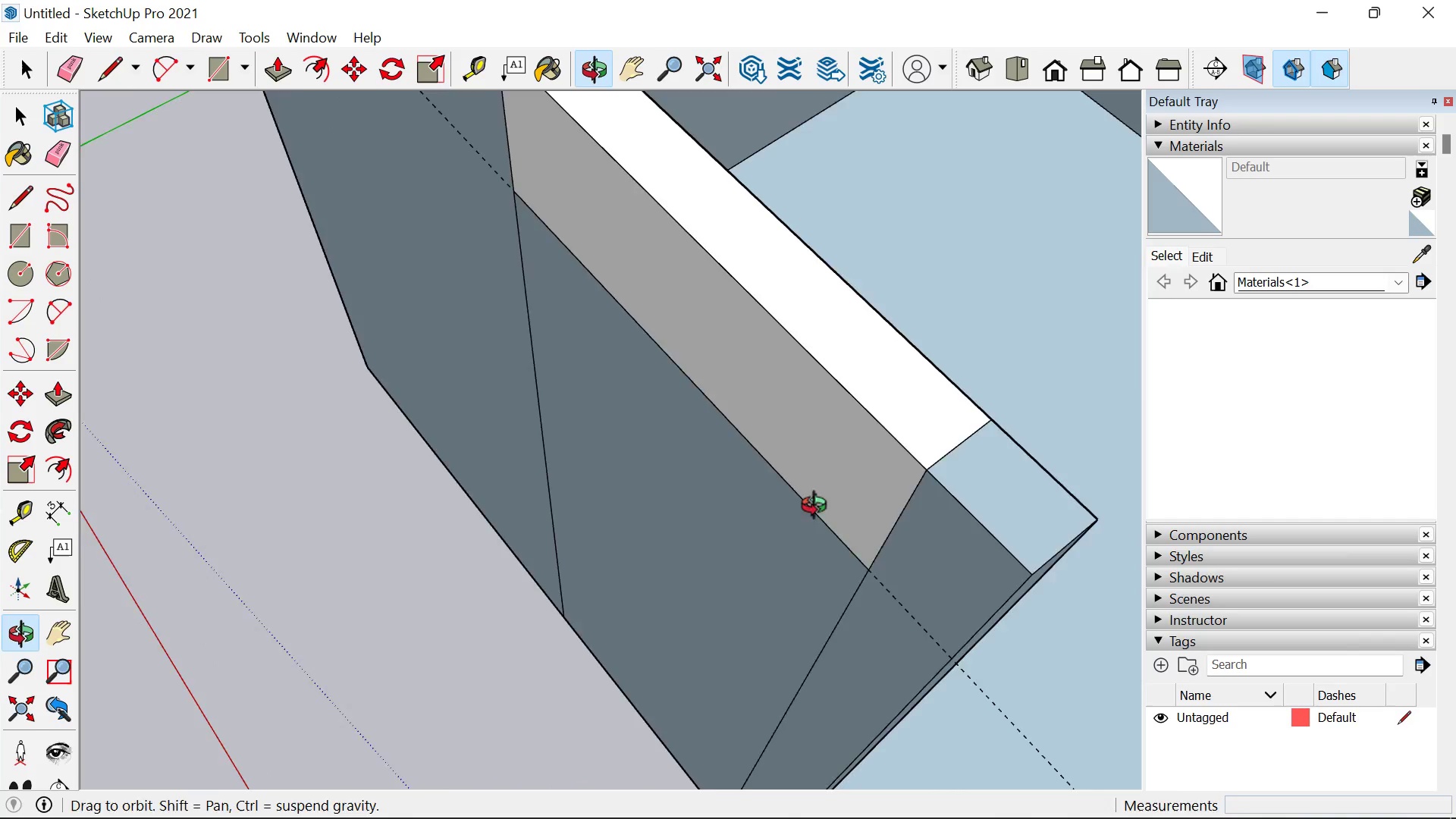 
scroll: coordinate [580, 432], scroll_direction: down, amount: 4.0
 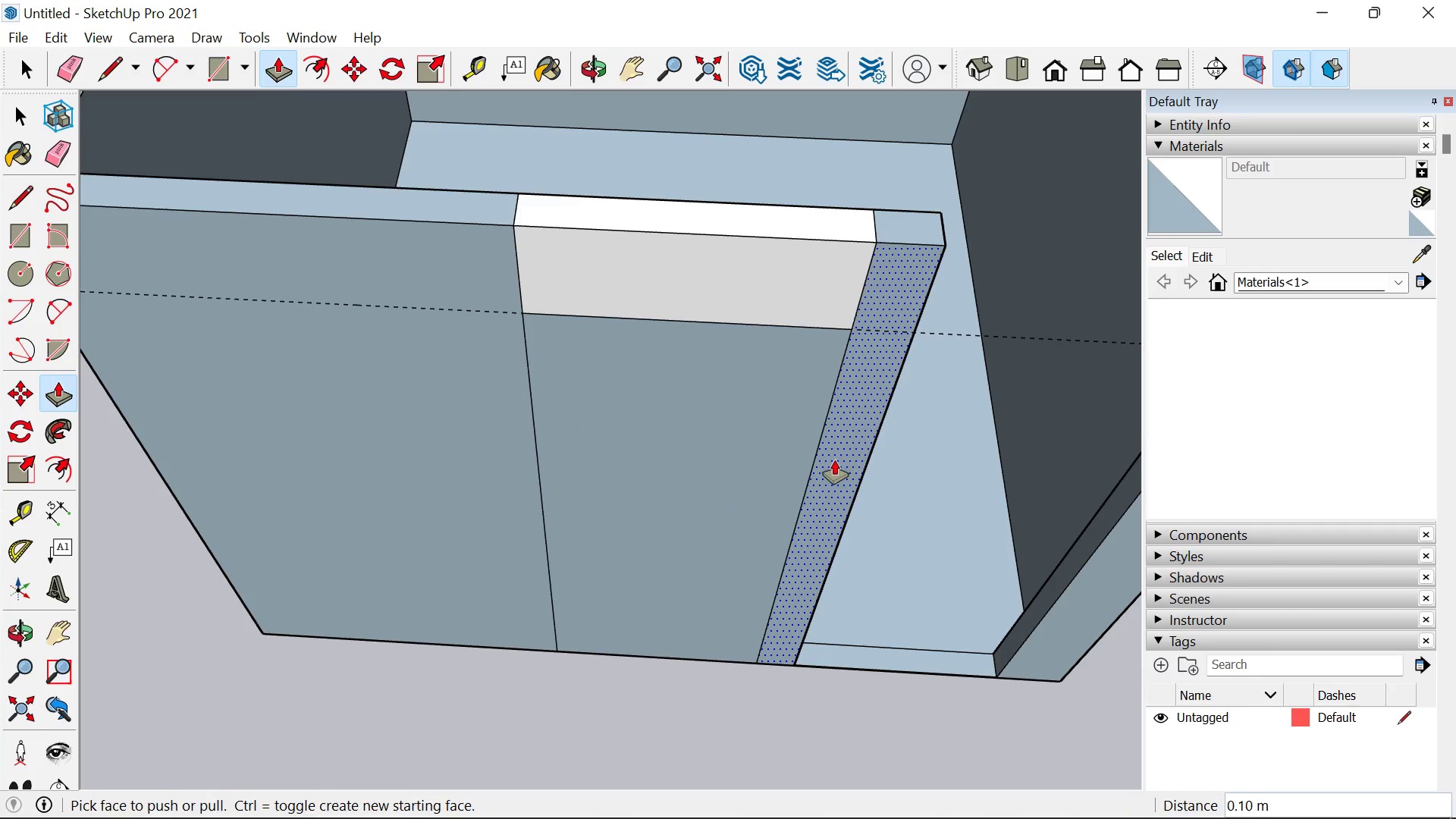 
type(we )
 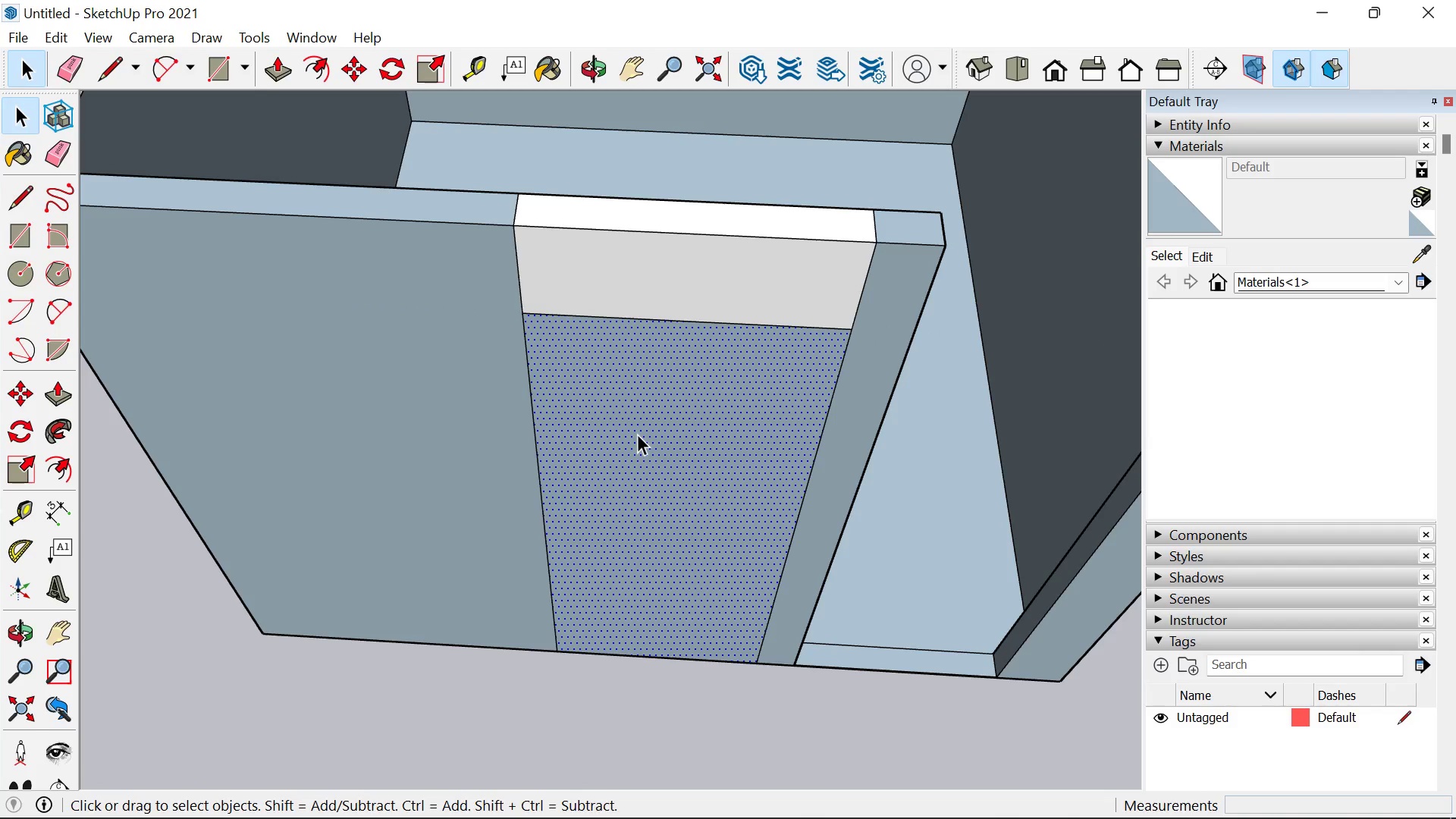 
left_click_drag(start_coordinate=[887, 325], to_coordinate=[890, 346])
 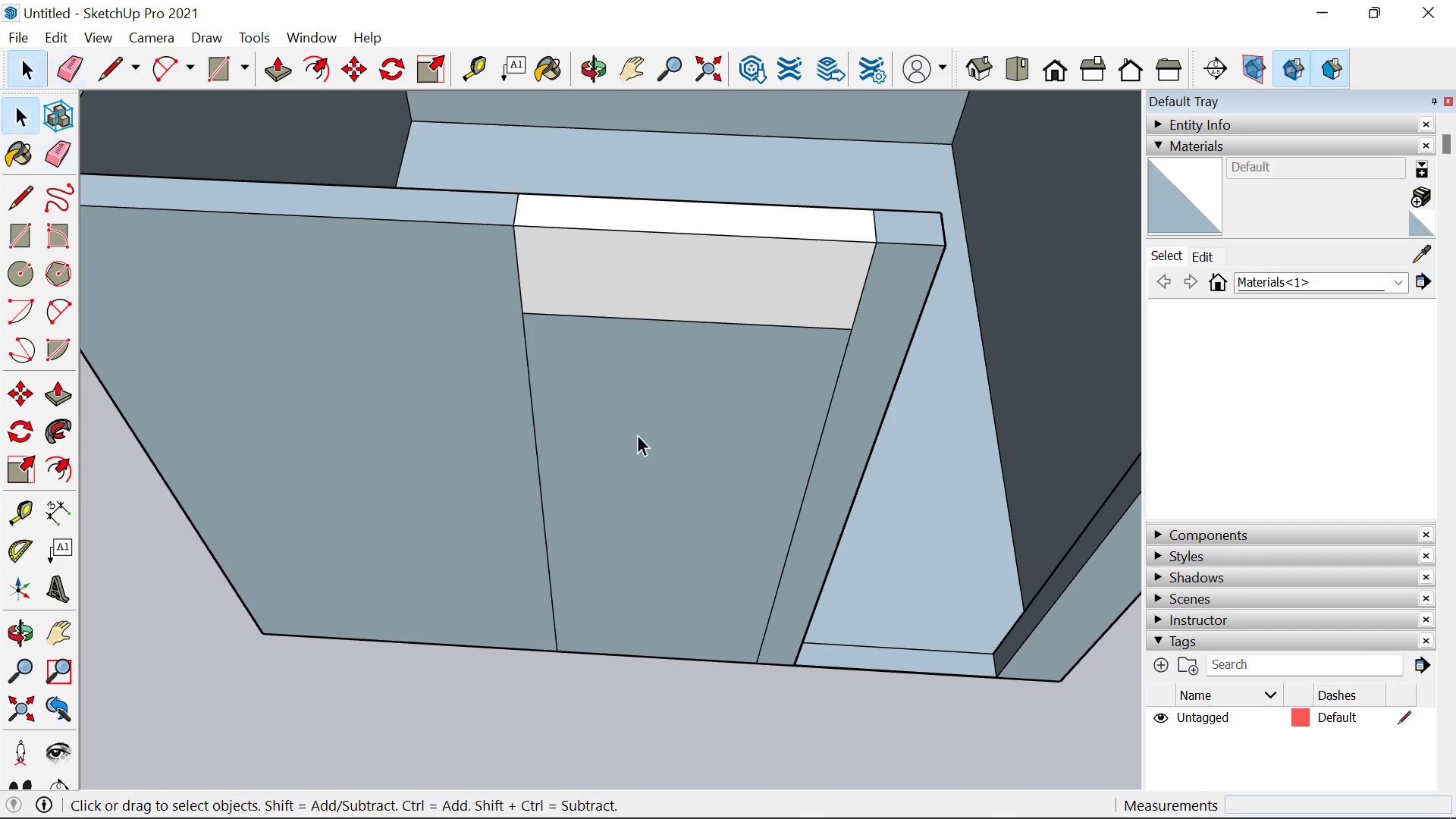 
left_click([638, 435])
 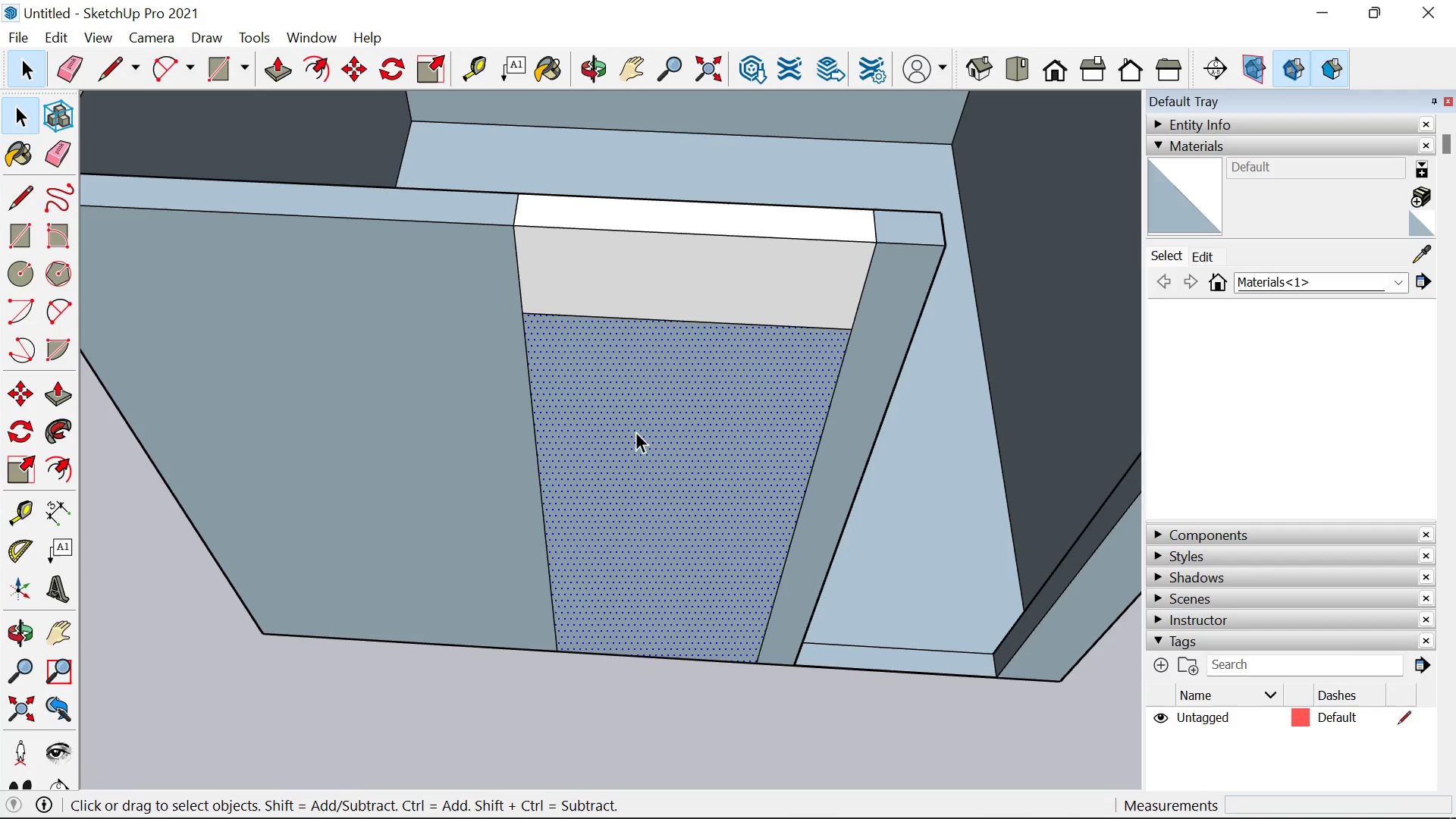 
key(Delete)
 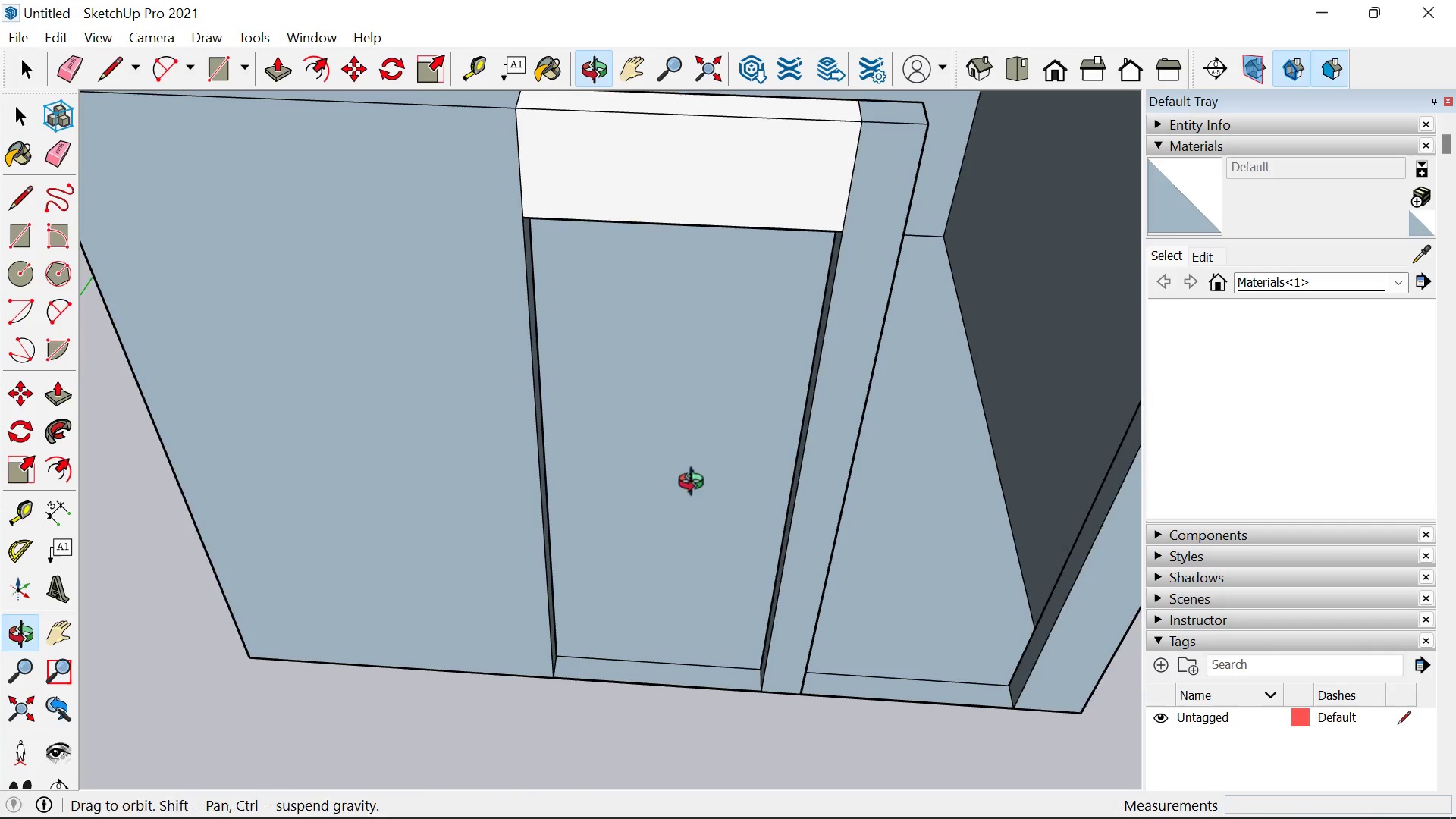 
scroll: coordinate [688, 278], scroll_direction: up, amount: 1.0
 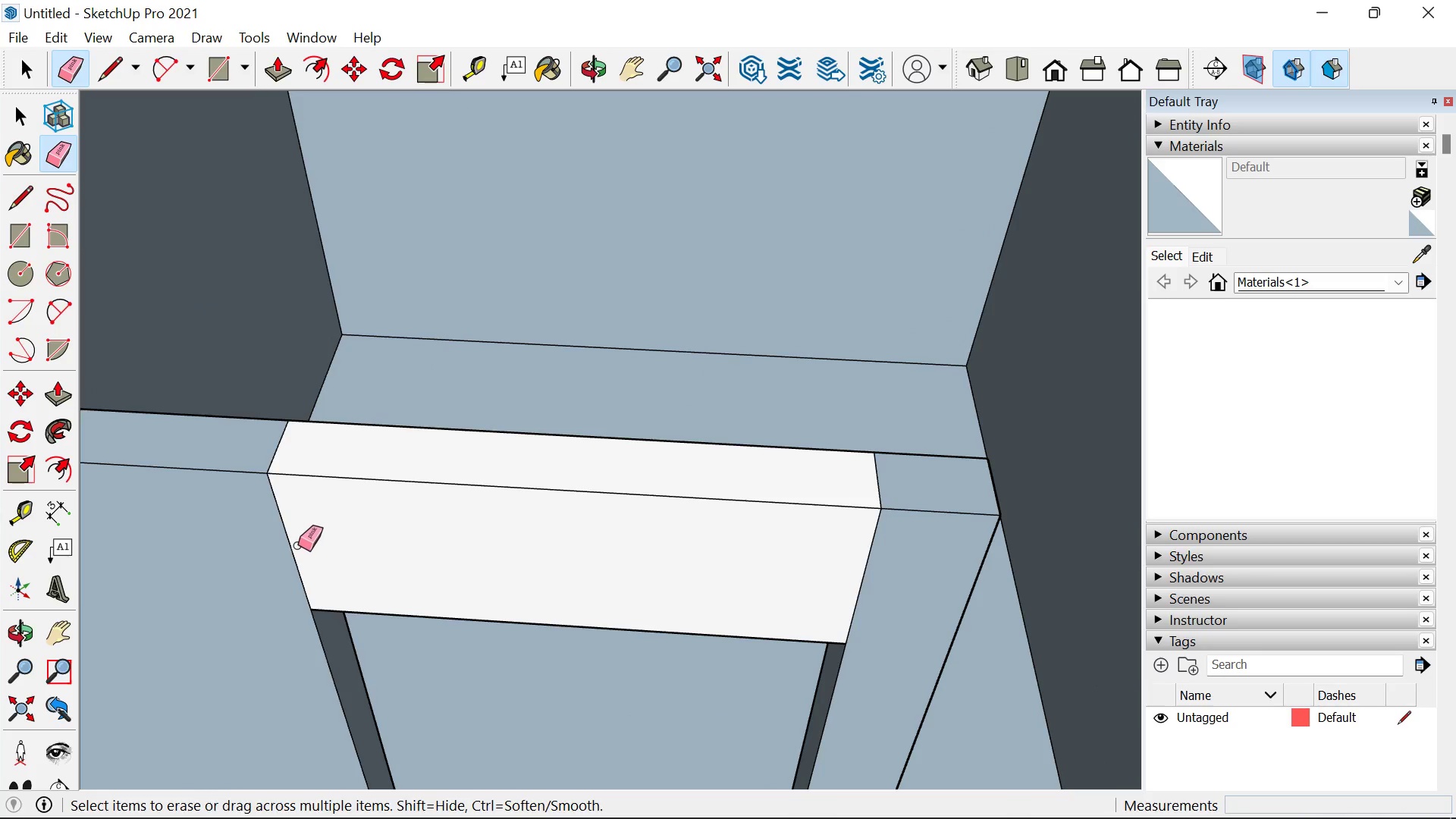 
left_click_drag(start_coordinate=[287, 547], to_coordinate=[298, 540])
 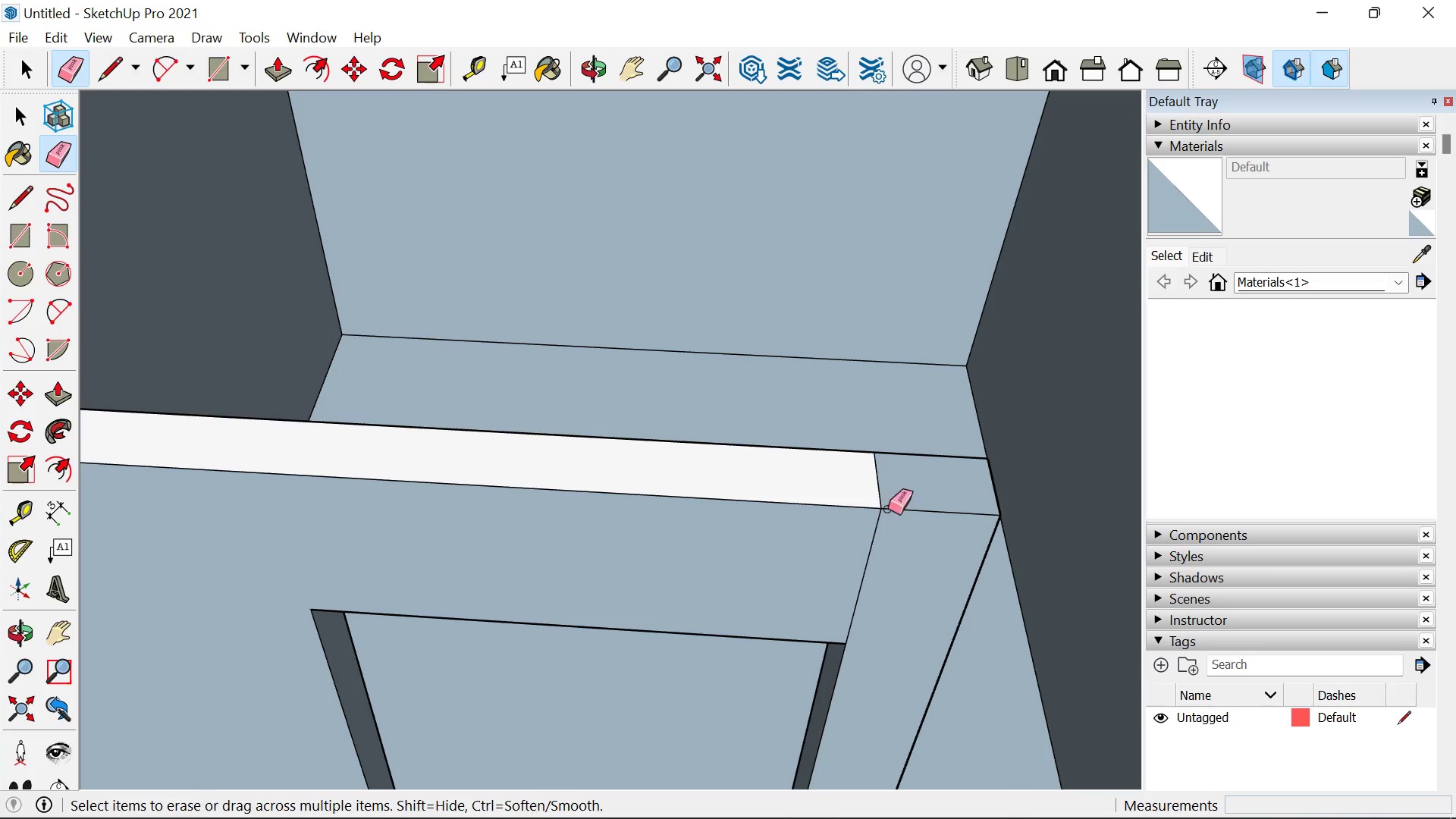 
left_click_drag(start_coordinate=[878, 478], to_coordinate=[883, 486])
 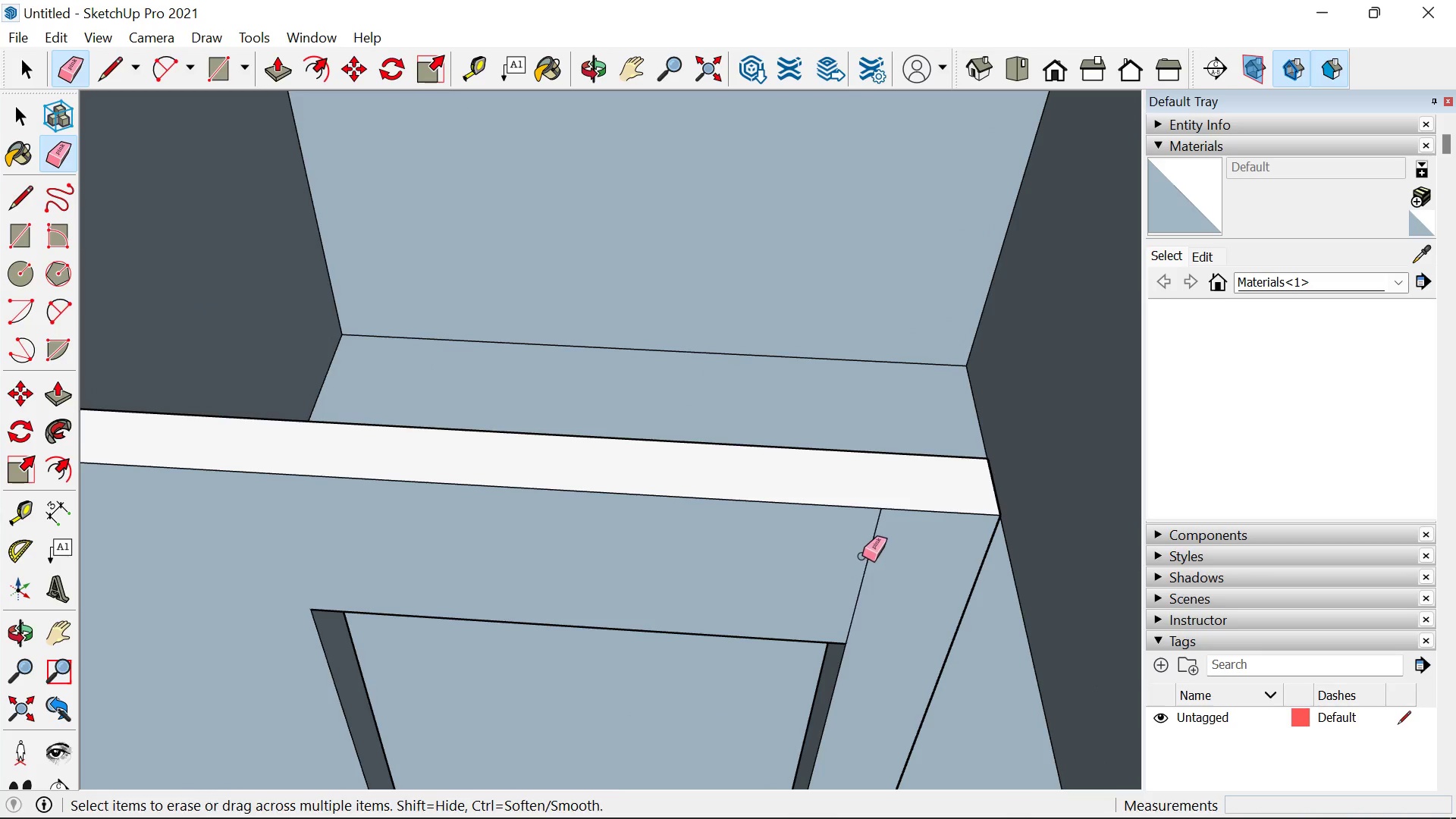 
left_click_drag(start_coordinate=[862, 556], to_coordinate=[868, 559])
 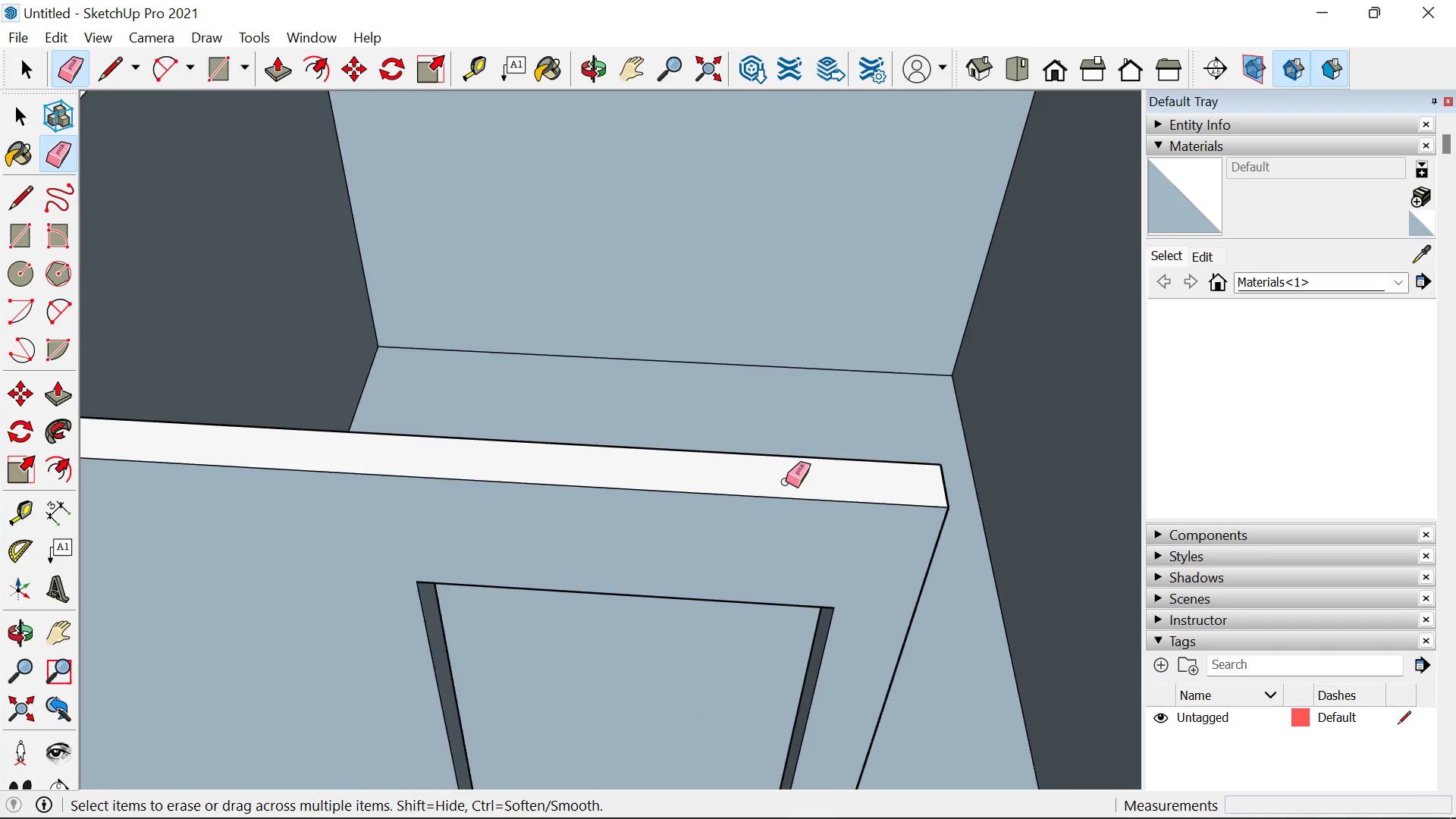 
scroll: coordinate [768, 473], scroll_direction: down, amount: 13.0
 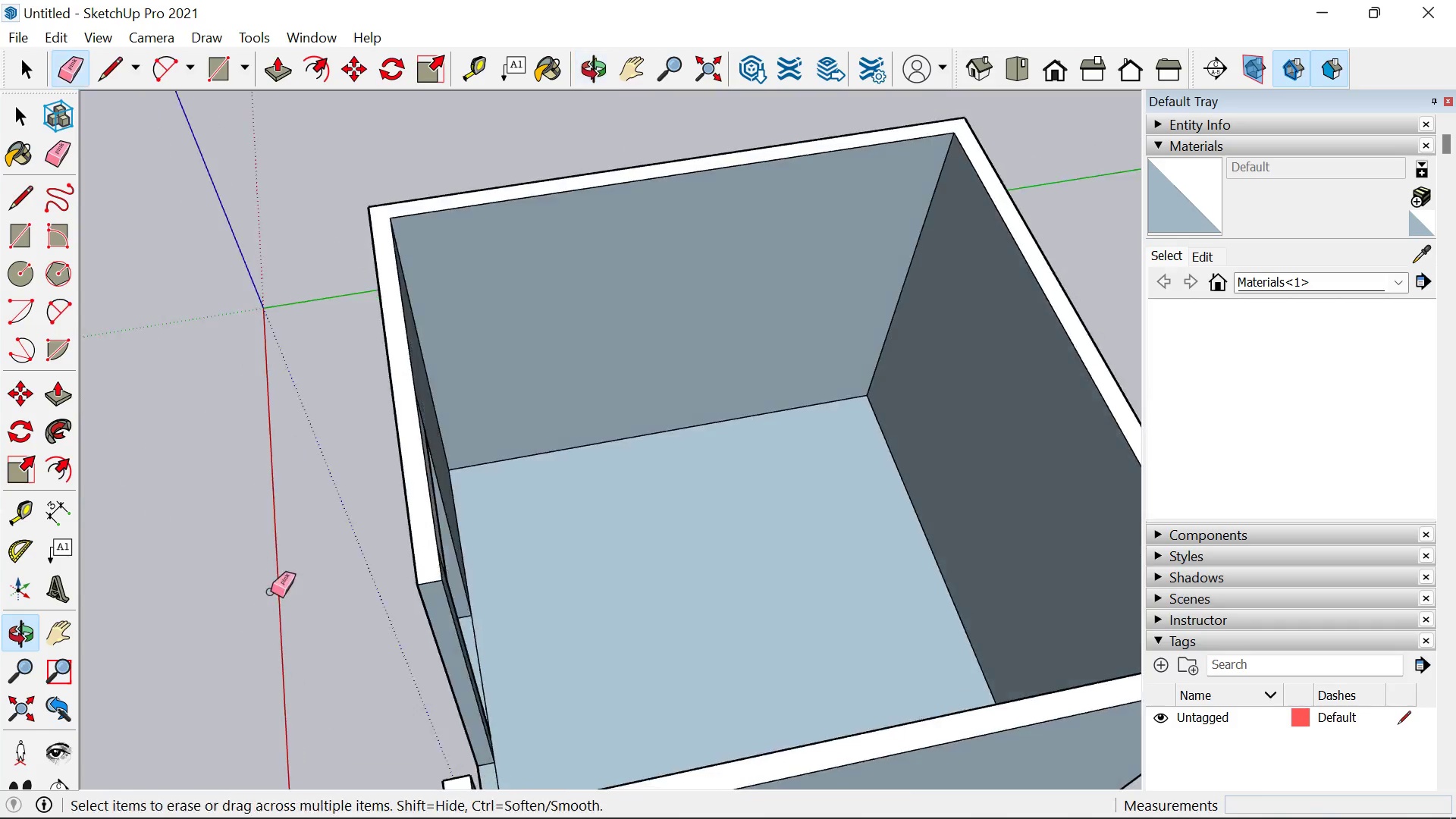 
scroll: coordinate [243, 603], scroll_direction: up, amount: 1.0
 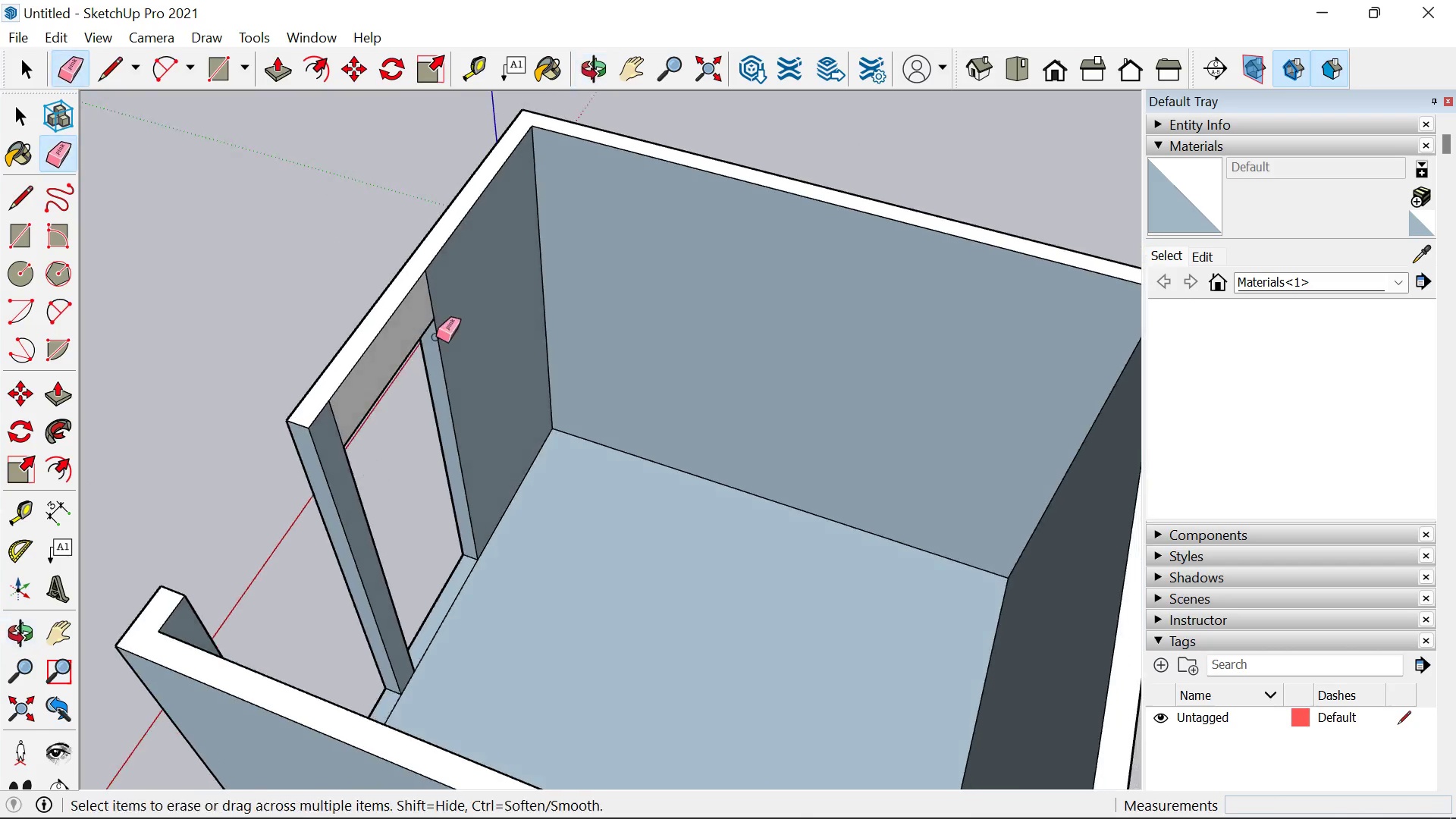 
left_click([428, 282])
 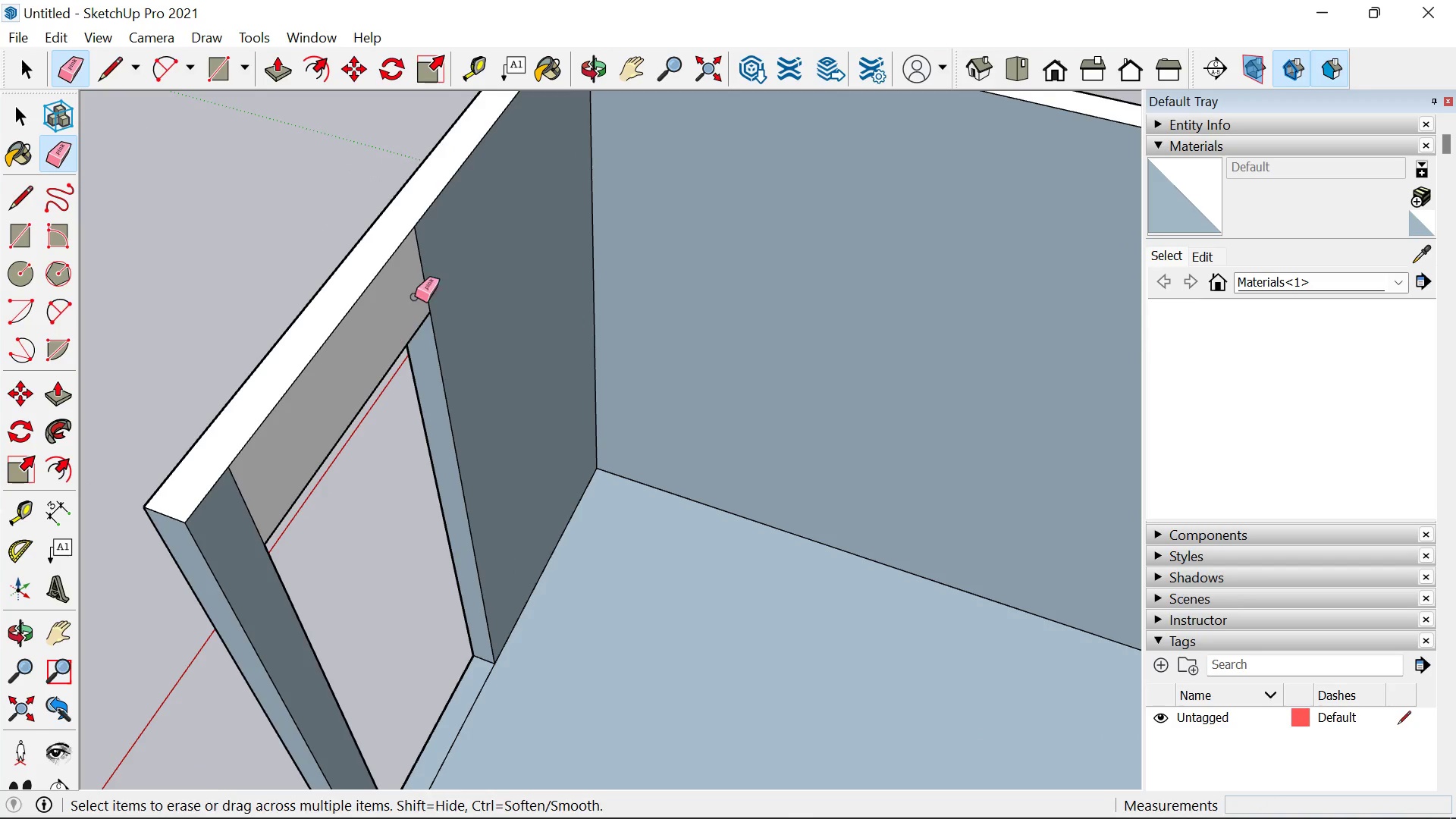 
scroll: coordinate [440, 327], scroll_direction: up, amount: 5.0
 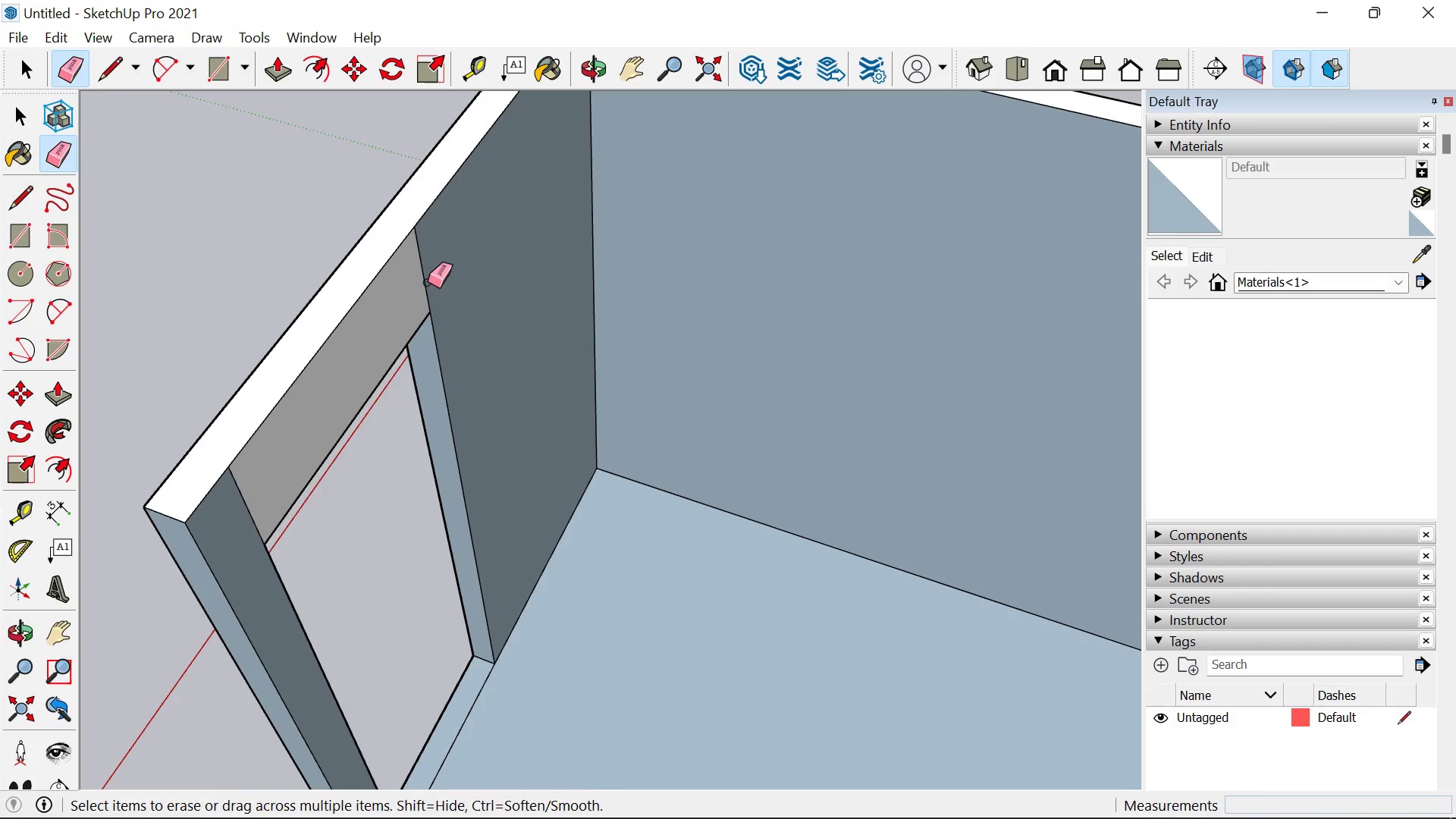 
left_click_drag(start_coordinate=[425, 278], to_coordinate=[447, 263])
 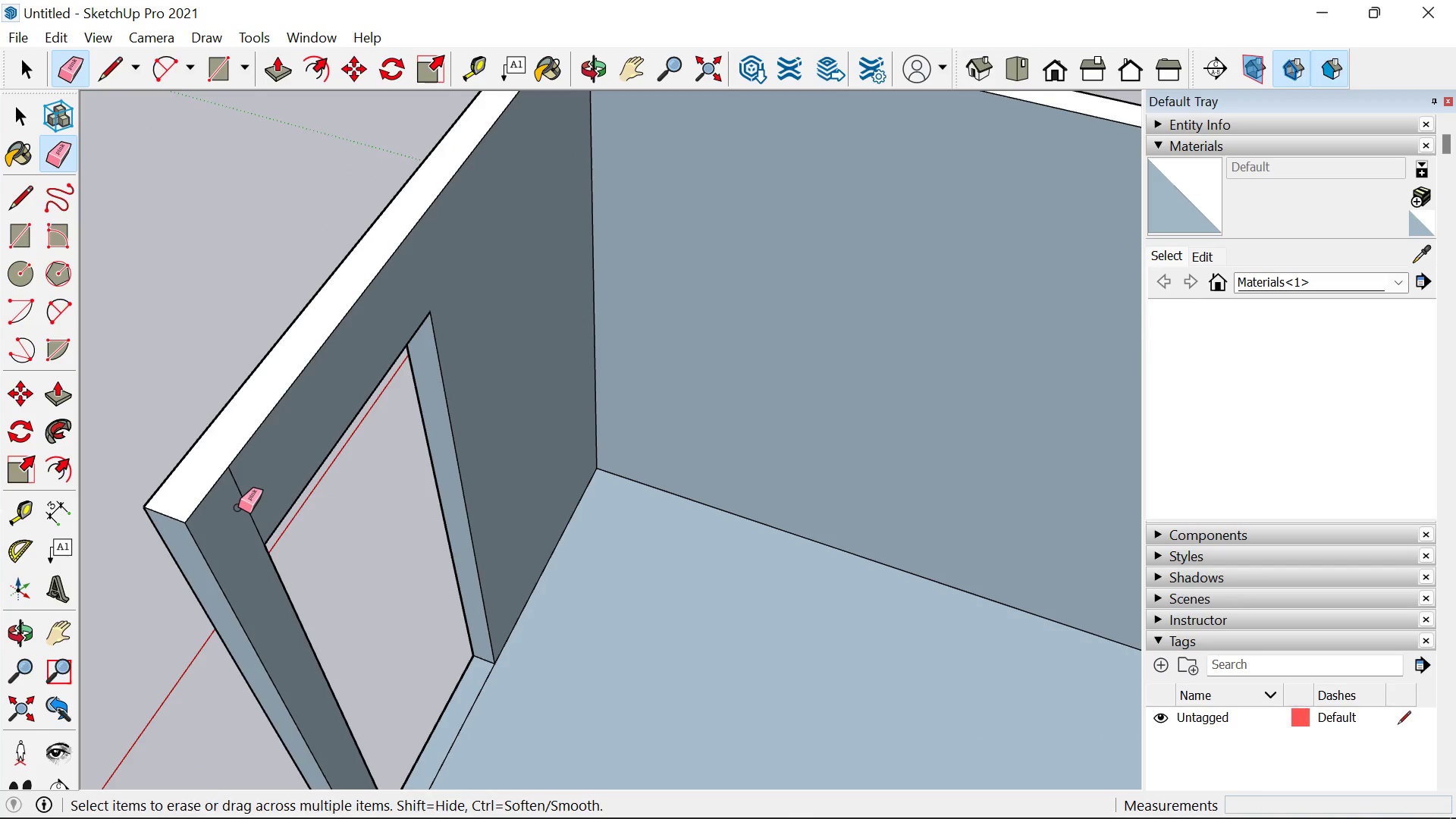 
left_click_drag(start_coordinate=[238, 507], to_coordinate=[242, 507])
 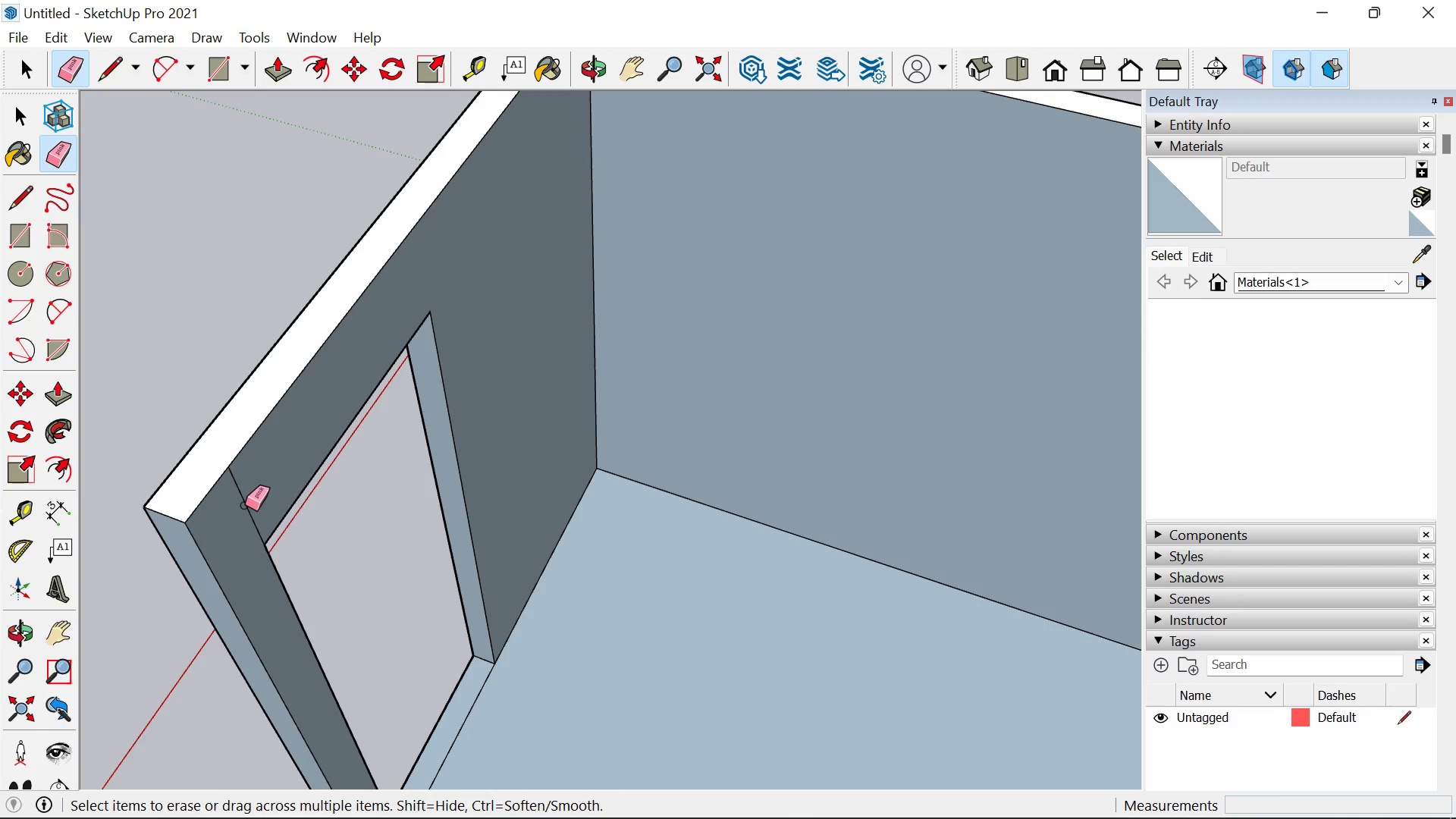 
left_click_drag(start_coordinate=[242, 506], to_coordinate=[254, 497])
 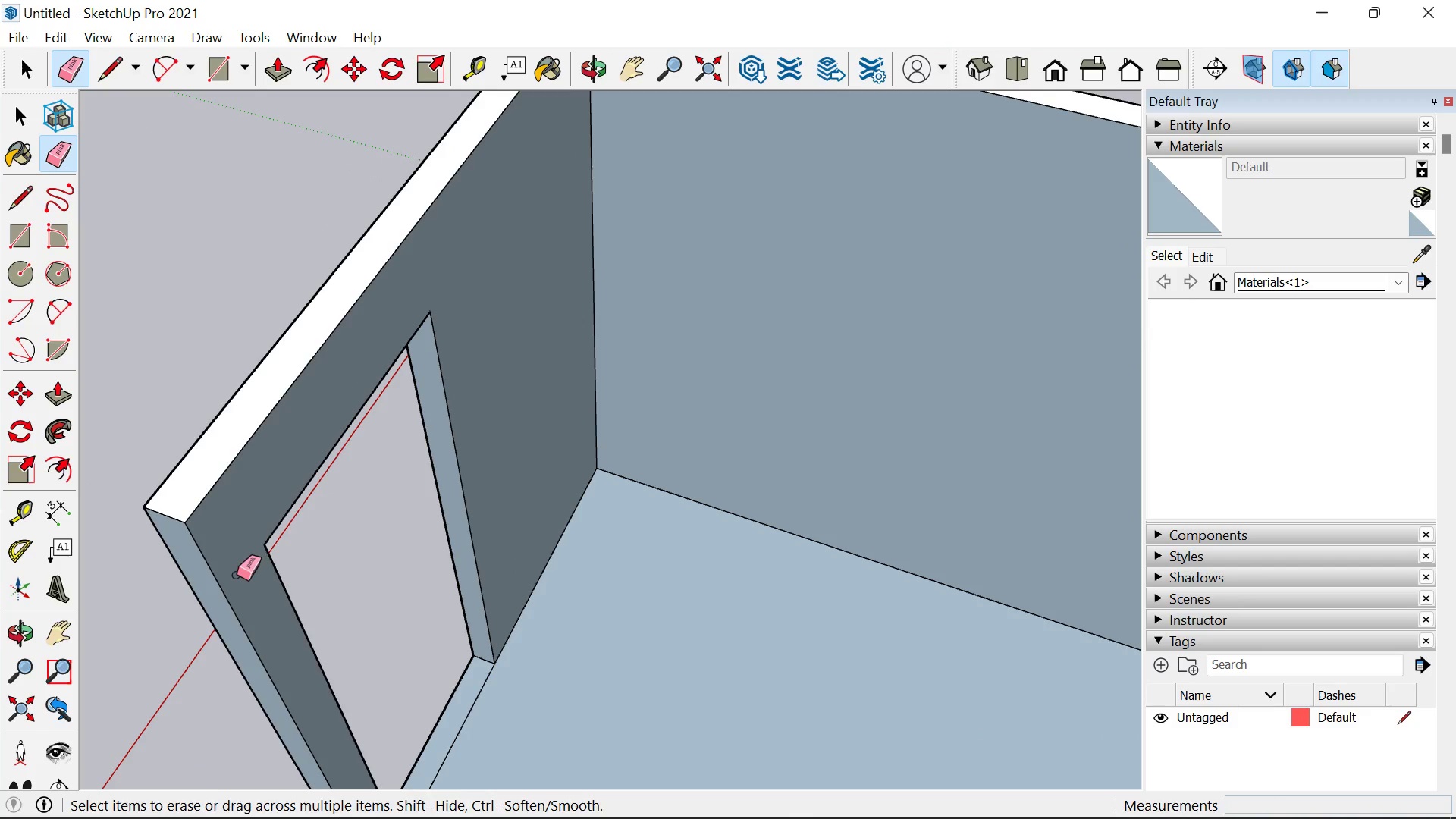 
key(Space)
 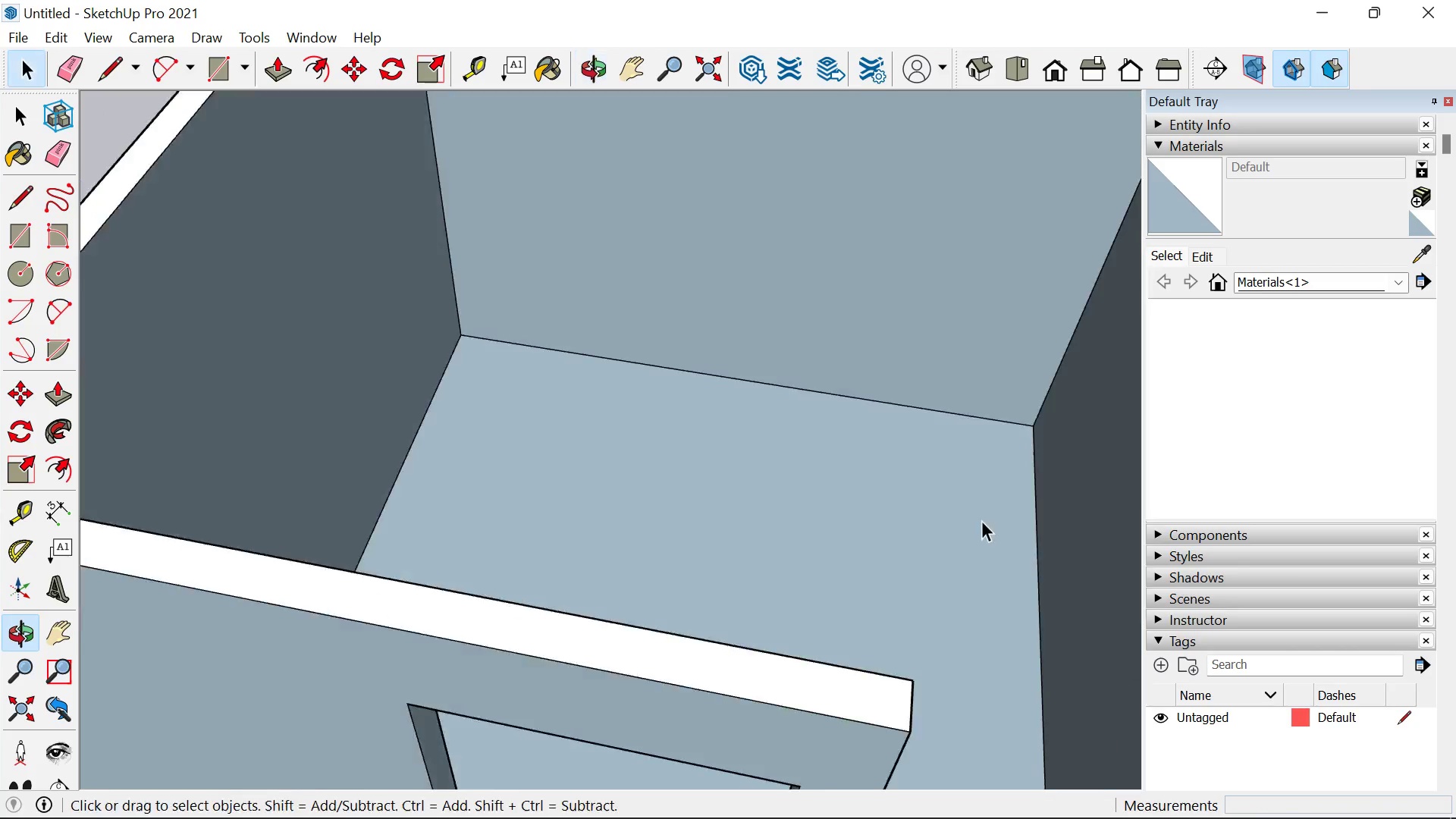 
scroll: coordinate [636, 369], scroll_direction: down, amount: 8.0
 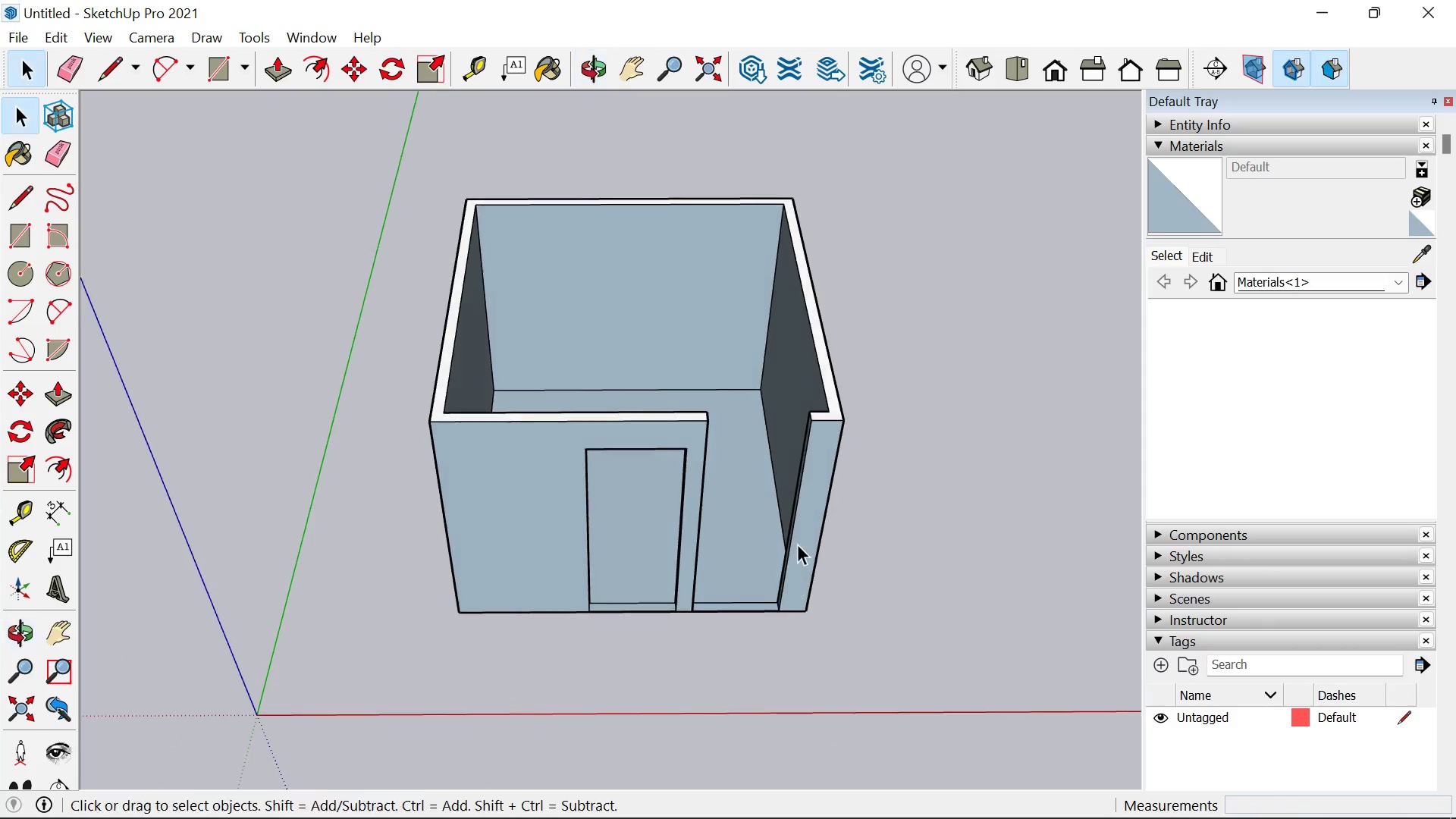 
scroll: coordinate [794, 541], scroll_direction: up, amount: 6.0
 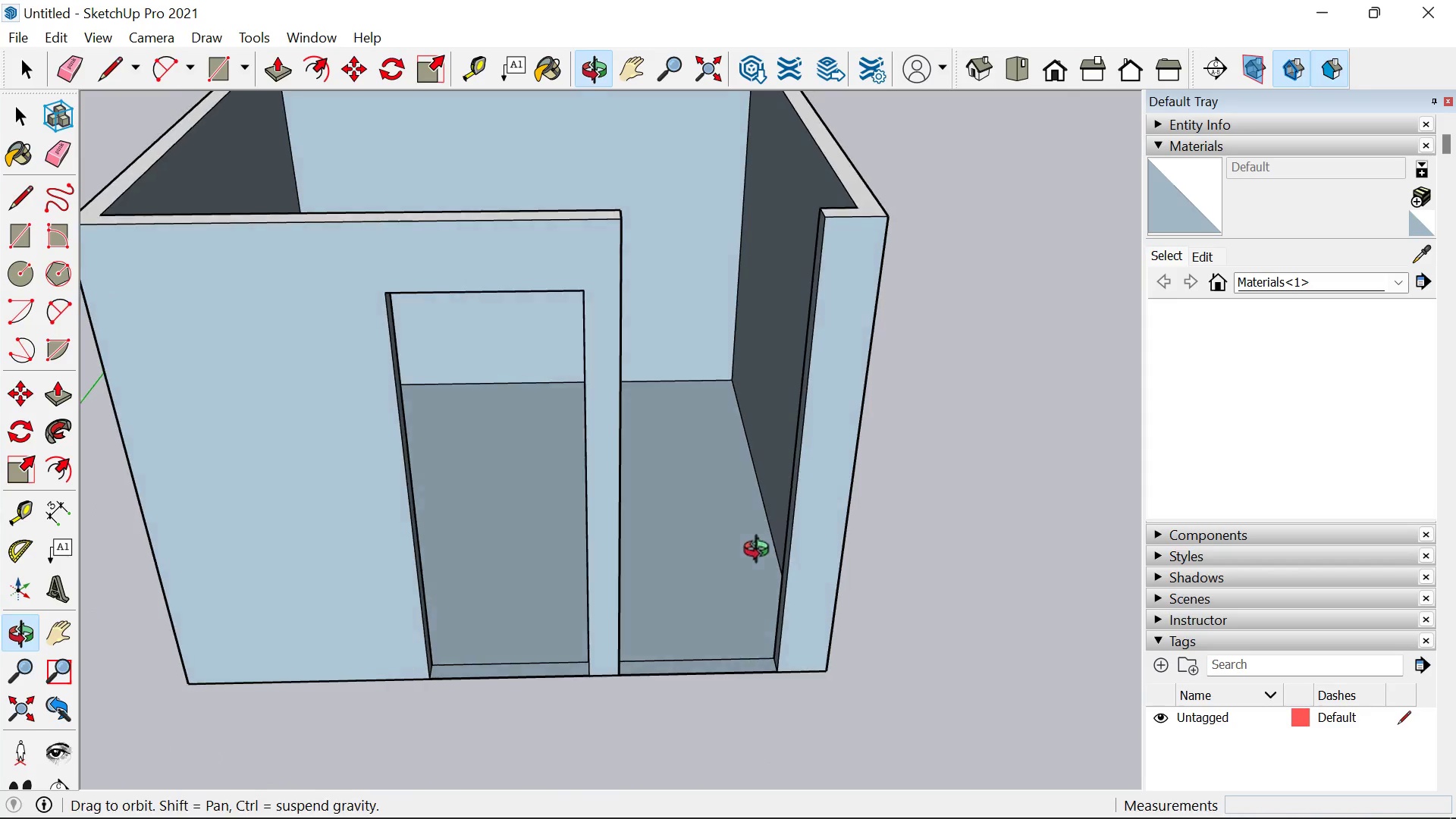 
key(T)
 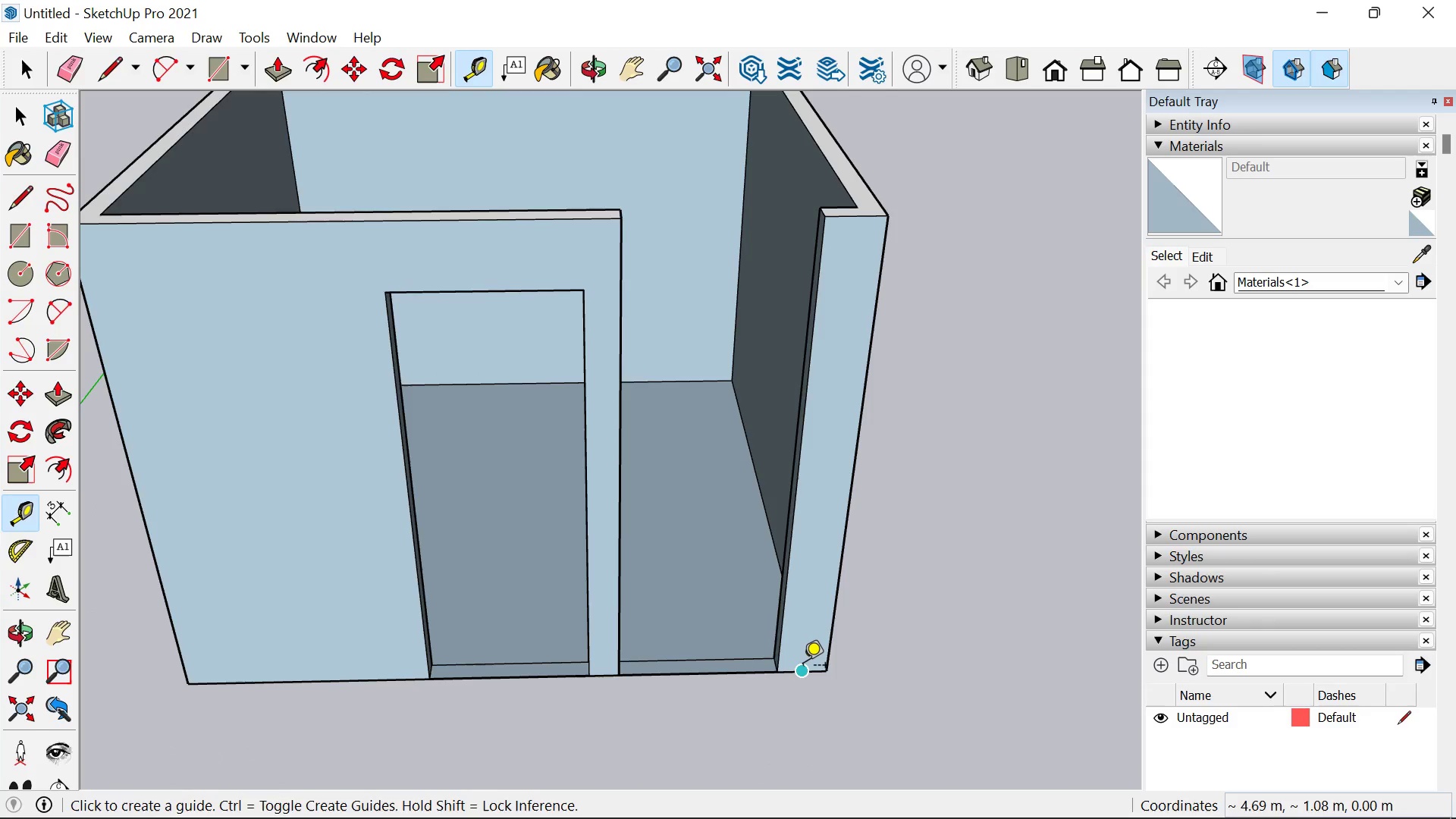 
left_click_drag(start_coordinate=[803, 667], to_coordinate=[803, 661])
 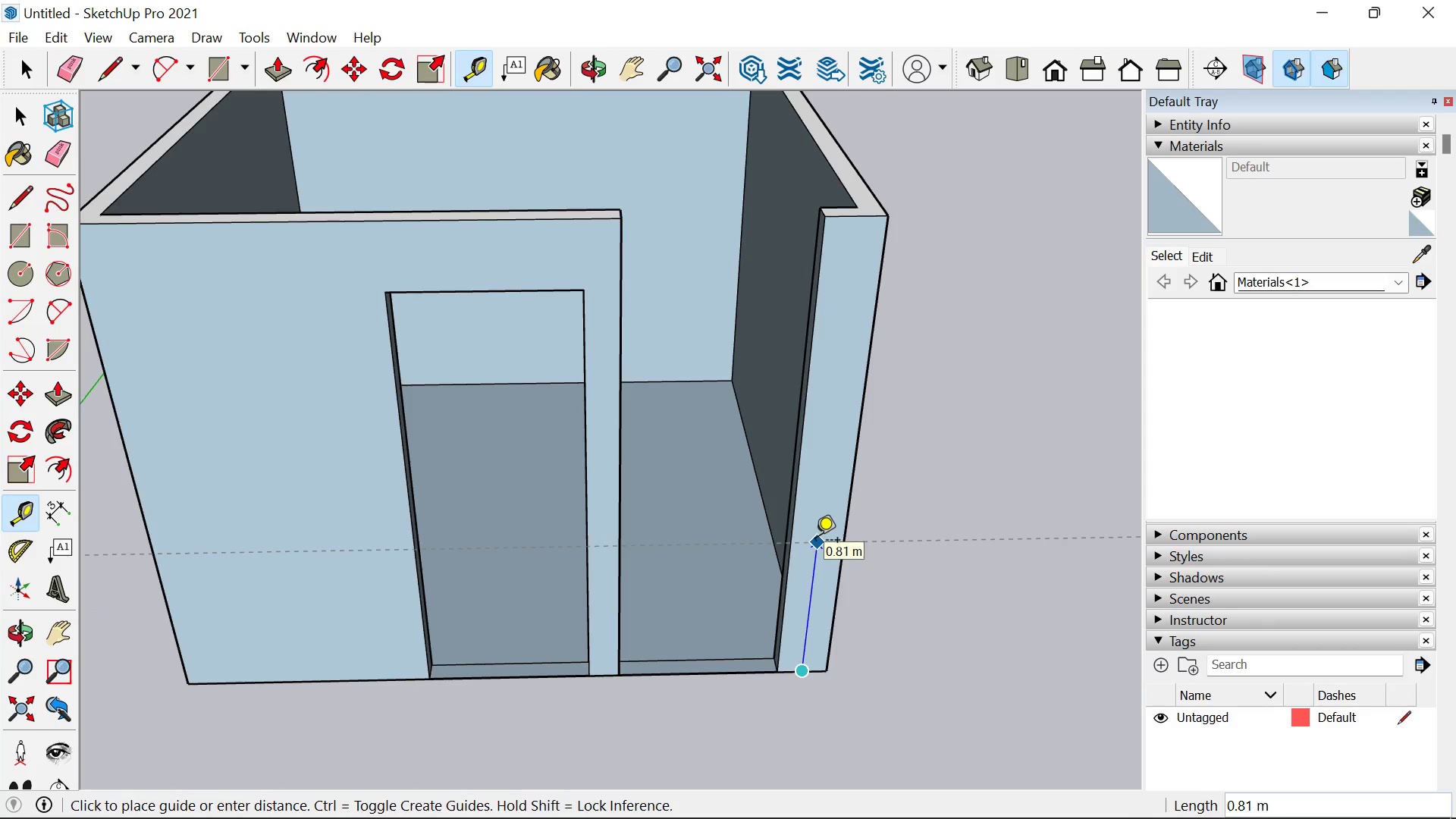 
key(Period)
 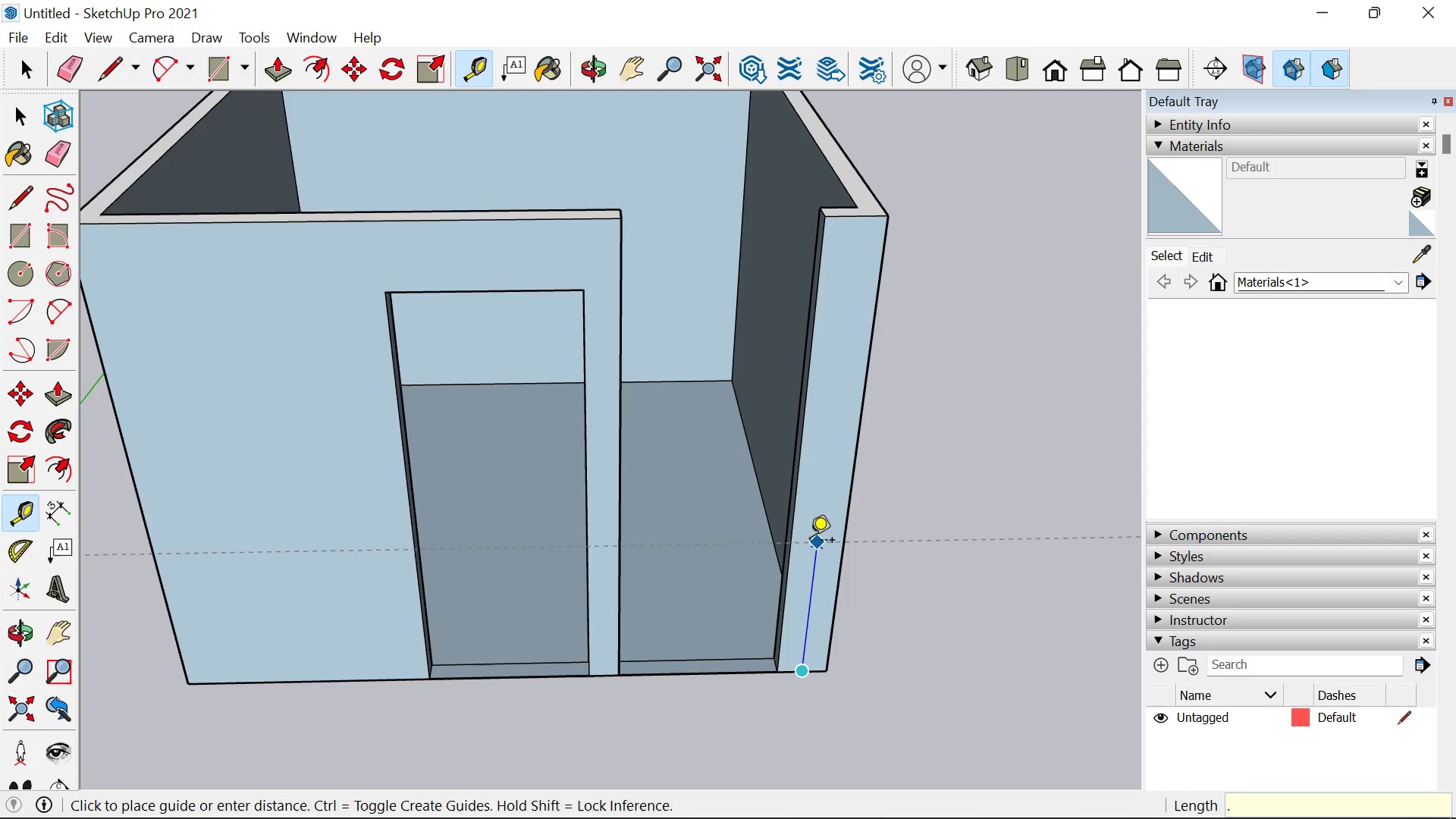 
key(9)
 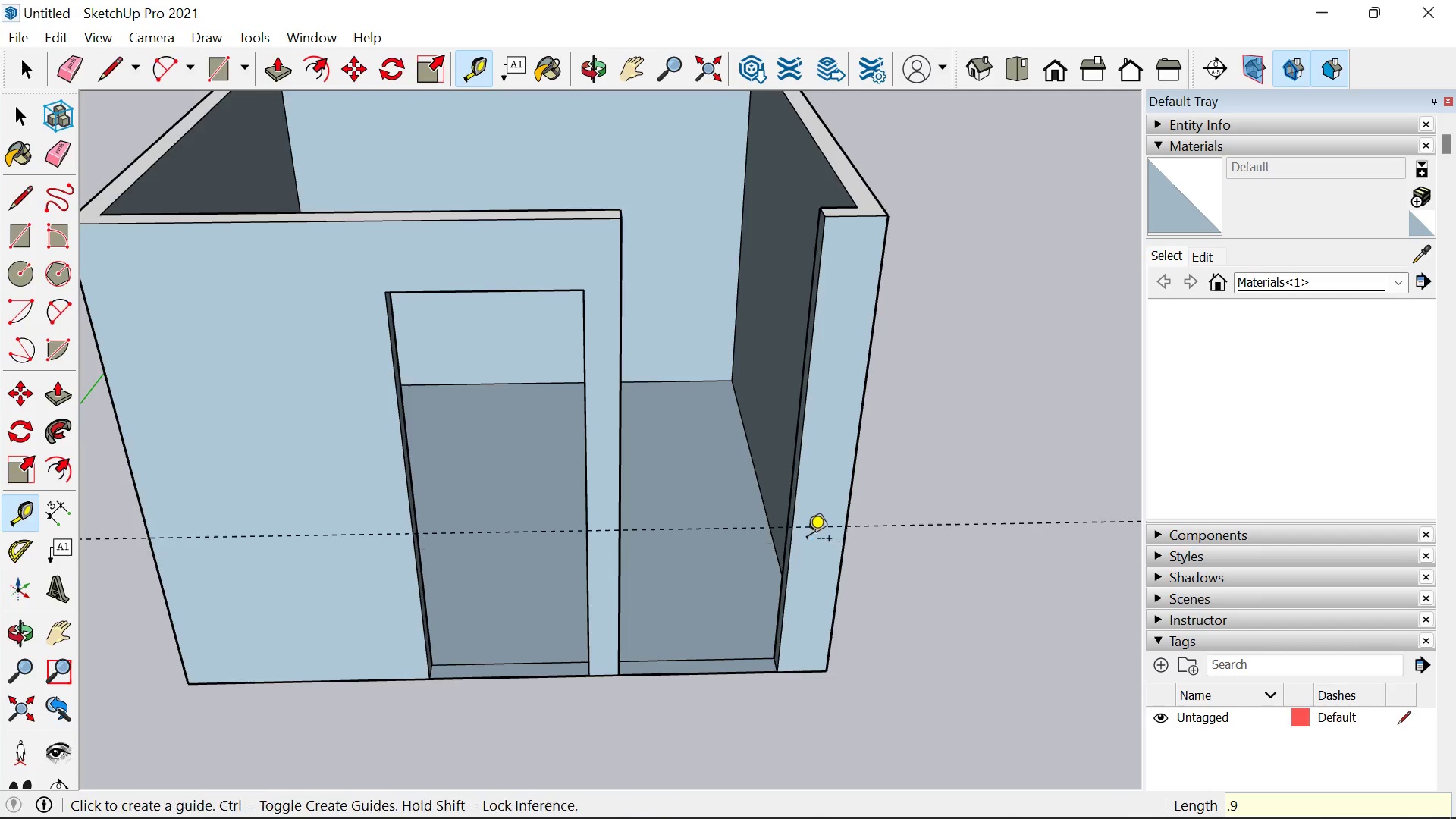 
key(Enter)
 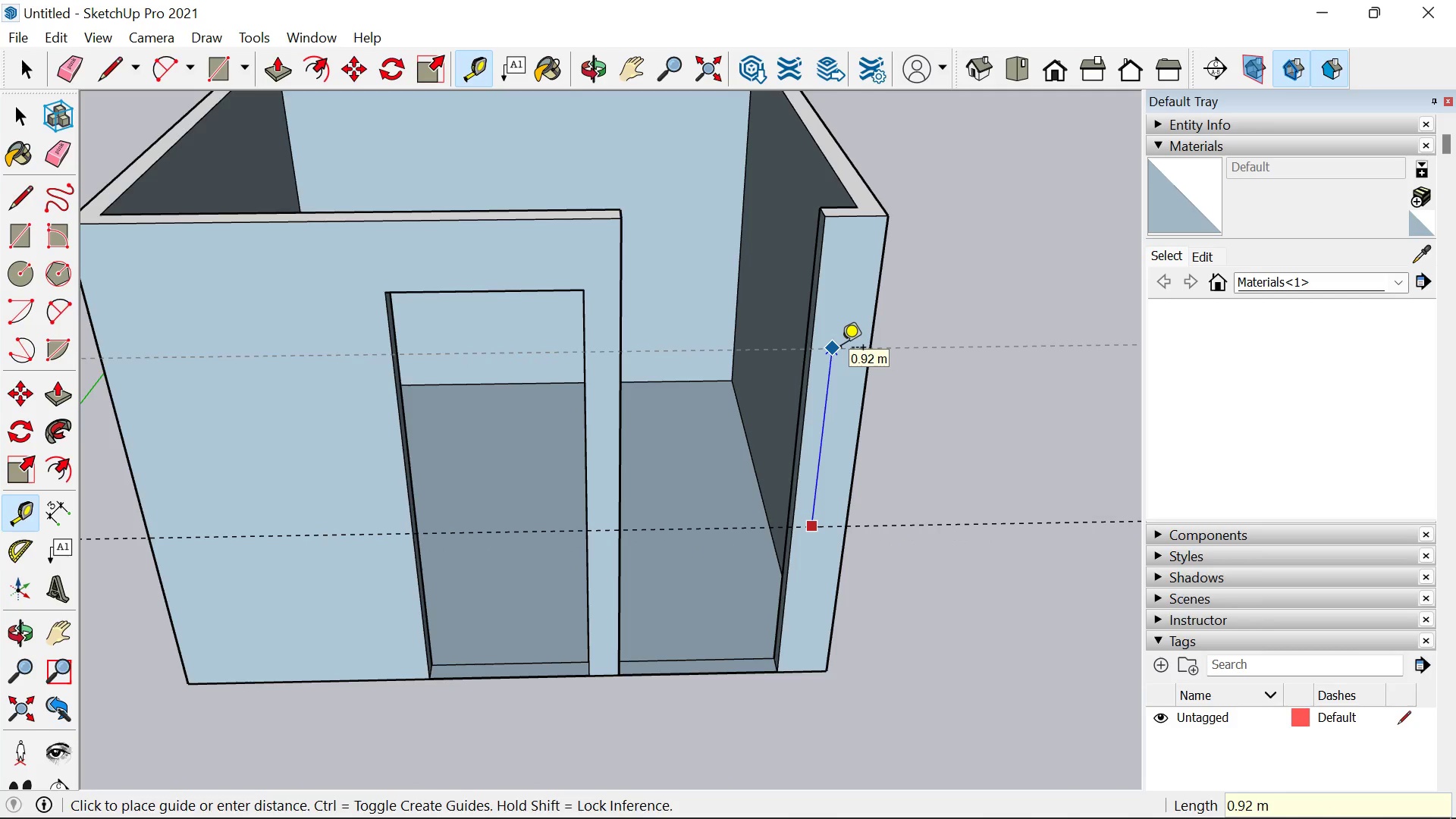 
key(1)
 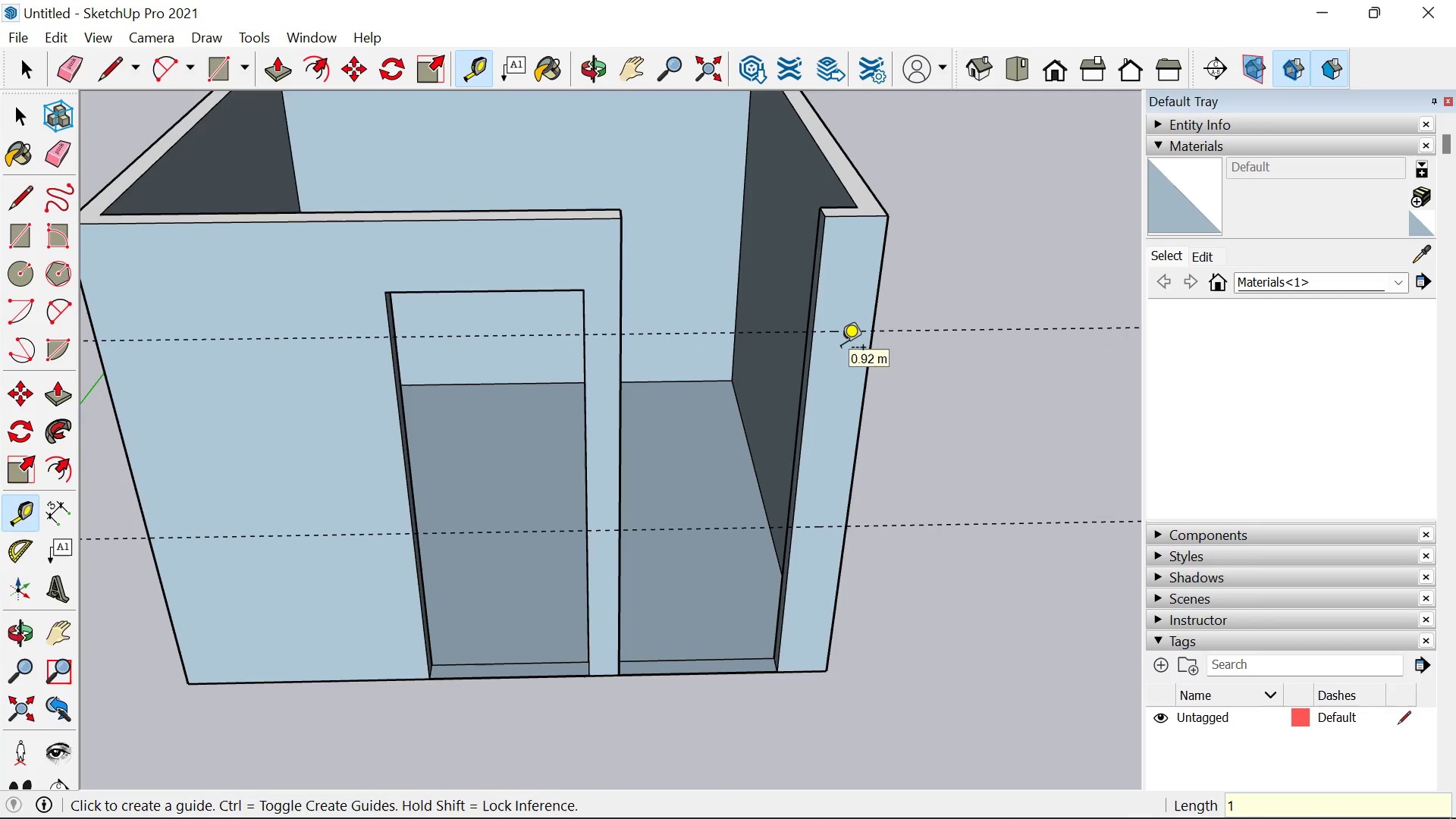 
key(Enter)
 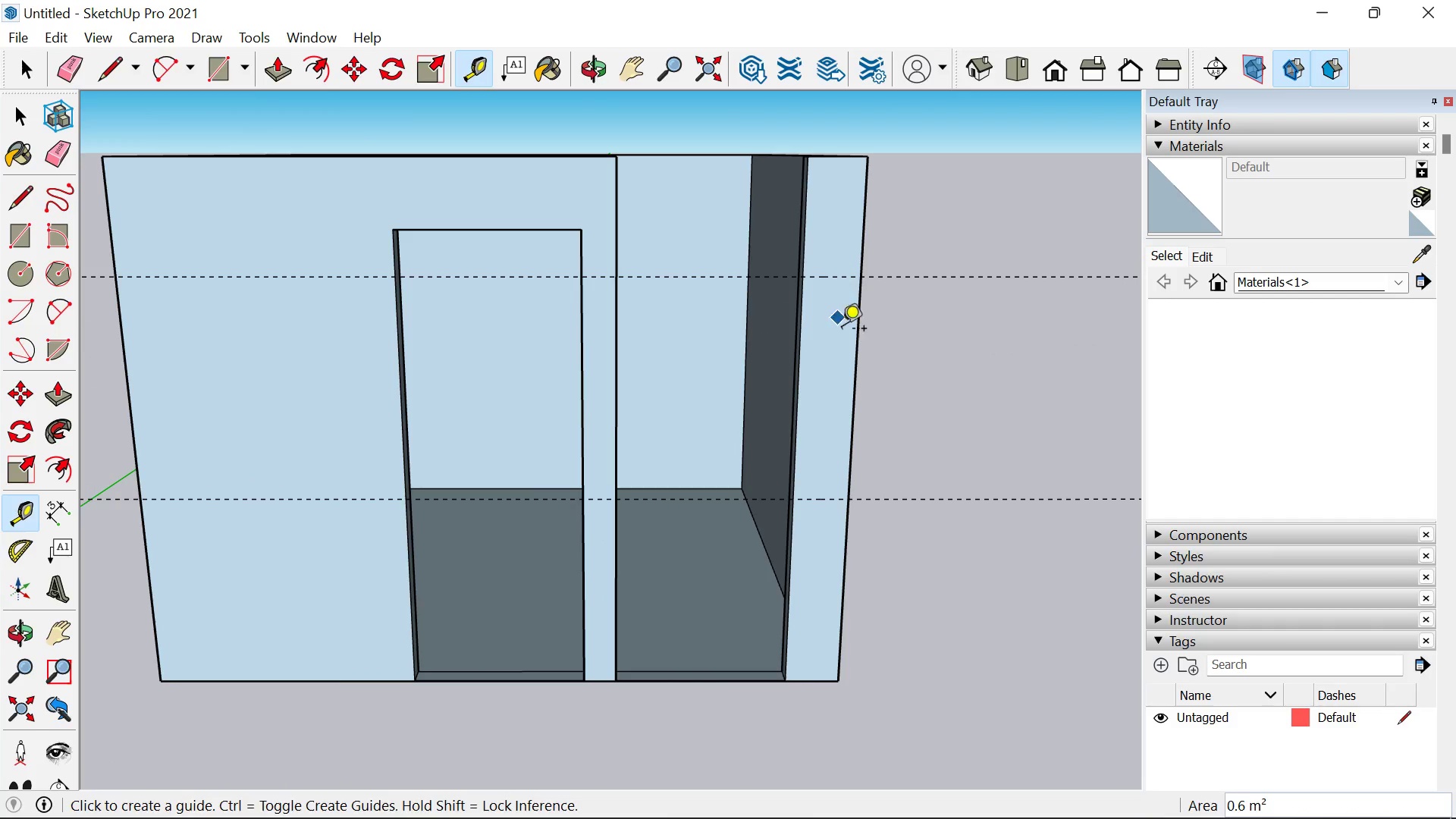 
key(Control+ControlLeft)
 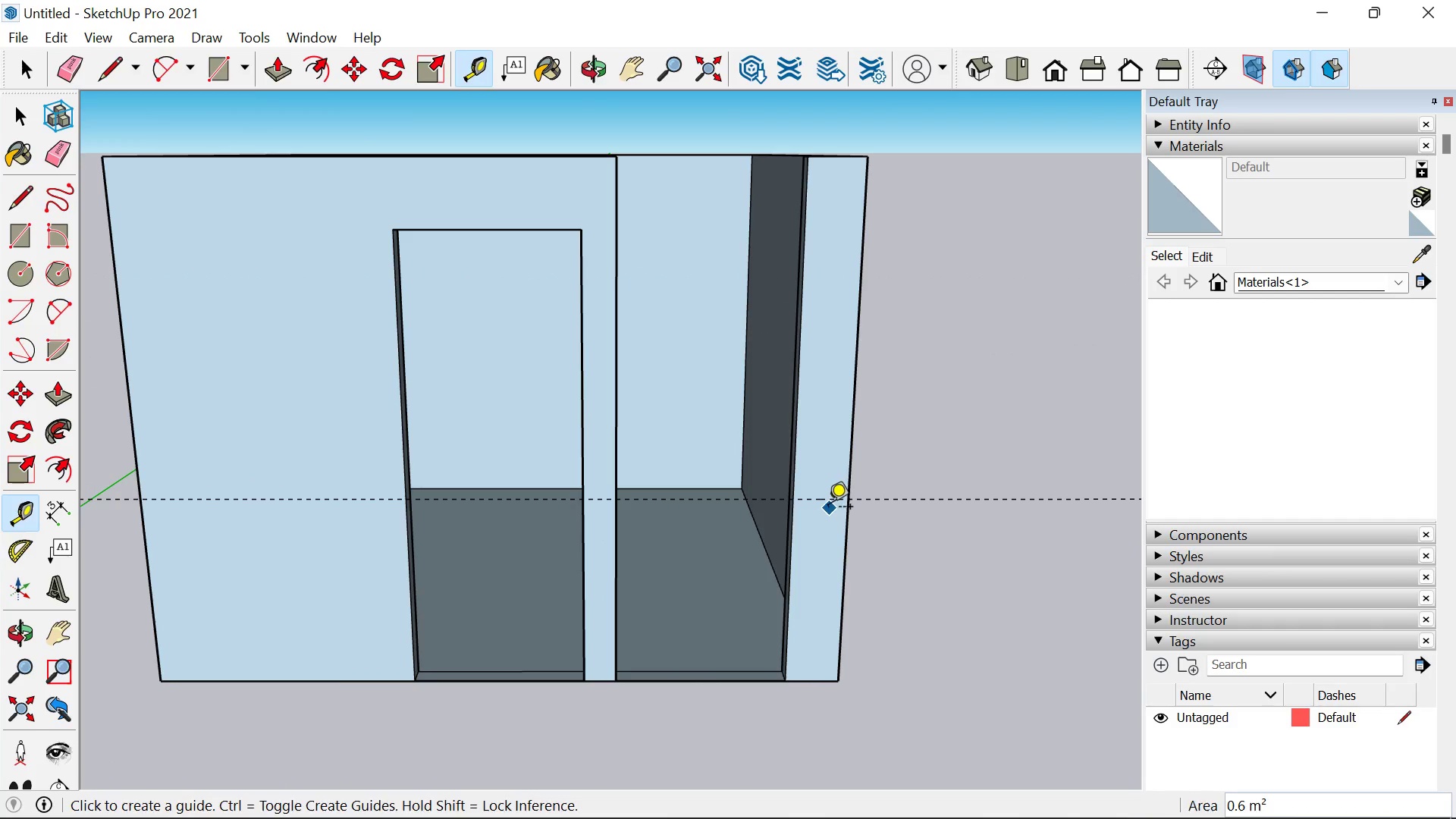 
key(Control+Z)
 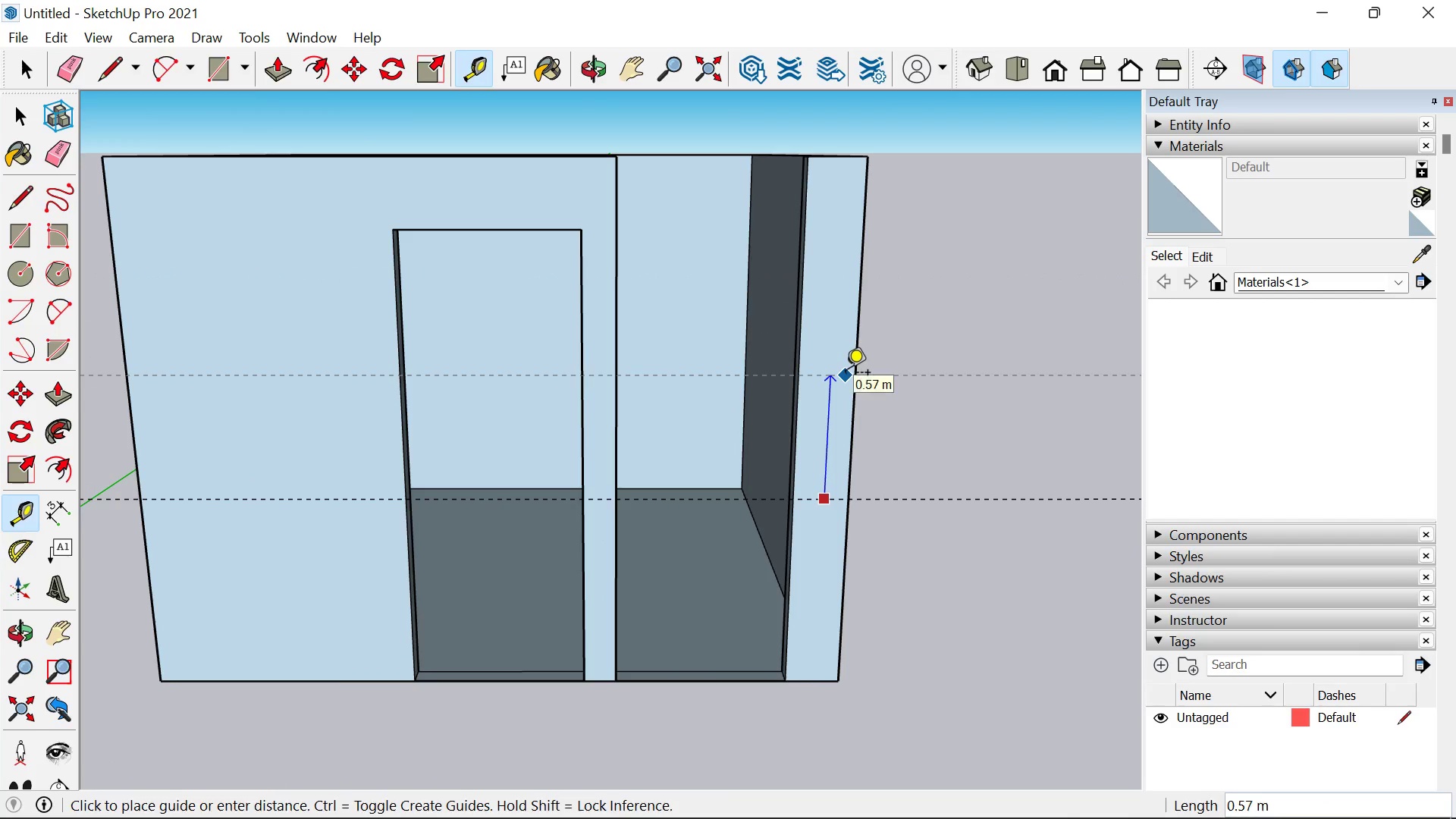 
key(Period)
 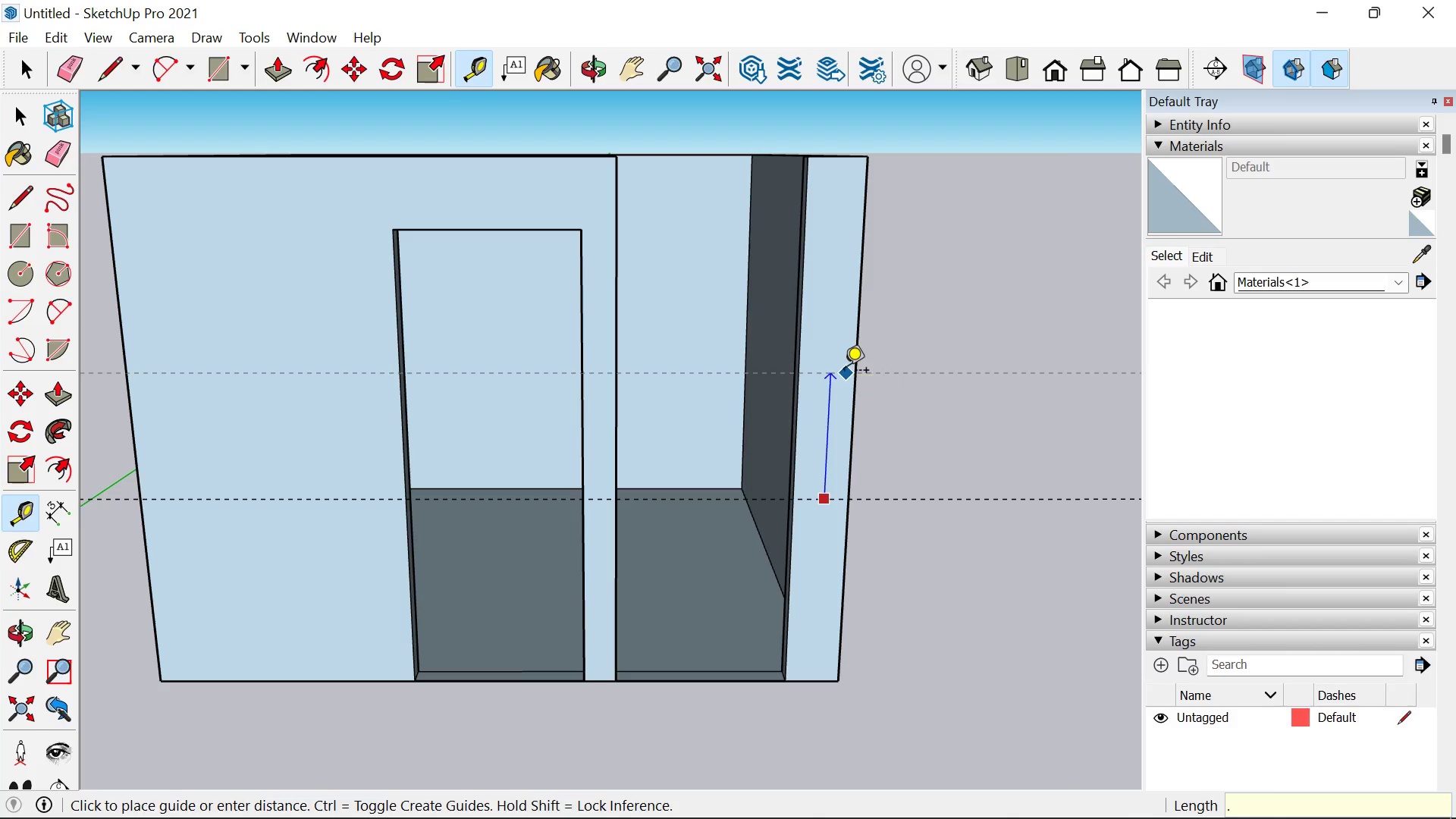 
key(9)
 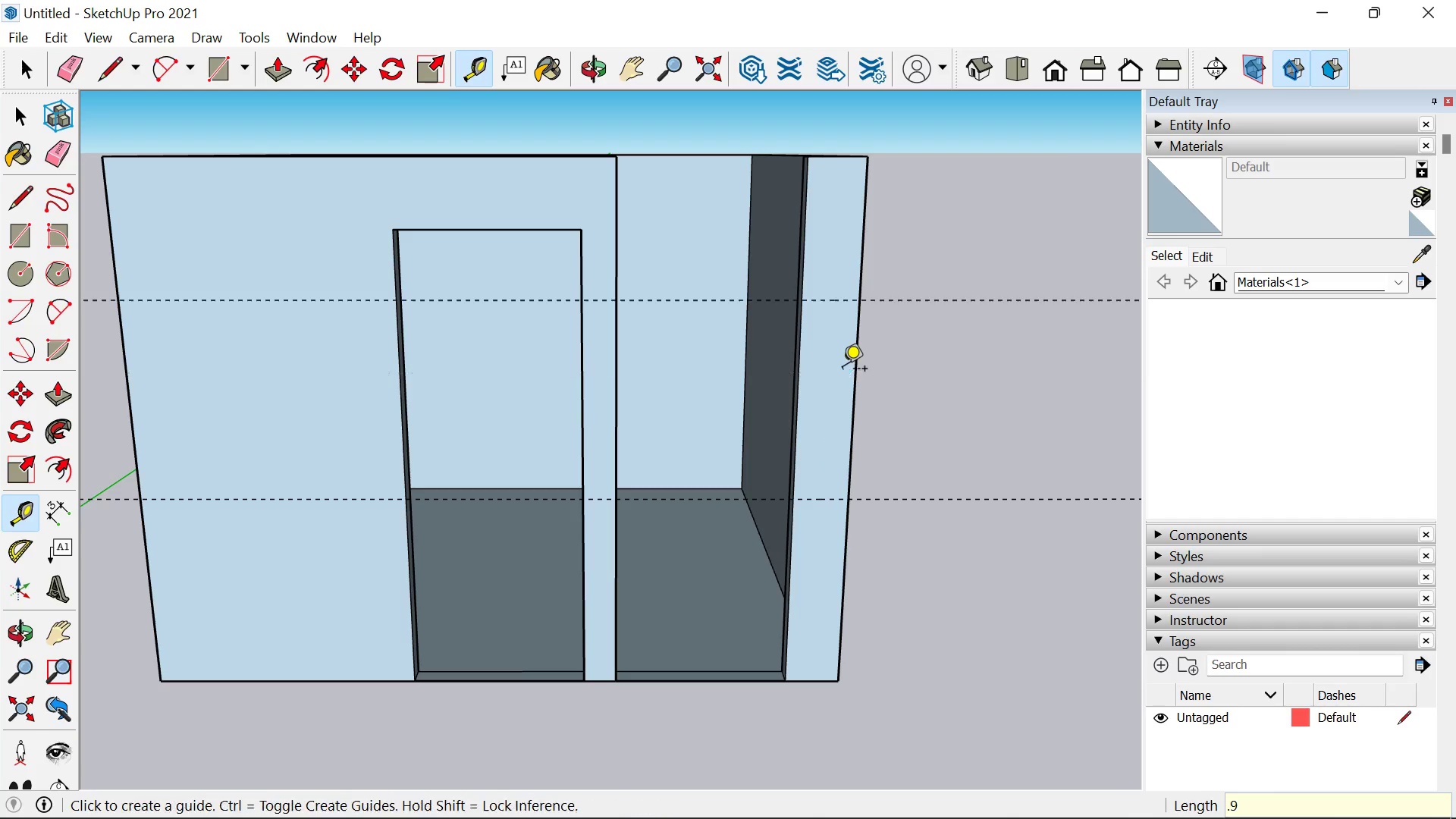 
key(Enter)
 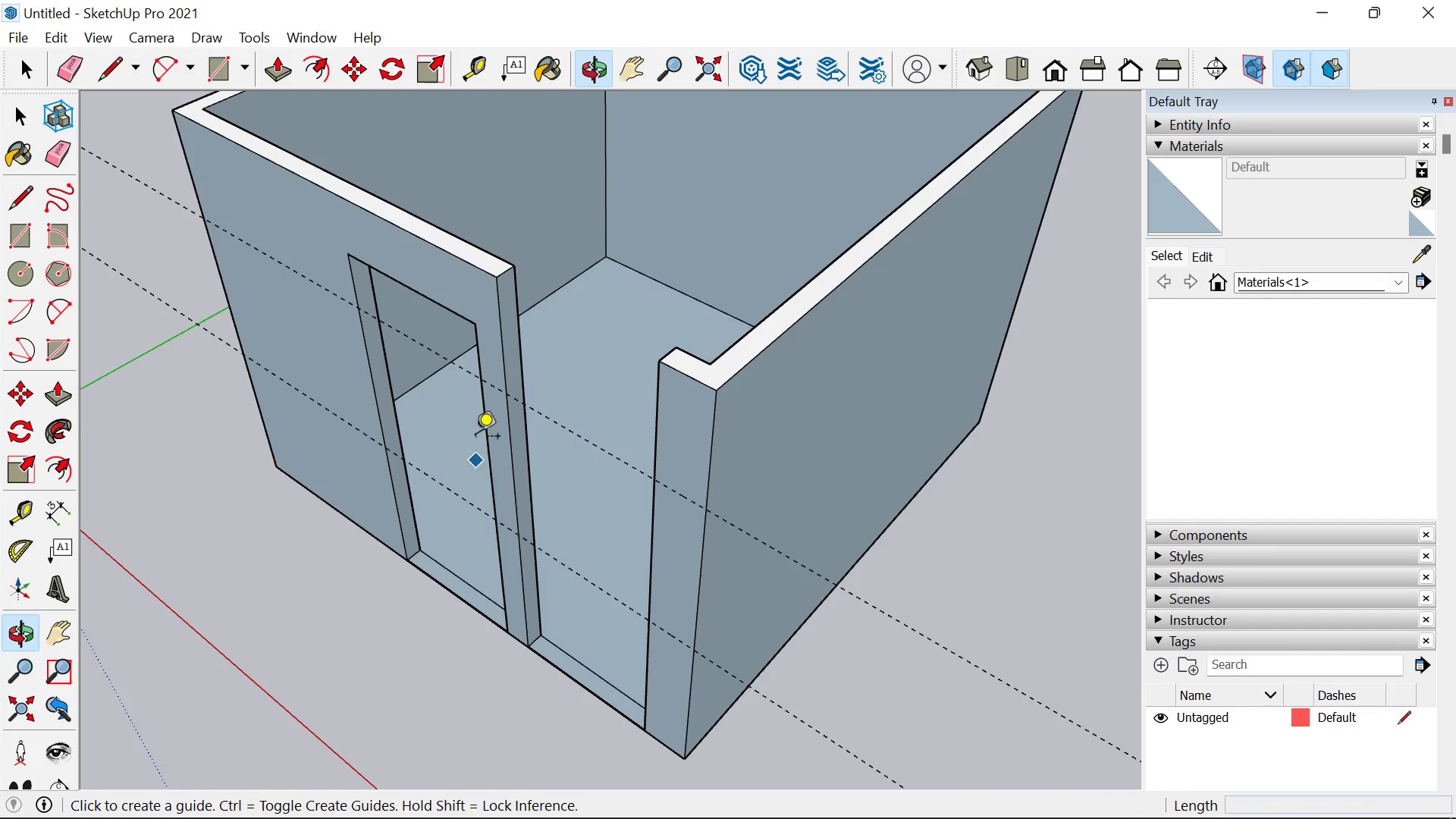 
scroll: coordinate [484, 409], scroll_direction: up, amount: 3.0
 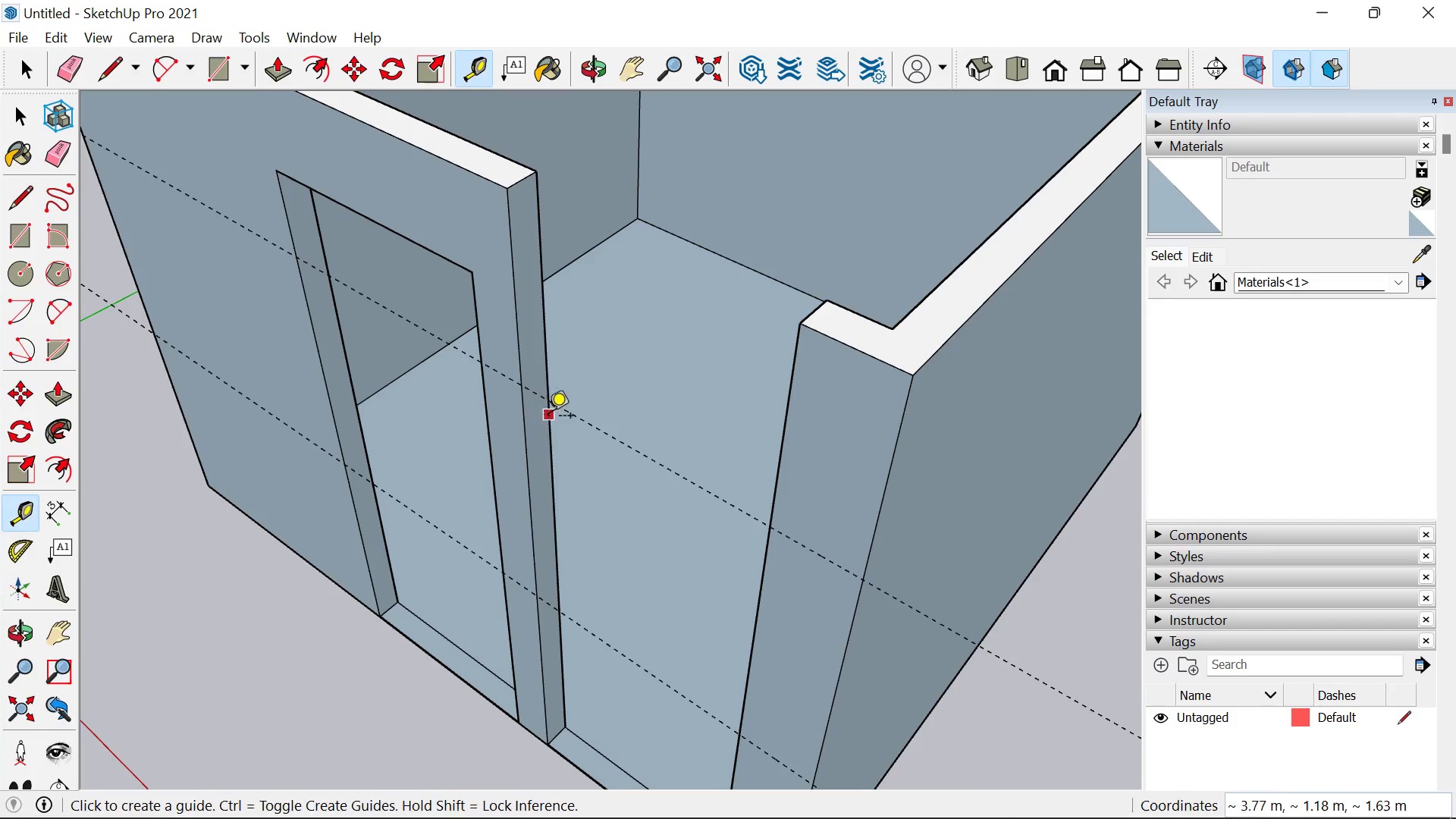 
key(R)
 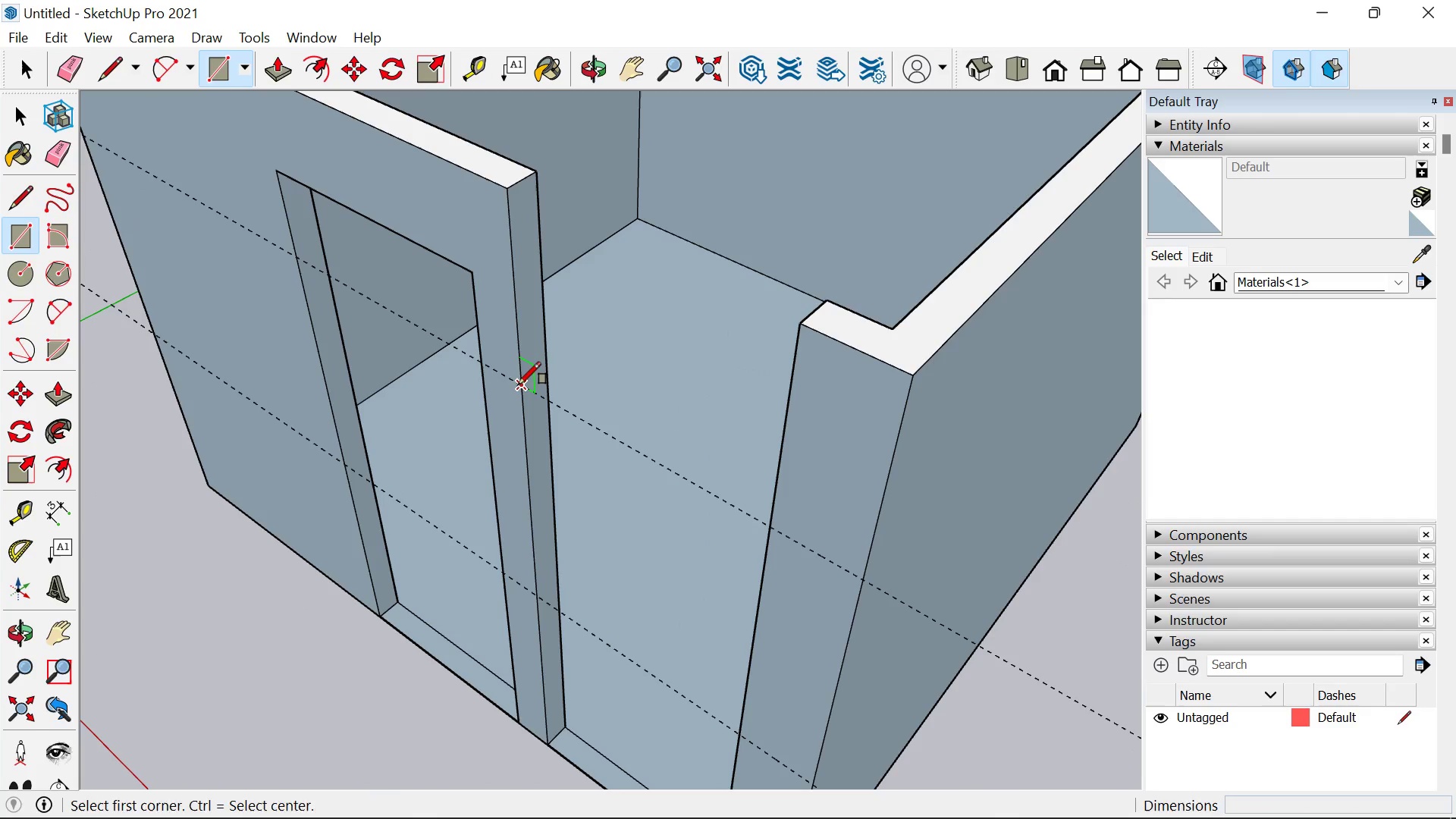 
left_click([517, 384])
 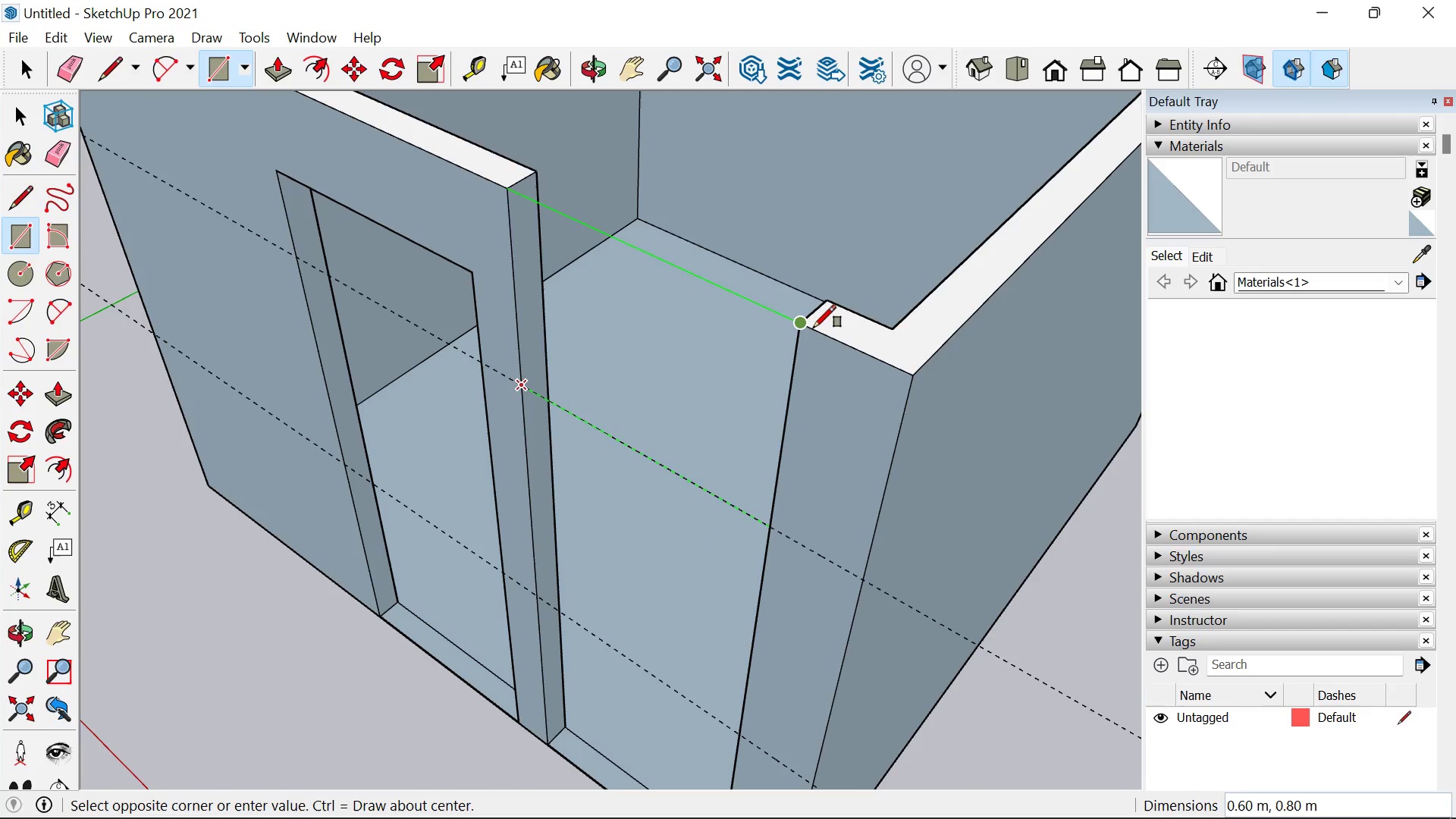 
left_click([813, 328])
 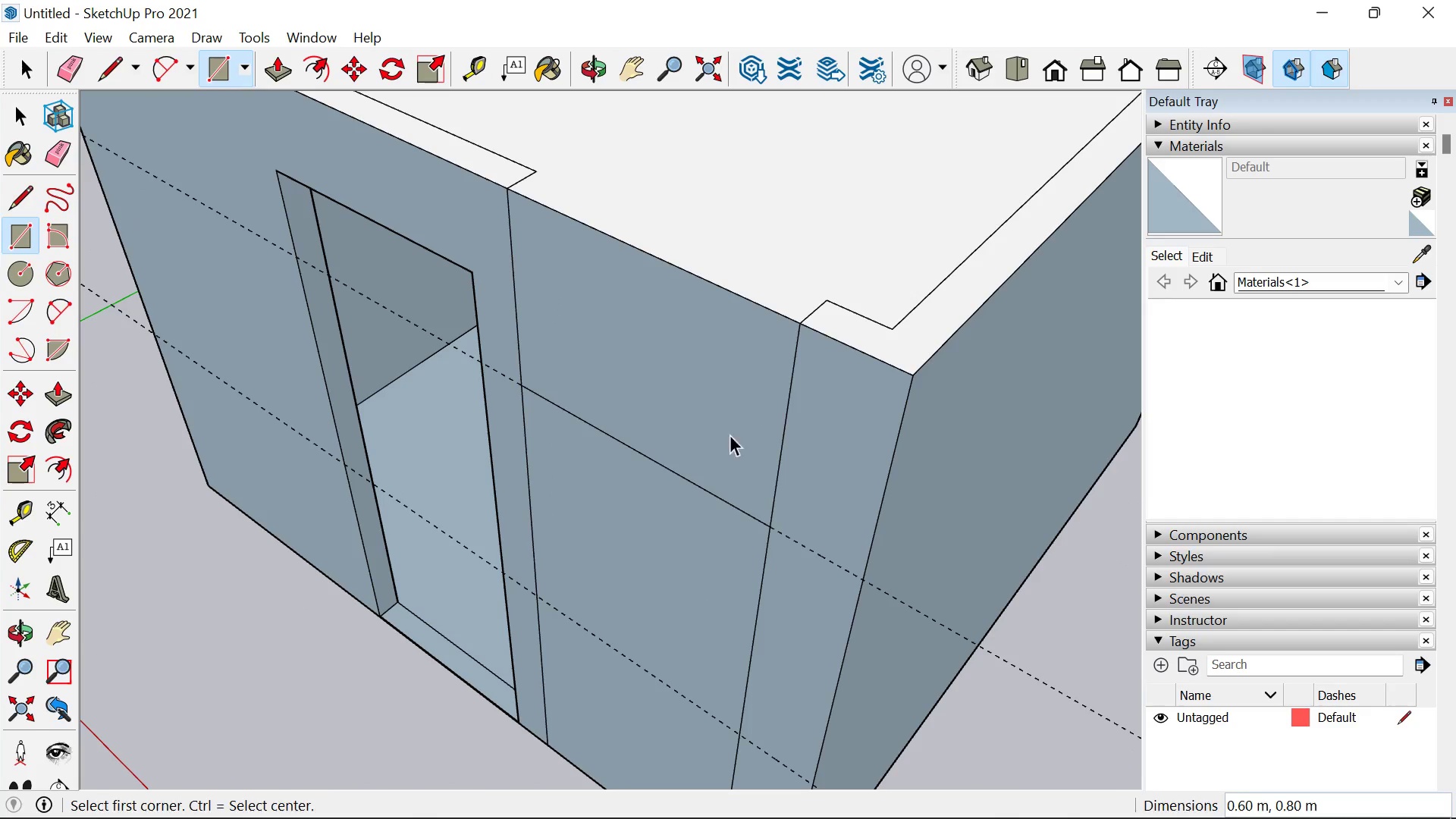 
key(Space)
 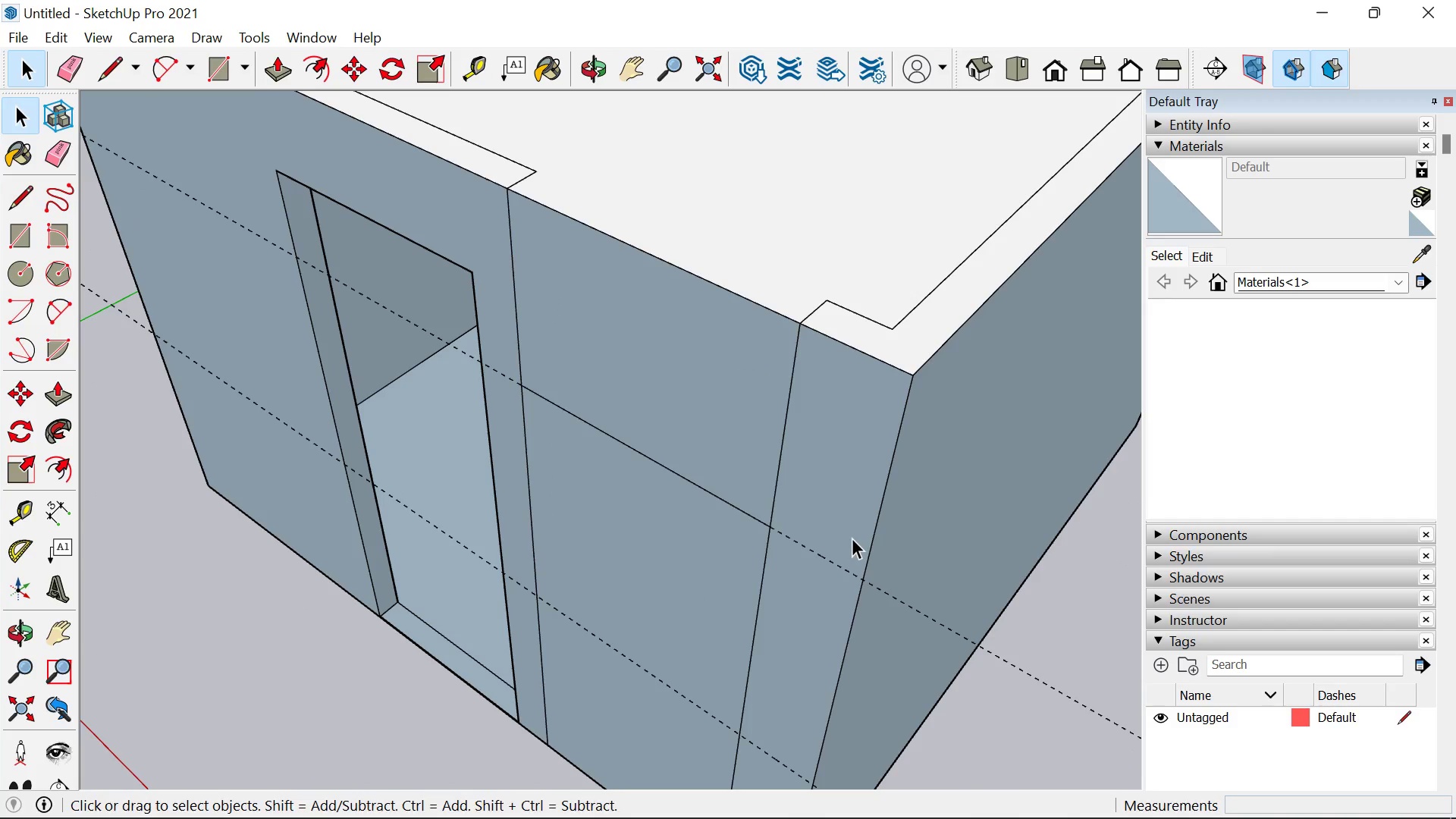 
key(E)
 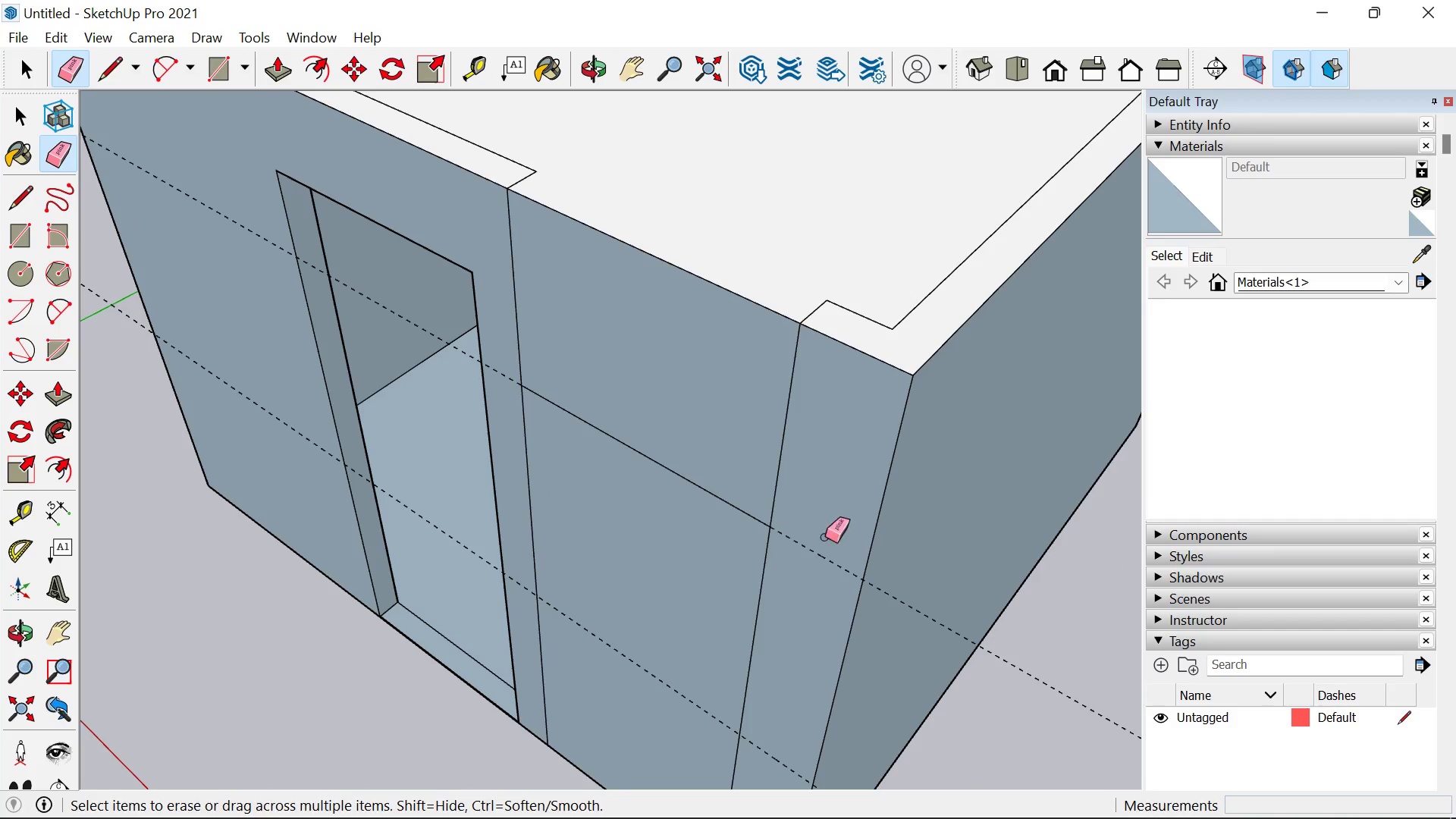 
left_click_drag(start_coordinate=[825, 528], to_coordinate=[809, 576])
 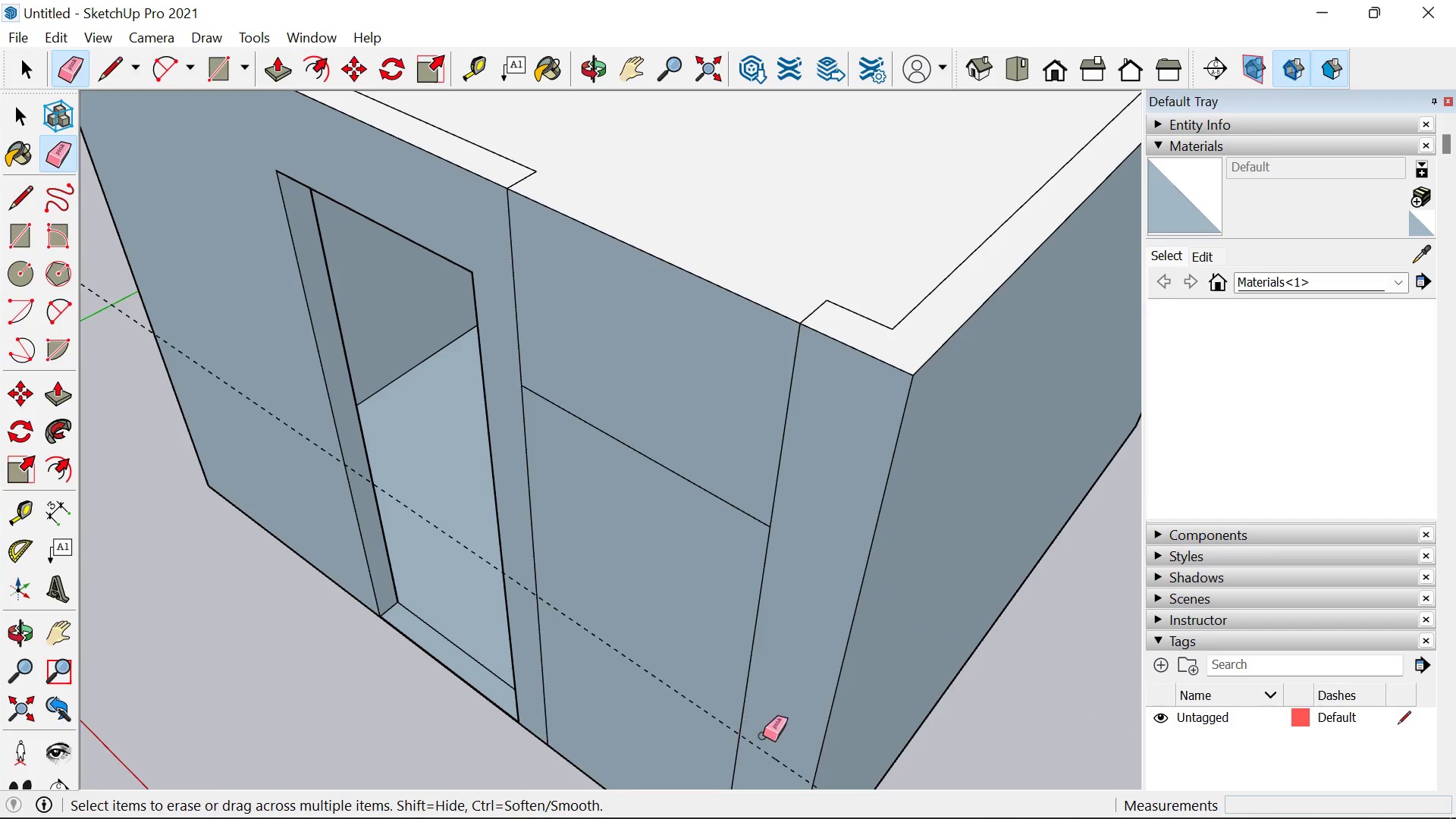 
left_click_drag(start_coordinate=[764, 738], to_coordinate=[761, 762])
 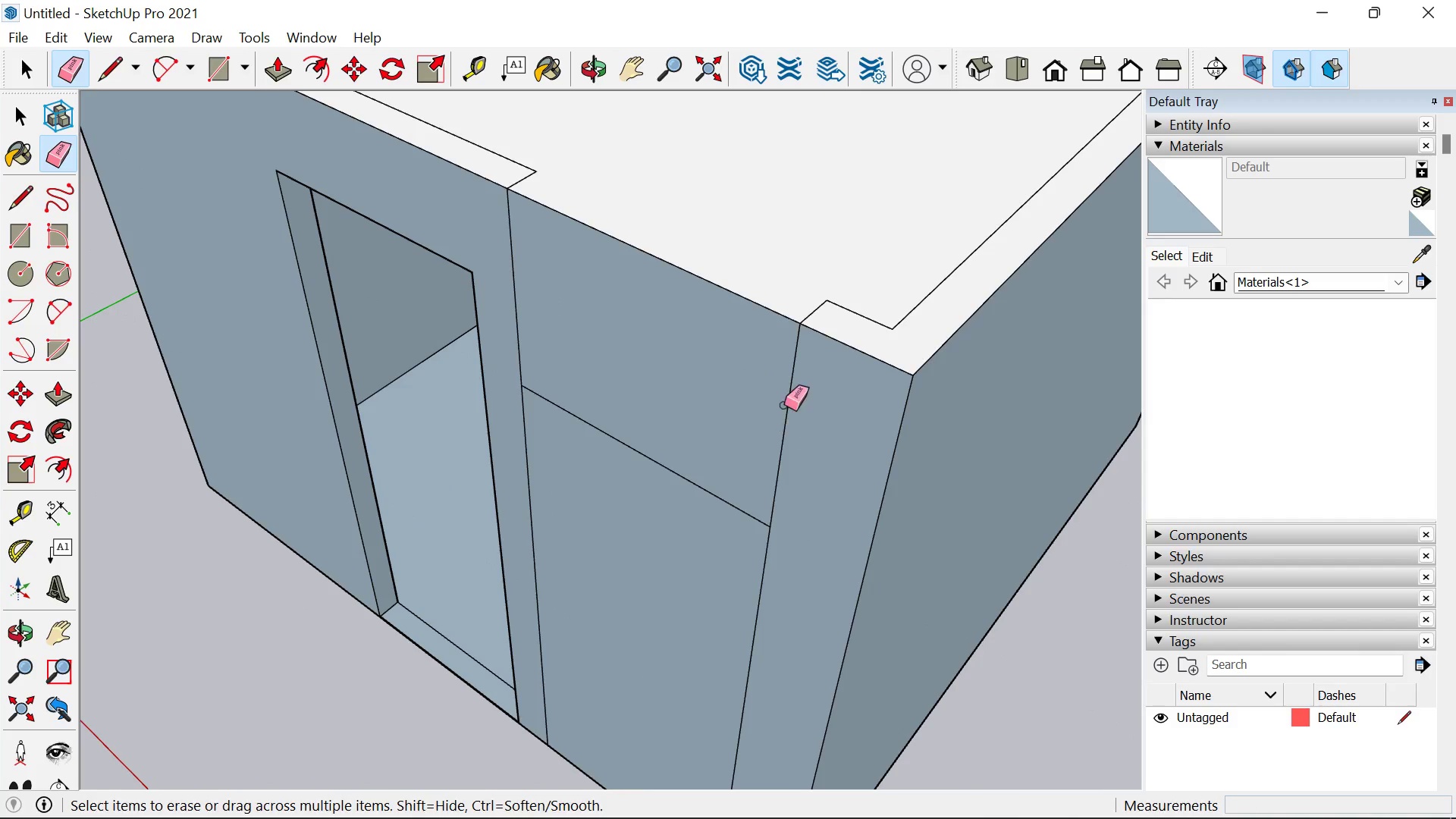 
key(Control+ControlLeft)
 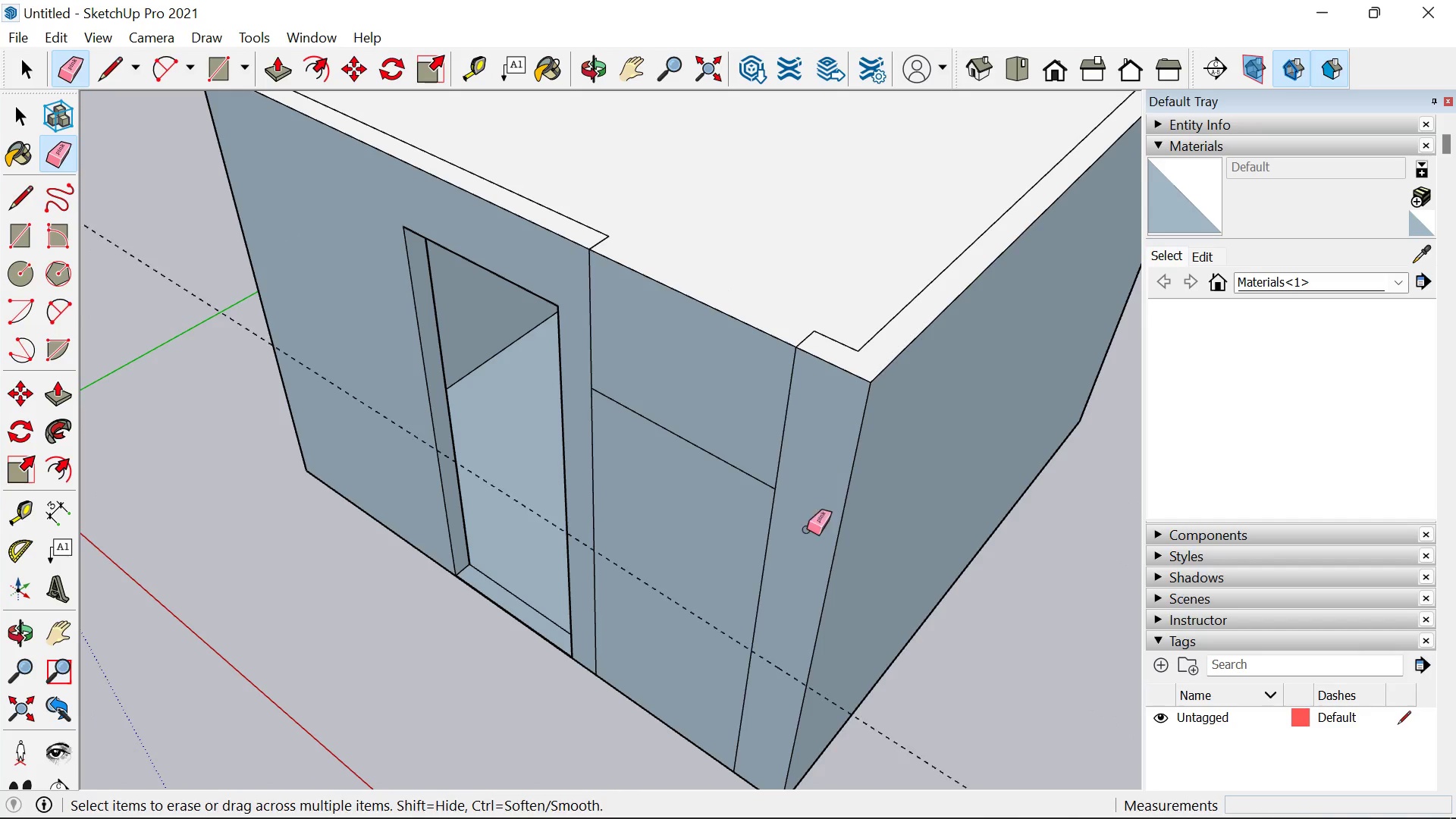 
key(Control+Z)
 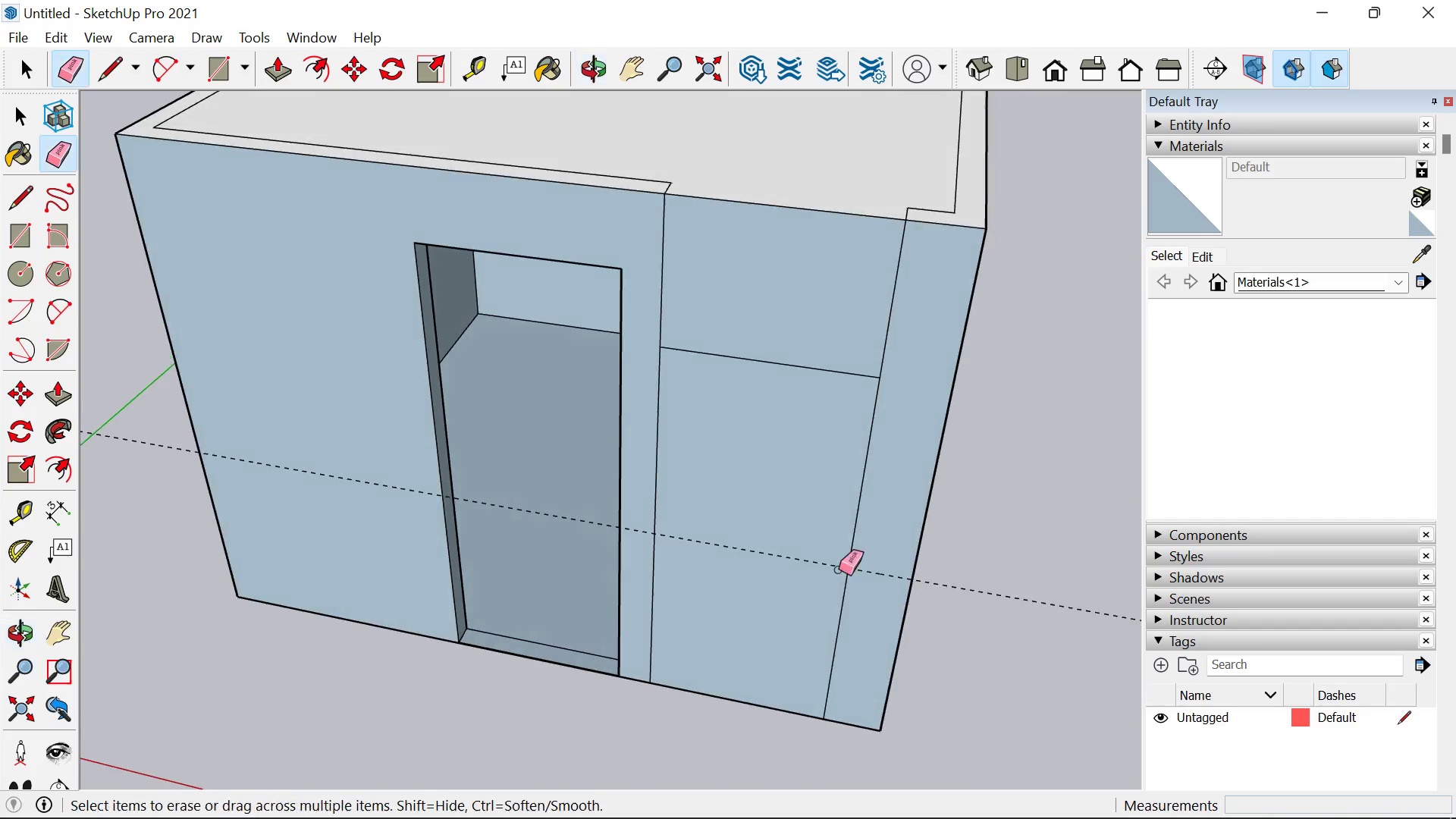 
scroll: coordinate [790, 392], scroll_direction: down, amount: 4.0
 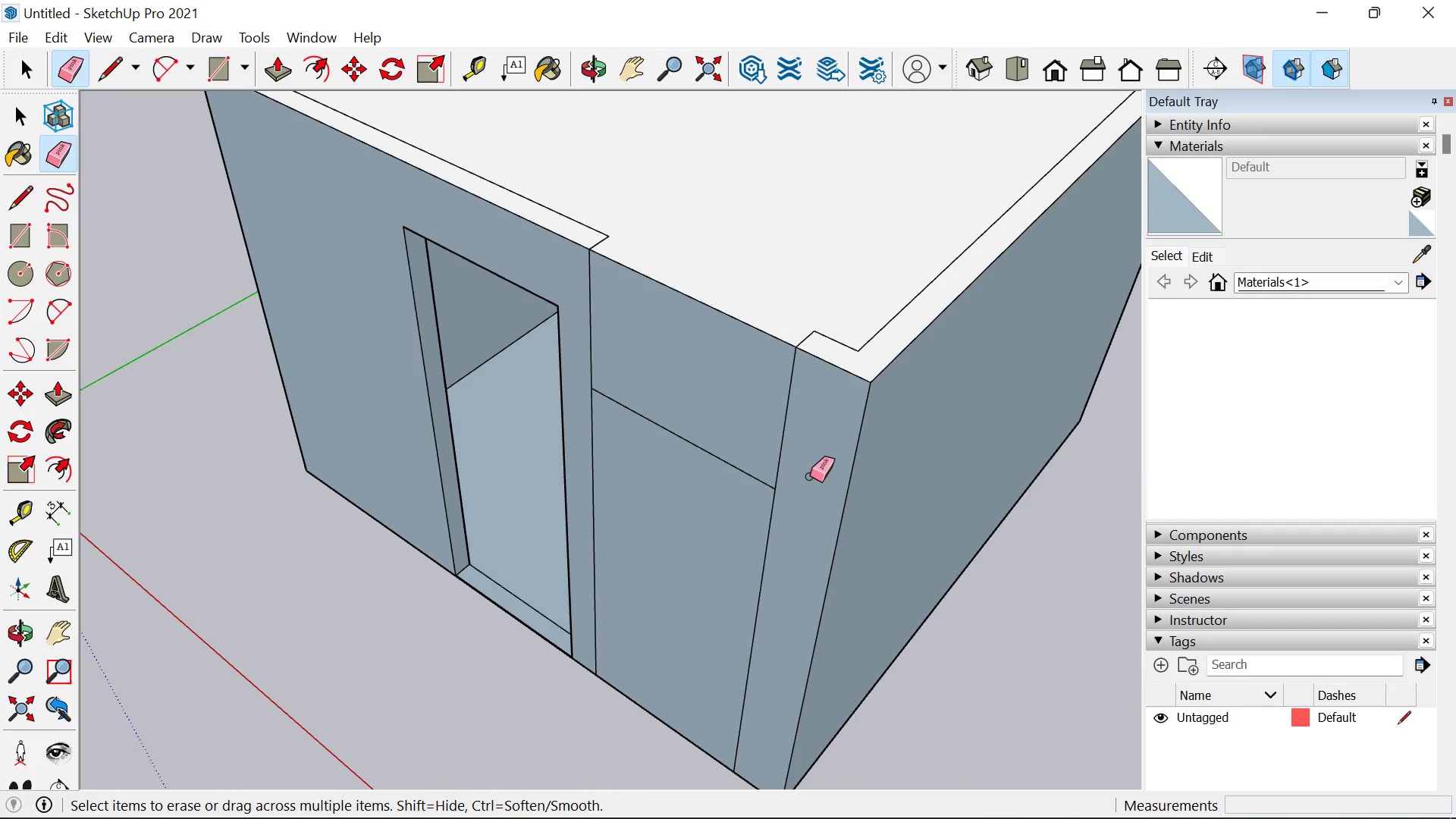 
key(R)
 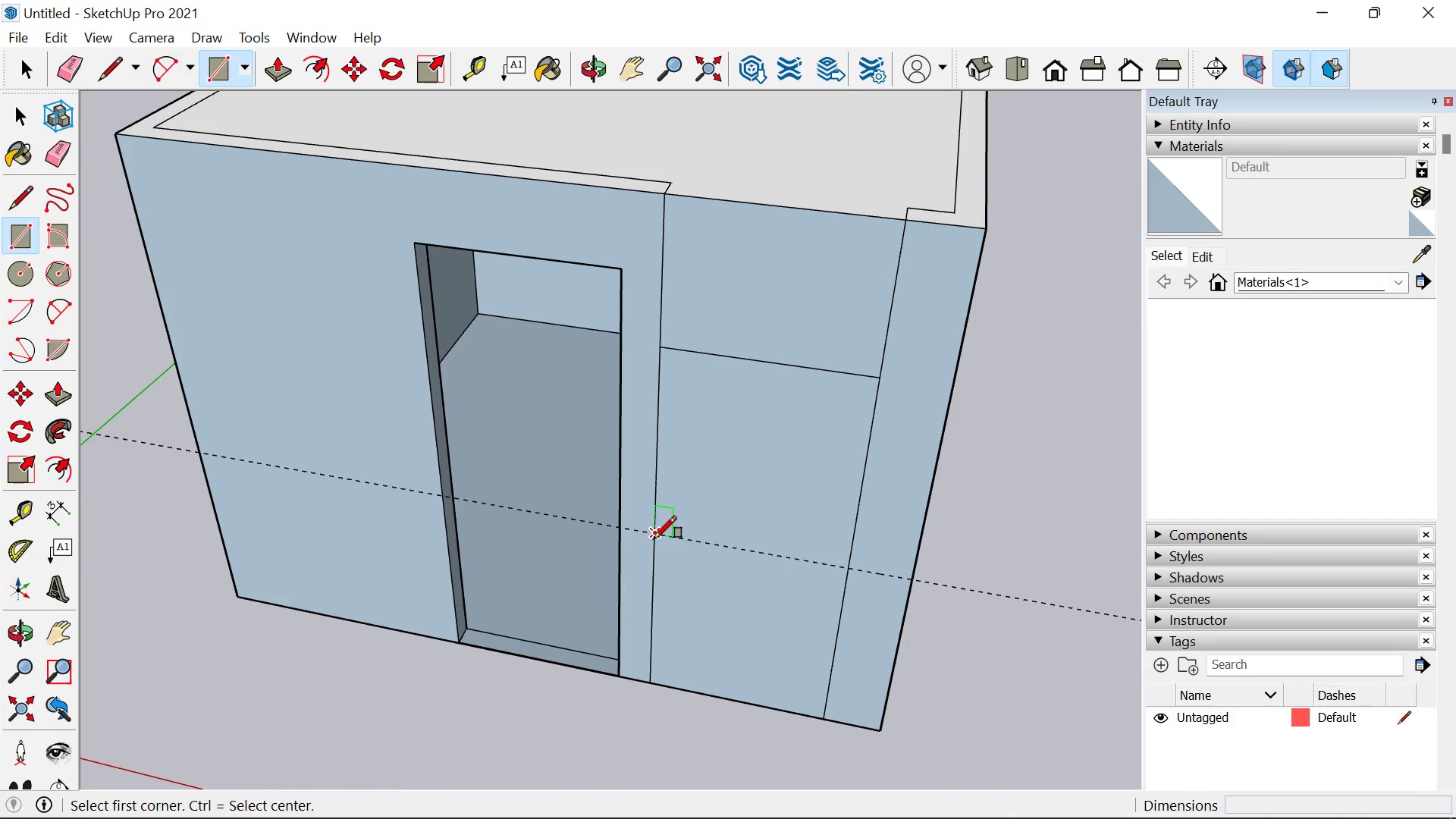 
left_click_drag(start_coordinate=[654, 538], to_coordinate=[667, 525])
 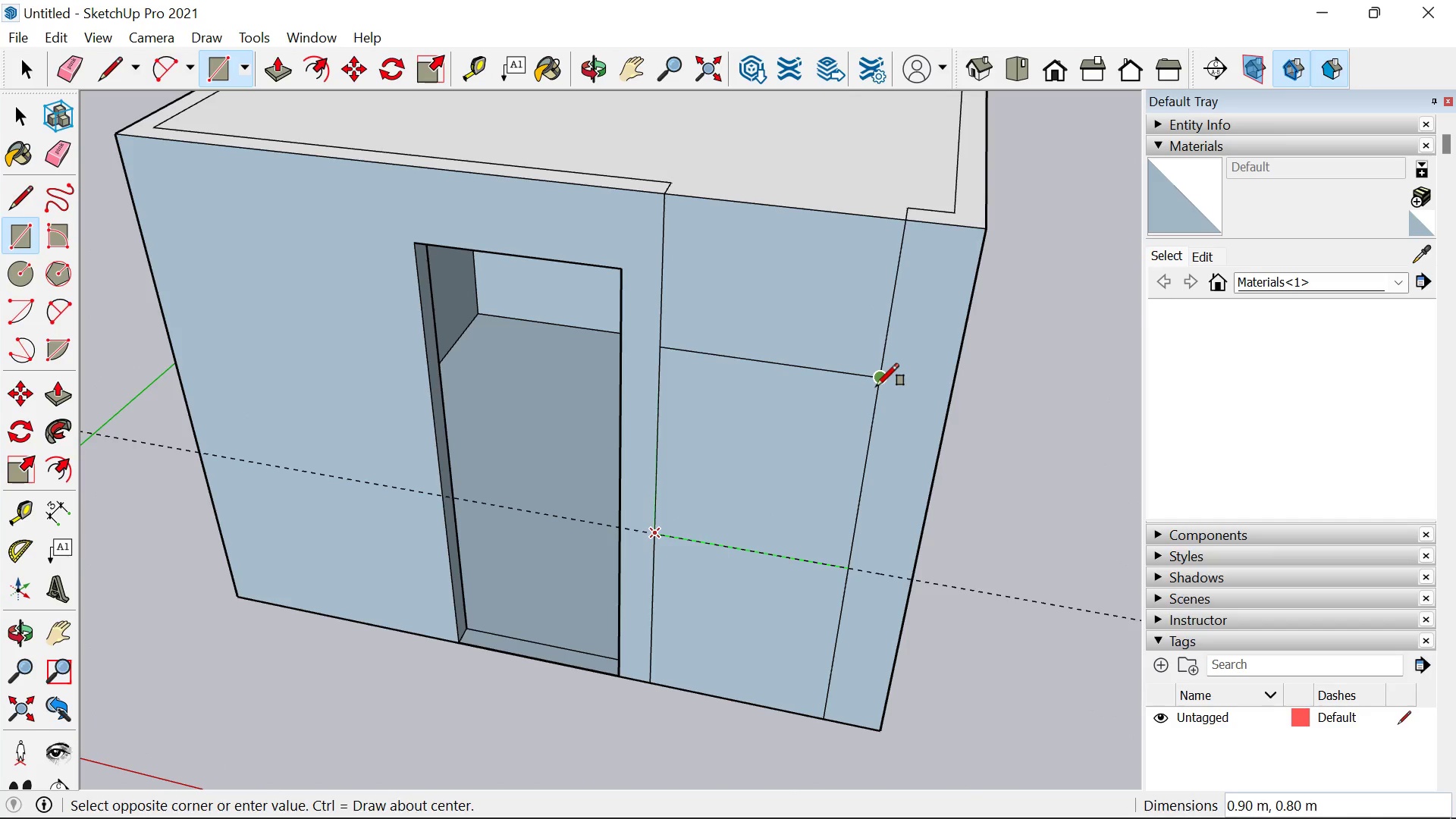 
left_click([876, 386])
 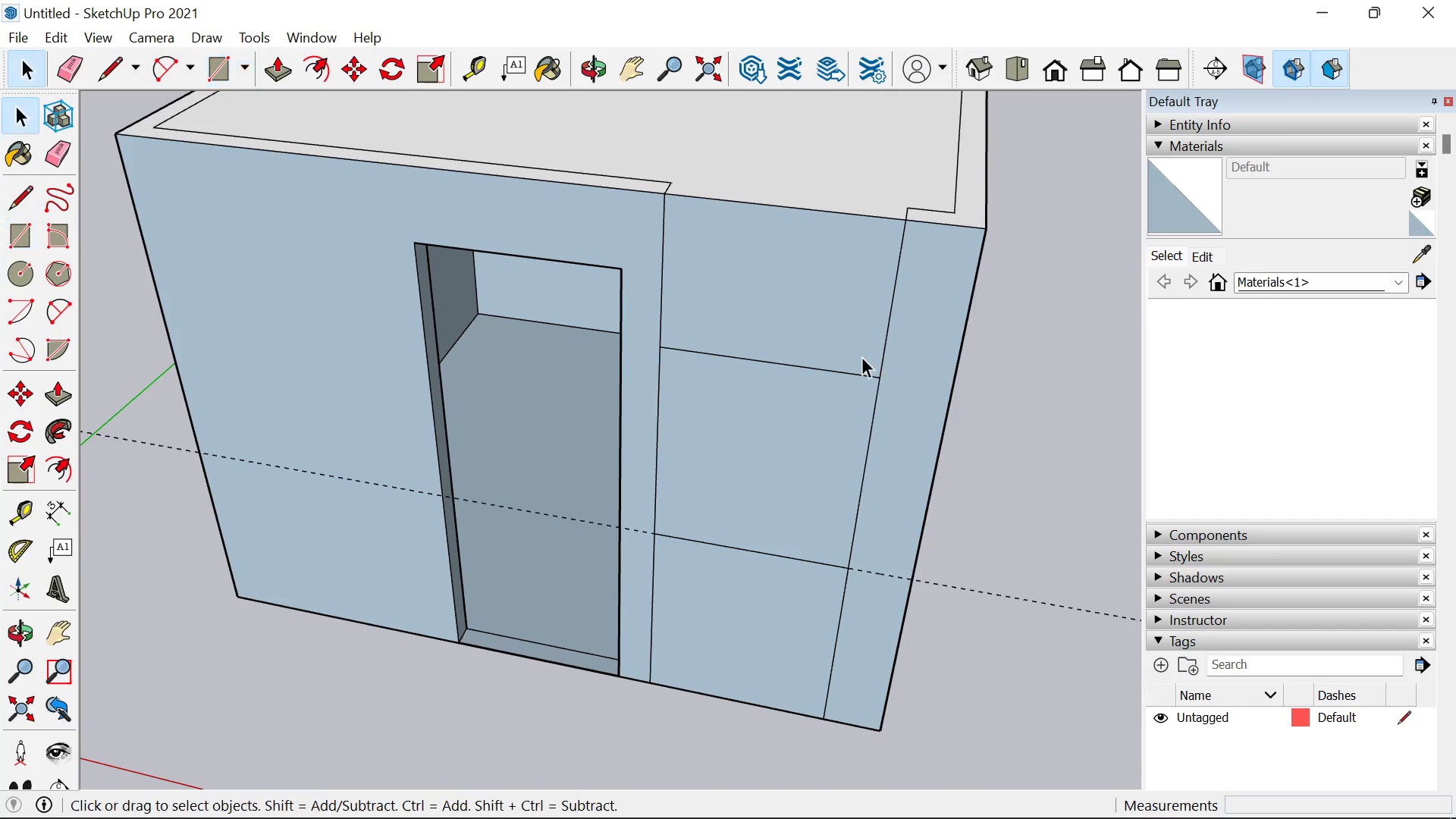 
key(Space)
 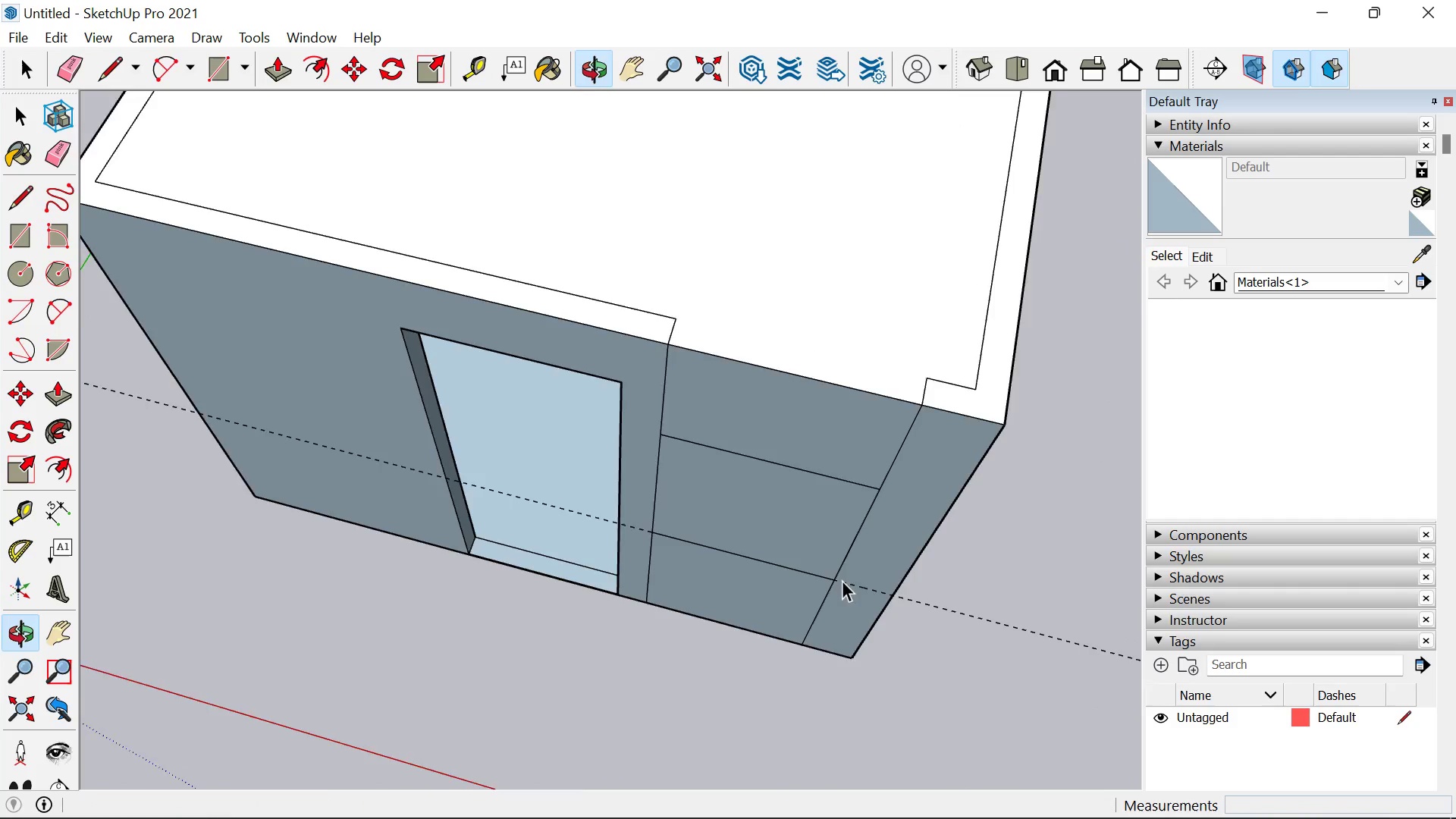 
left_click([824, 331])
 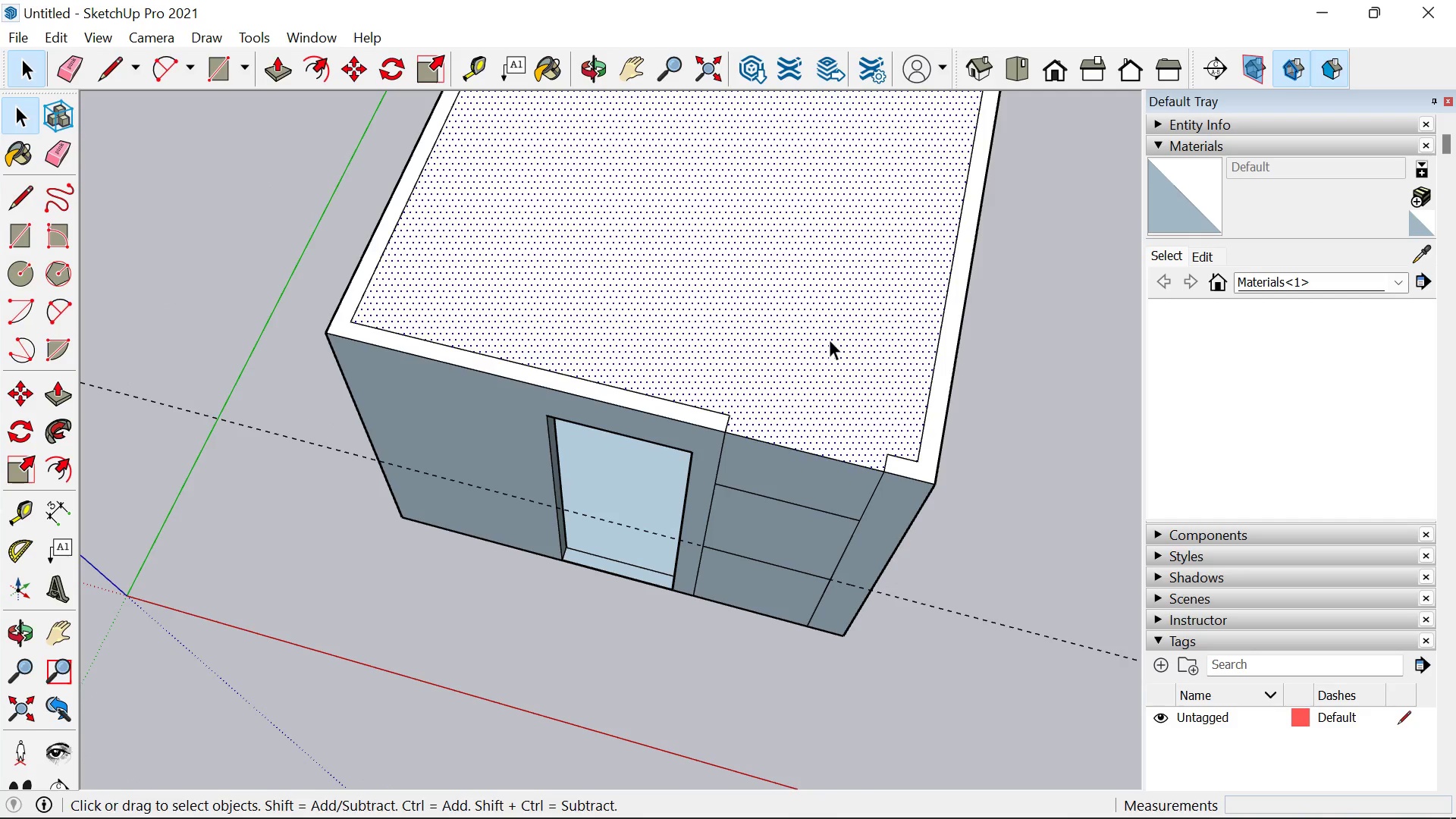 
scroll: coordinate [820, 573], scroll_direction: down, amount: 4.0
 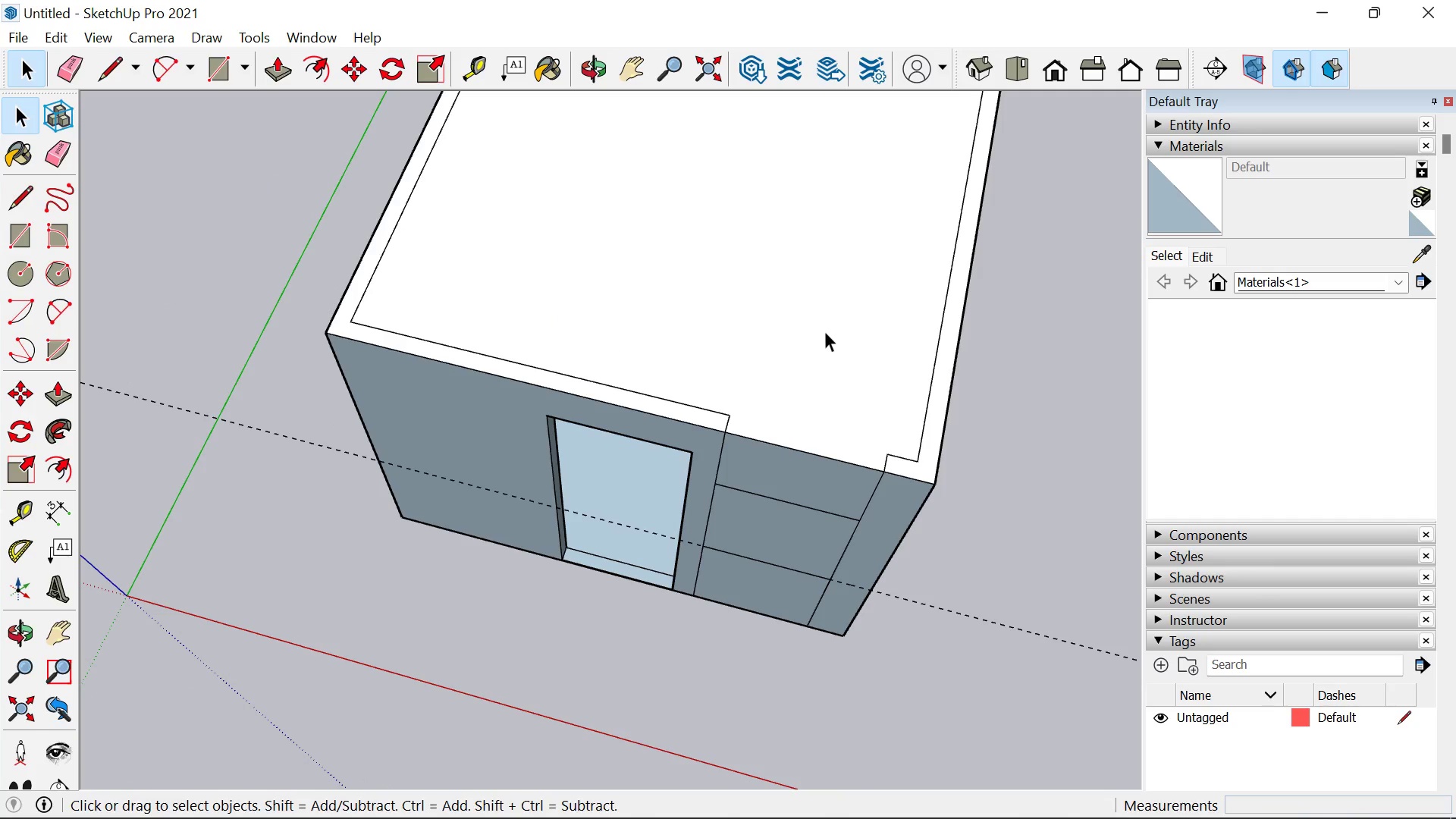 
key(Delete)
 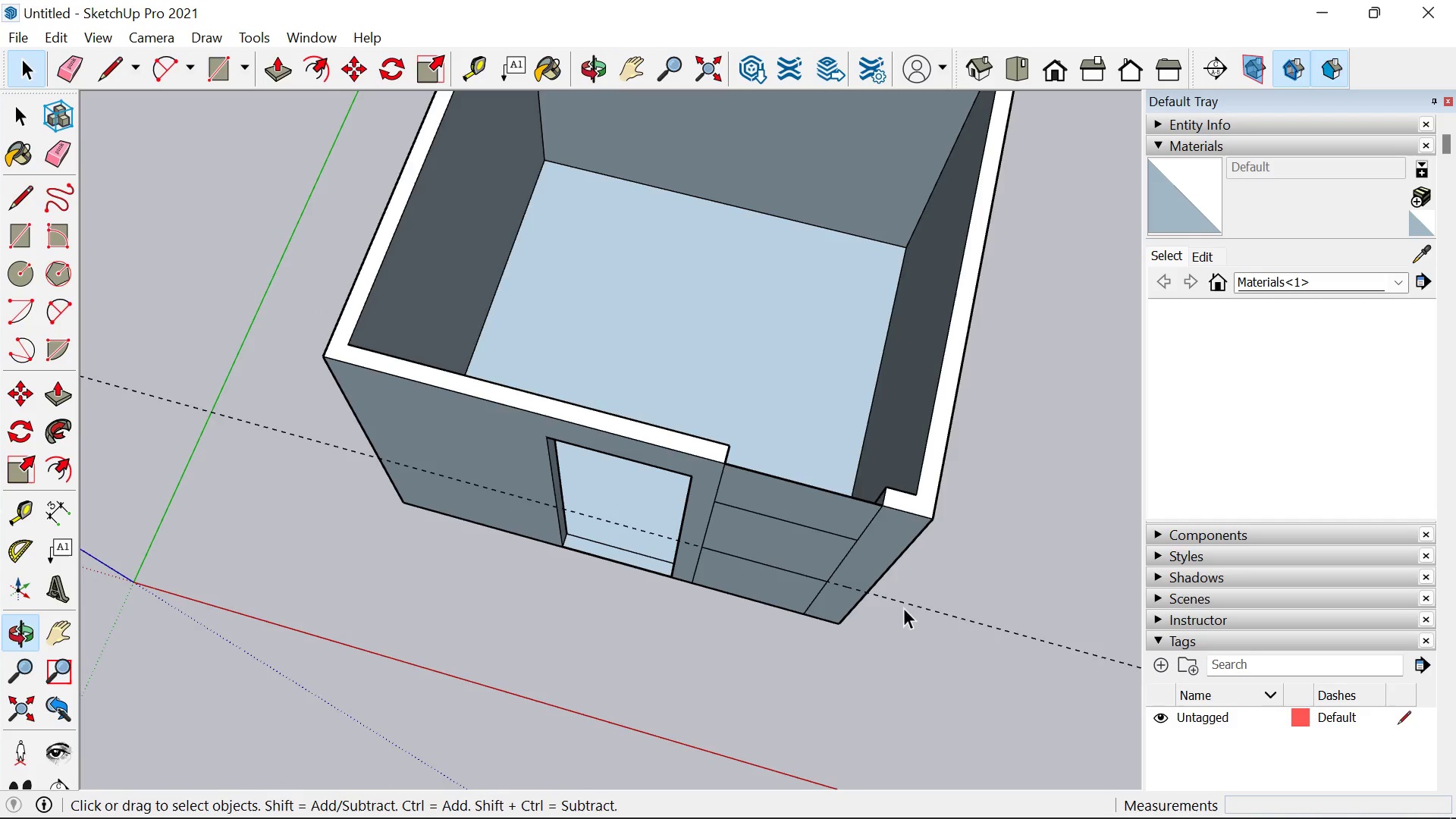 
scroll: coordinate [576, 540], scroll_direction: up, amount: 9.0
 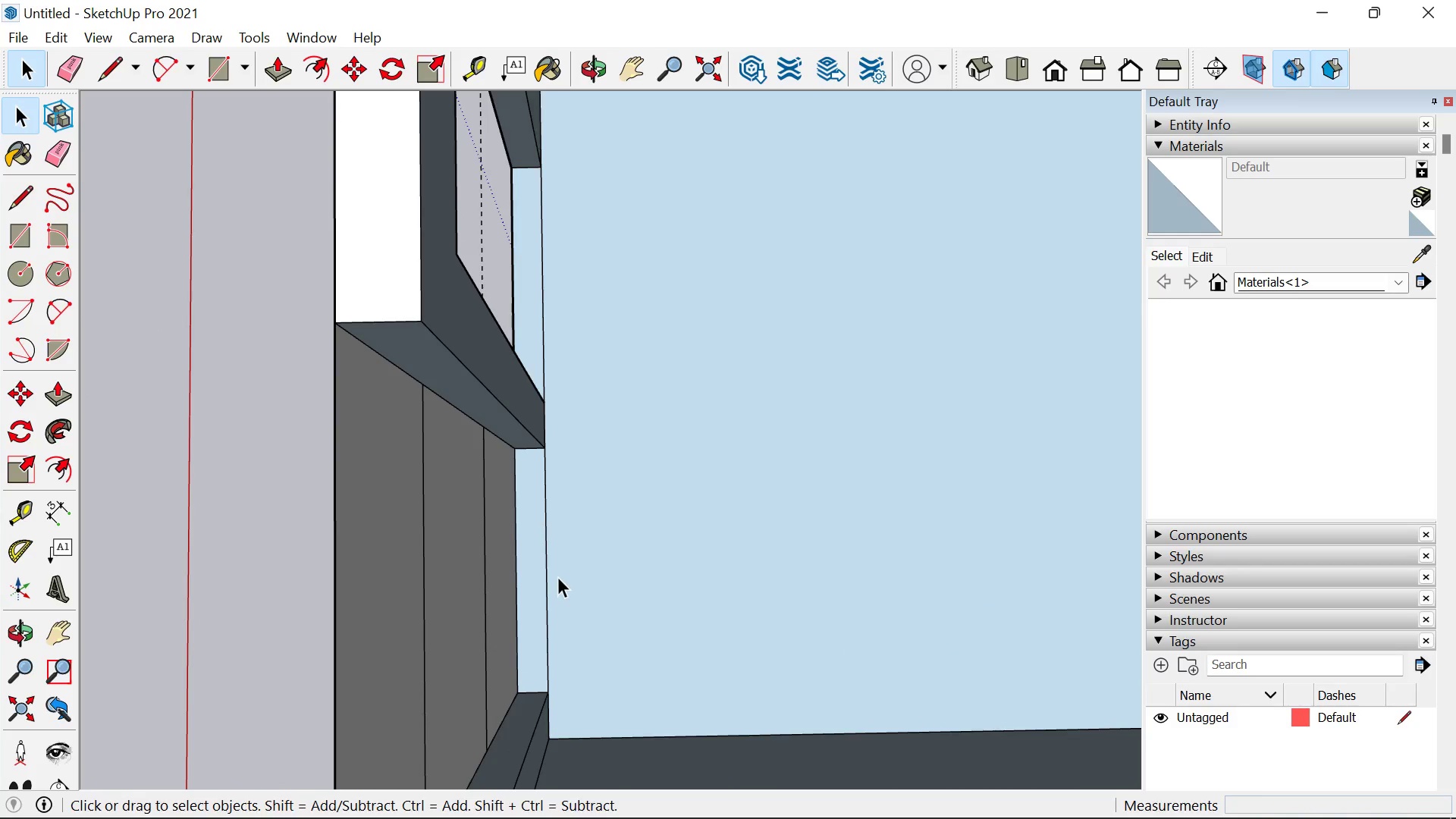 
key(P)
 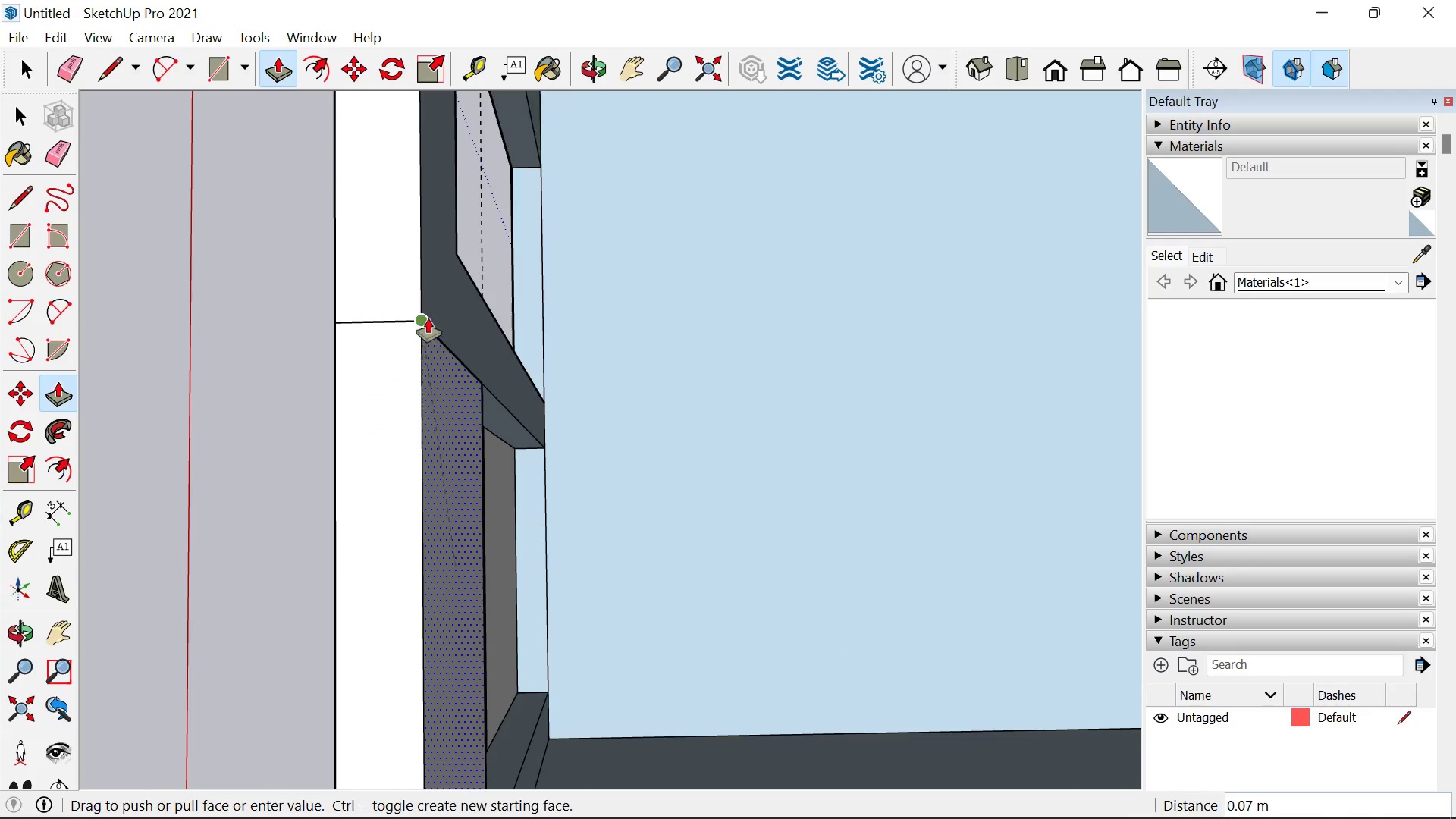 
left_click([428, 315])
 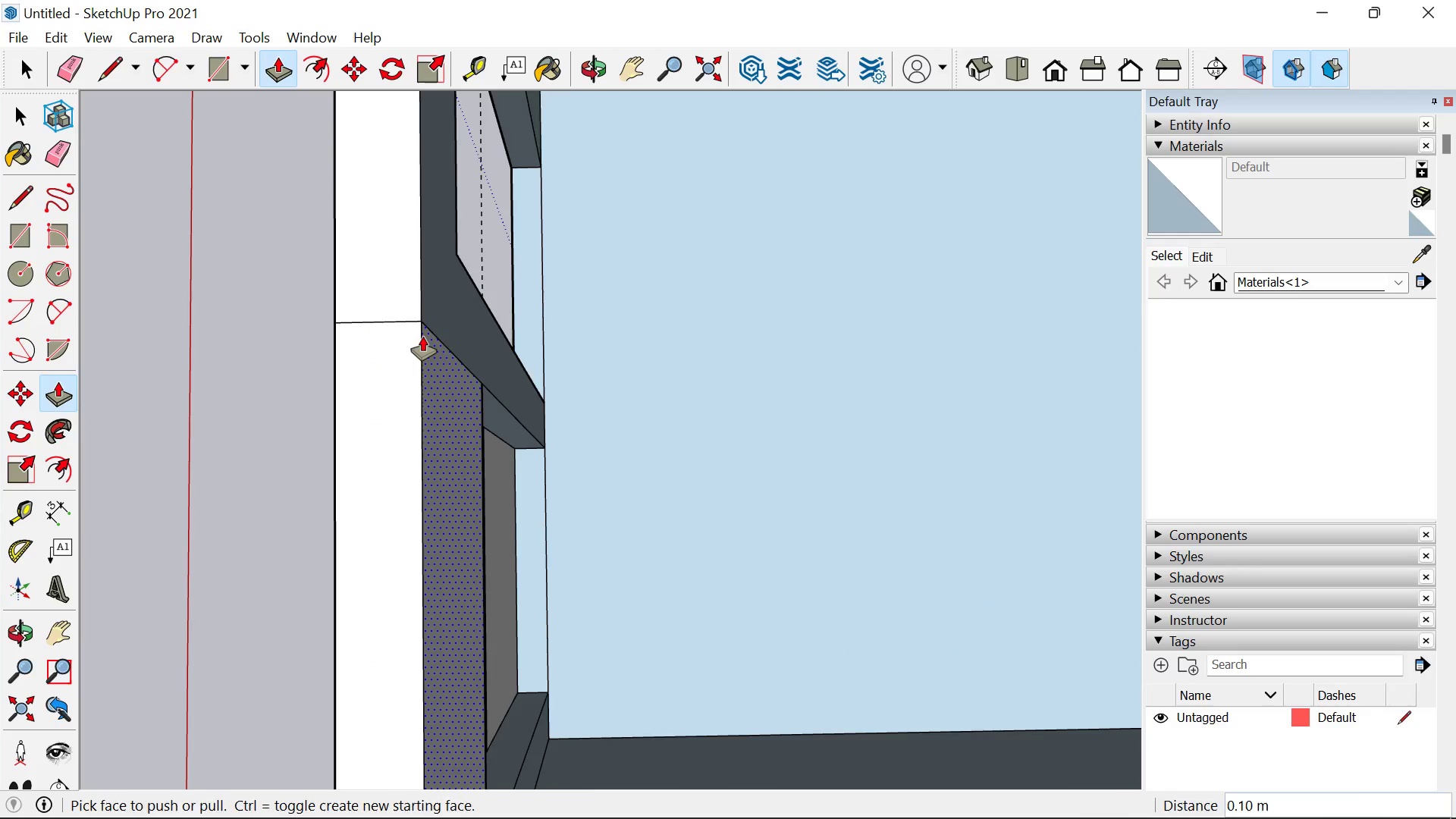 
key(E)
 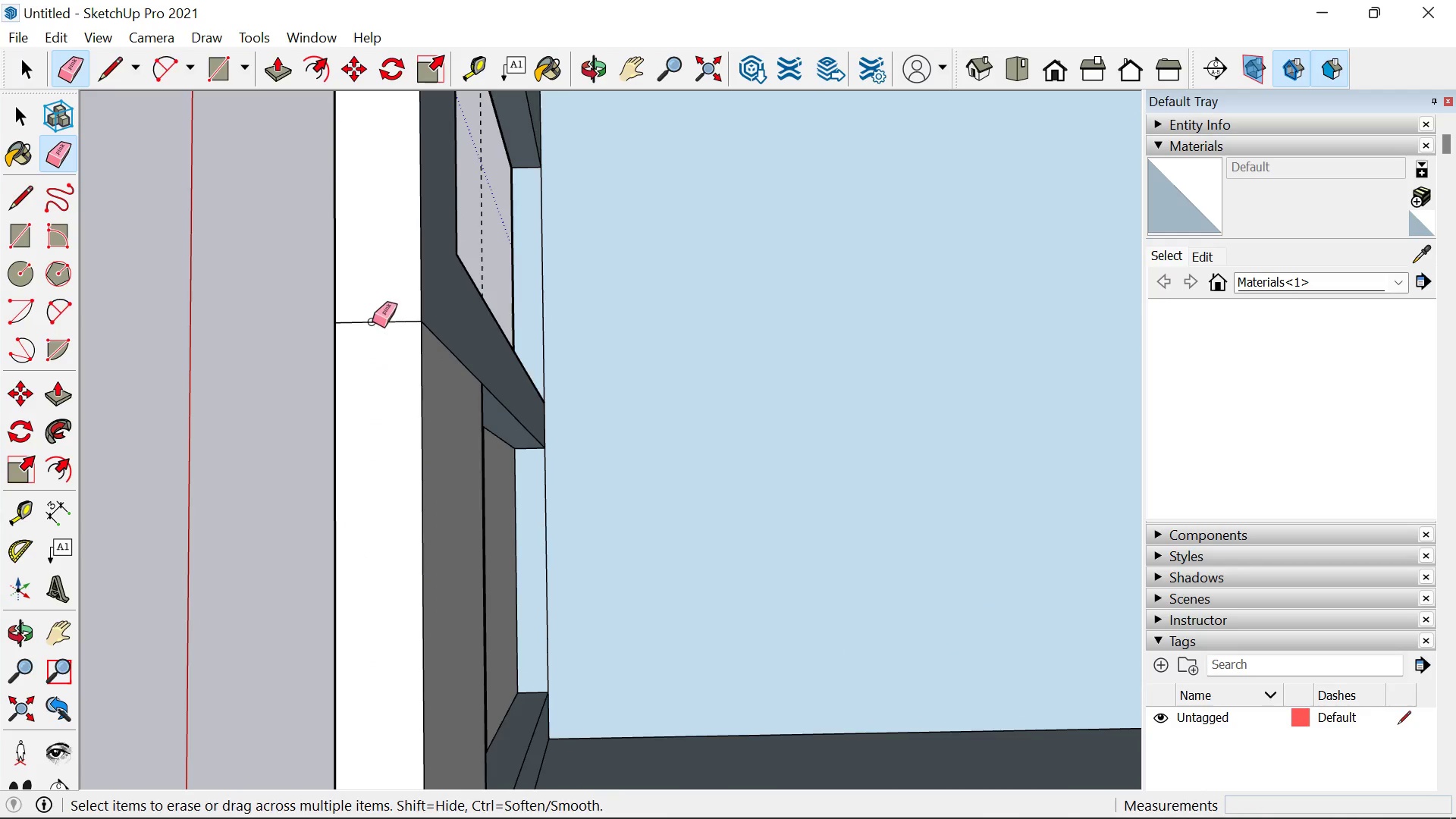 
left_click_drag(start_coordinate=[372, 307], to_coordinate=[372, 334])
 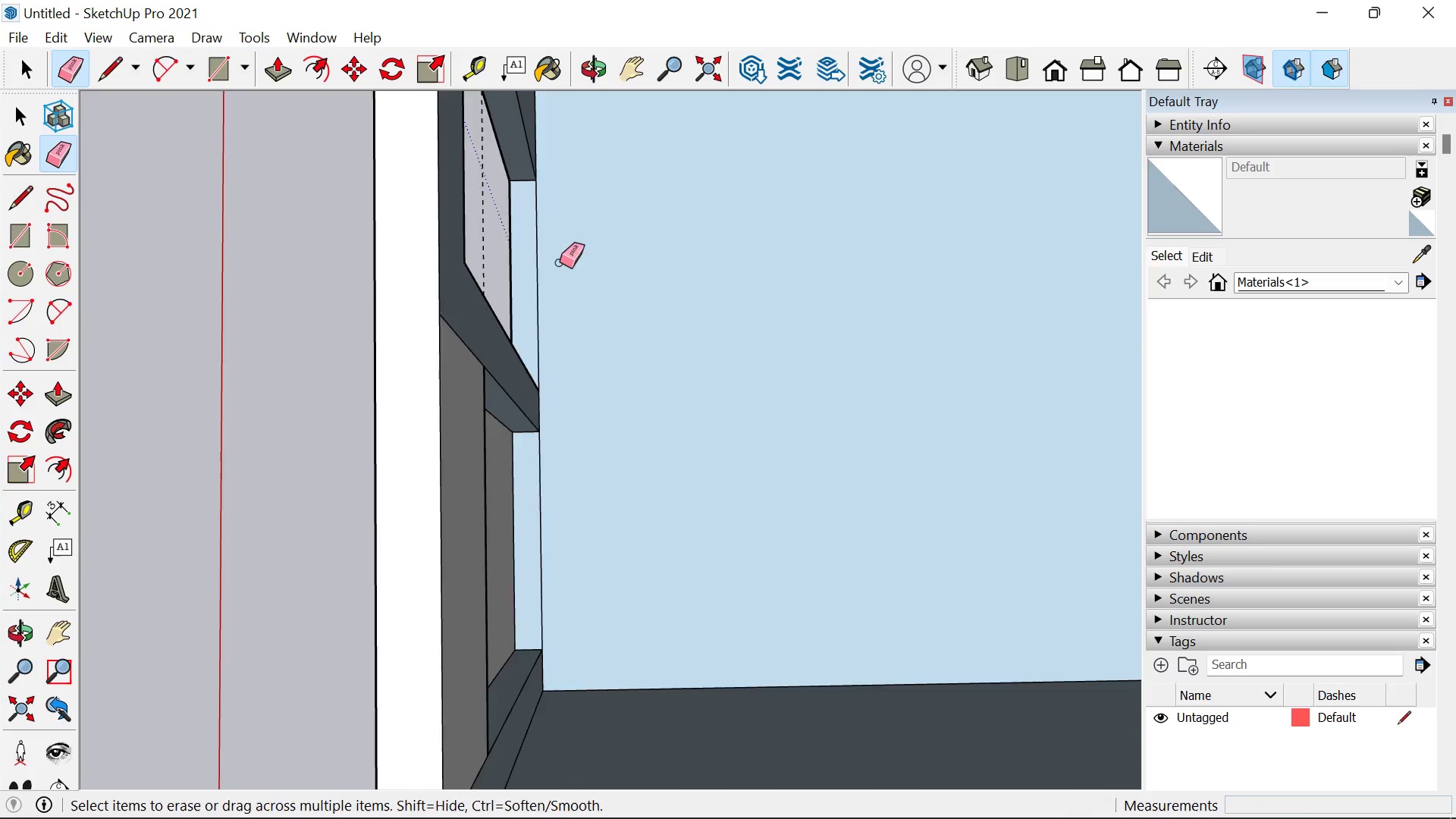 
scroll: coordinate [568, 259], scroll_direction: down, amount: 6.0
 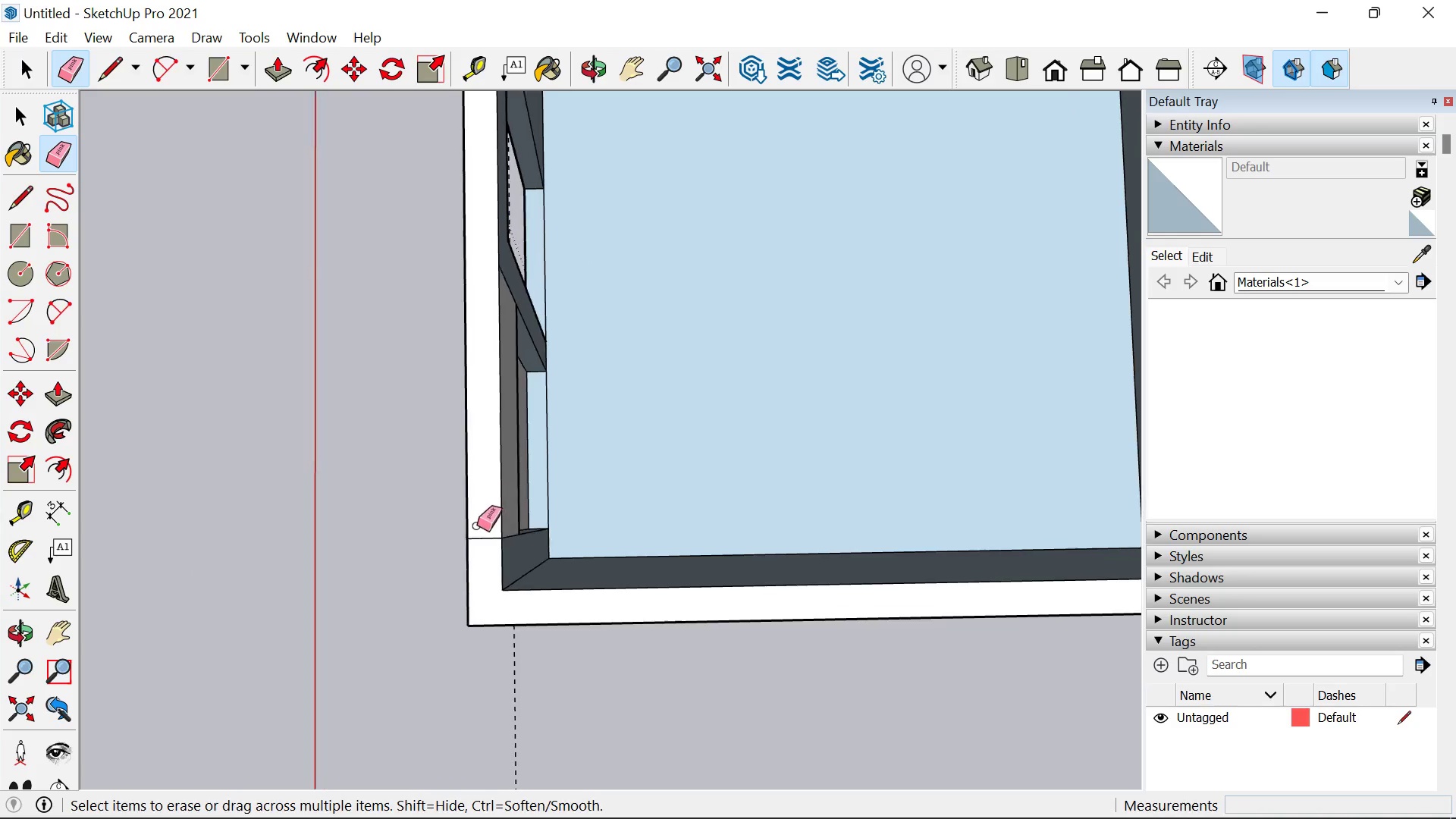 
left_click_drag(start_coordinate=[495, 540], to_coordinate=[494, 562])
 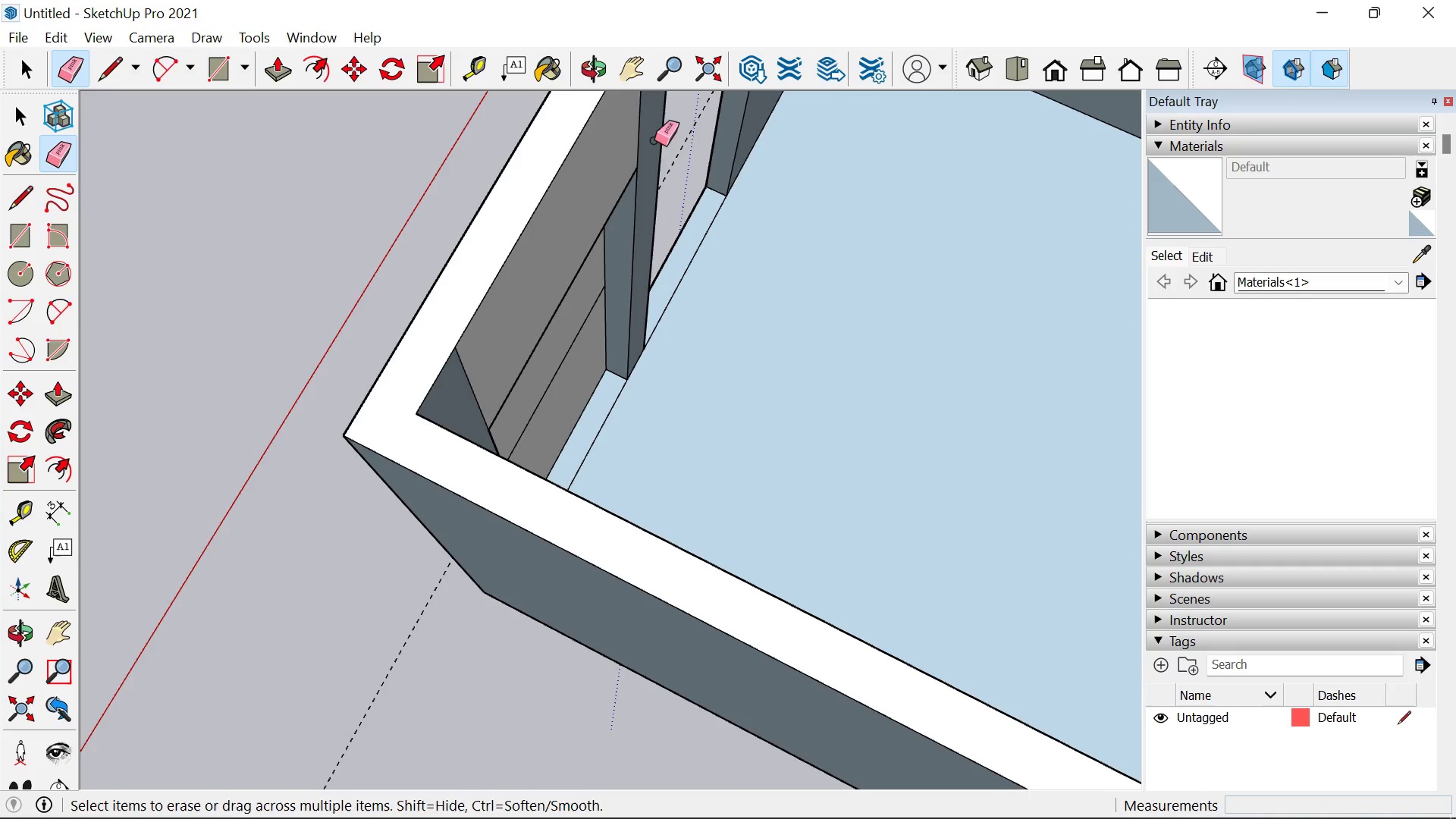 
scroll: coordinate [475, 526], scroll_direction: up, amount: 5.0
 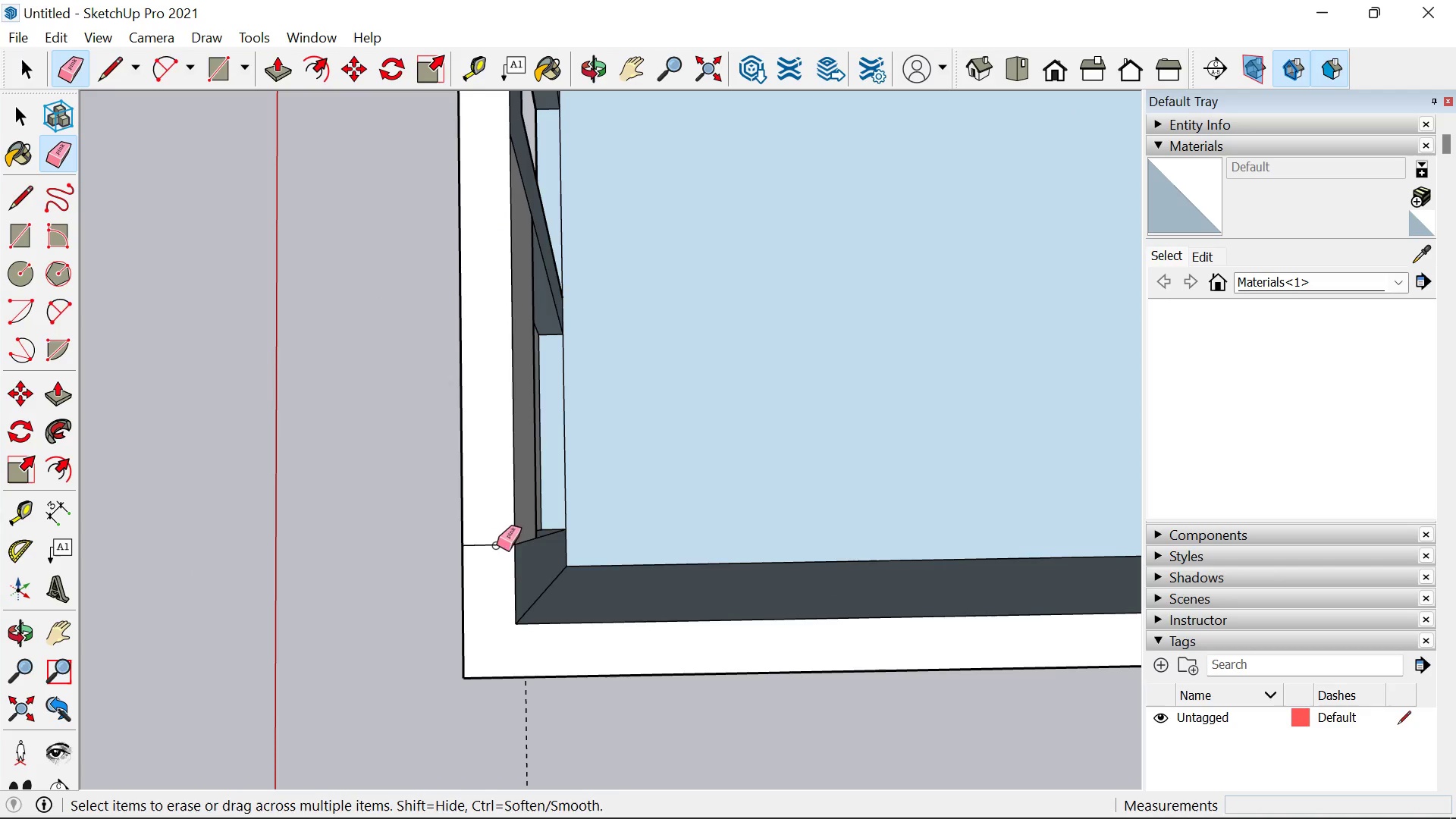 
left_click_drag(start_coordinate=[632, 139], to_coordinate=[633, 145])
 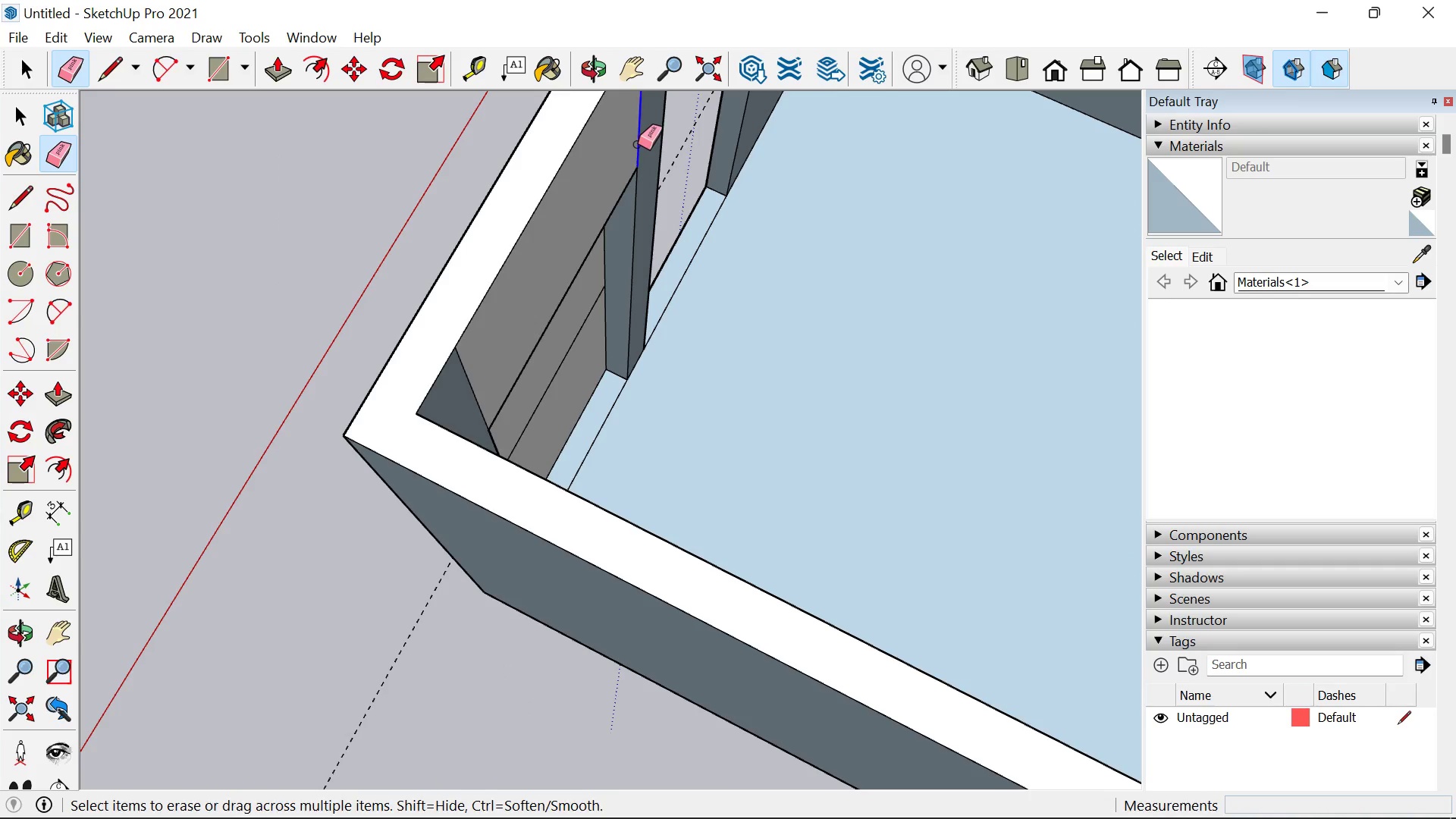 
left_click_drag(start_coordinate=[635, 145], to_coordinate=[639, 143])
 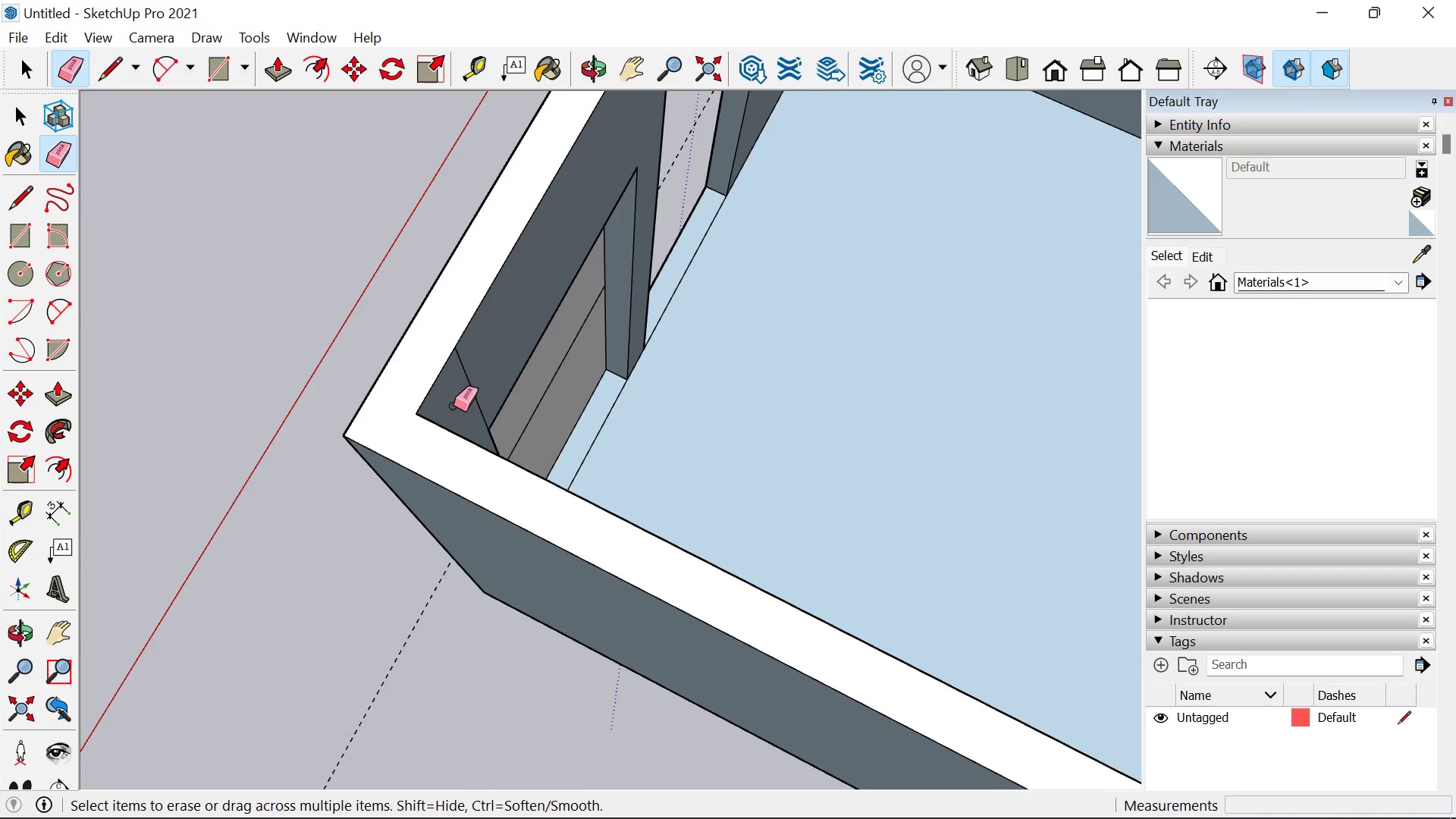 
left_click_drag(start_coordinate=[460, 402], to_coordinate=[473, 381])
 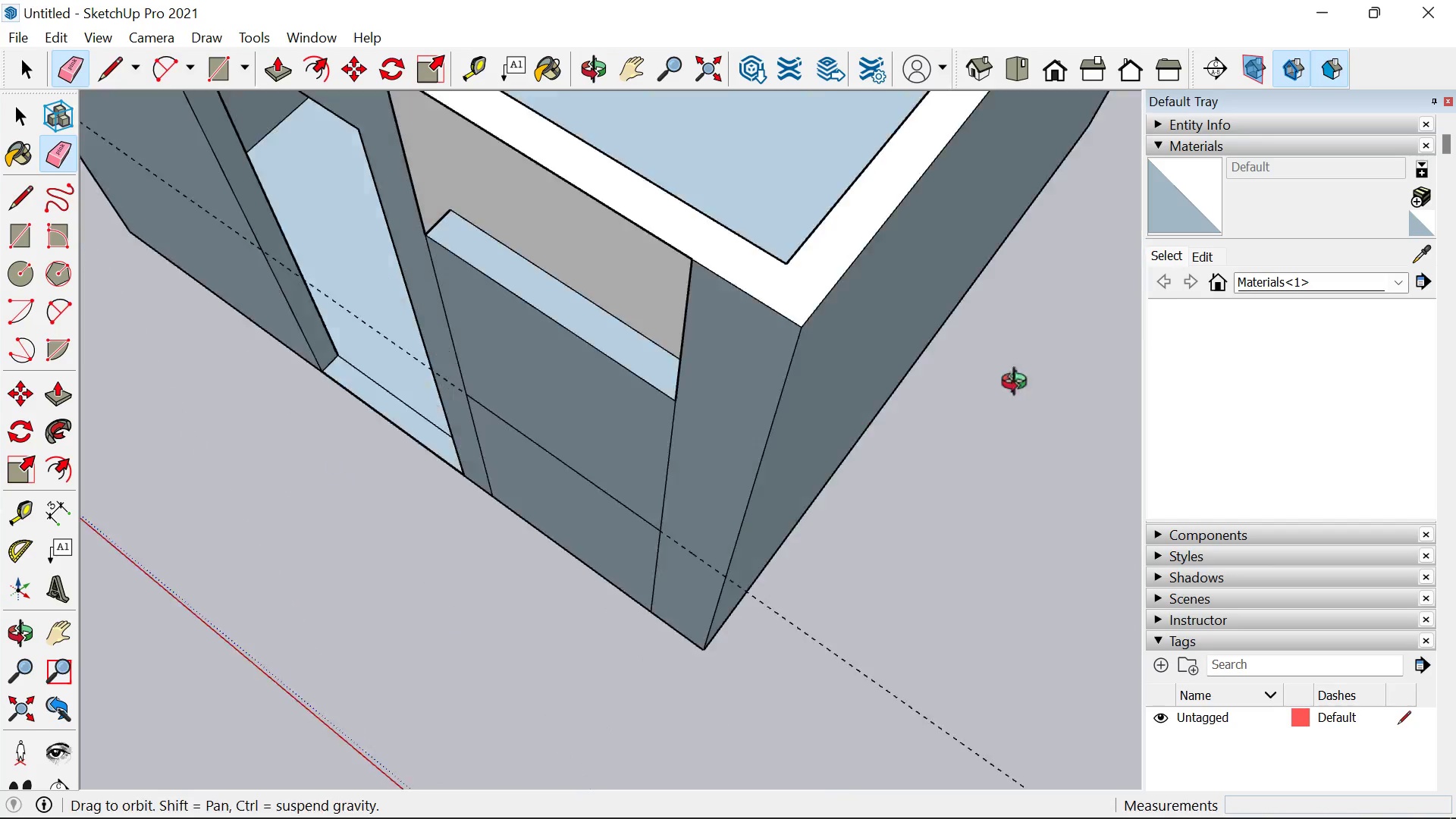 
scroll: coordinate [889, 359], scroll_direction: down, amount: 5.0
 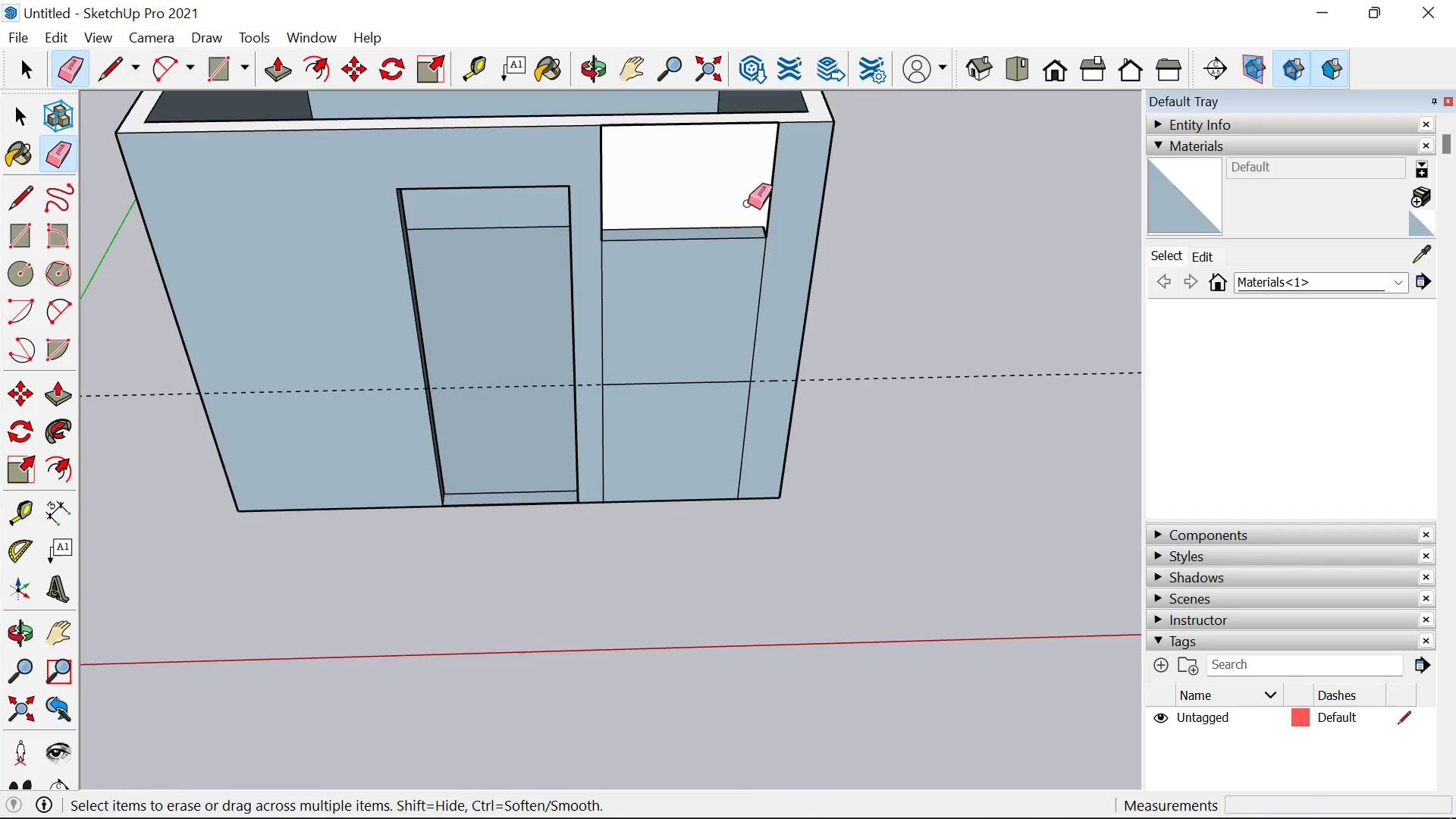 
key(R)
 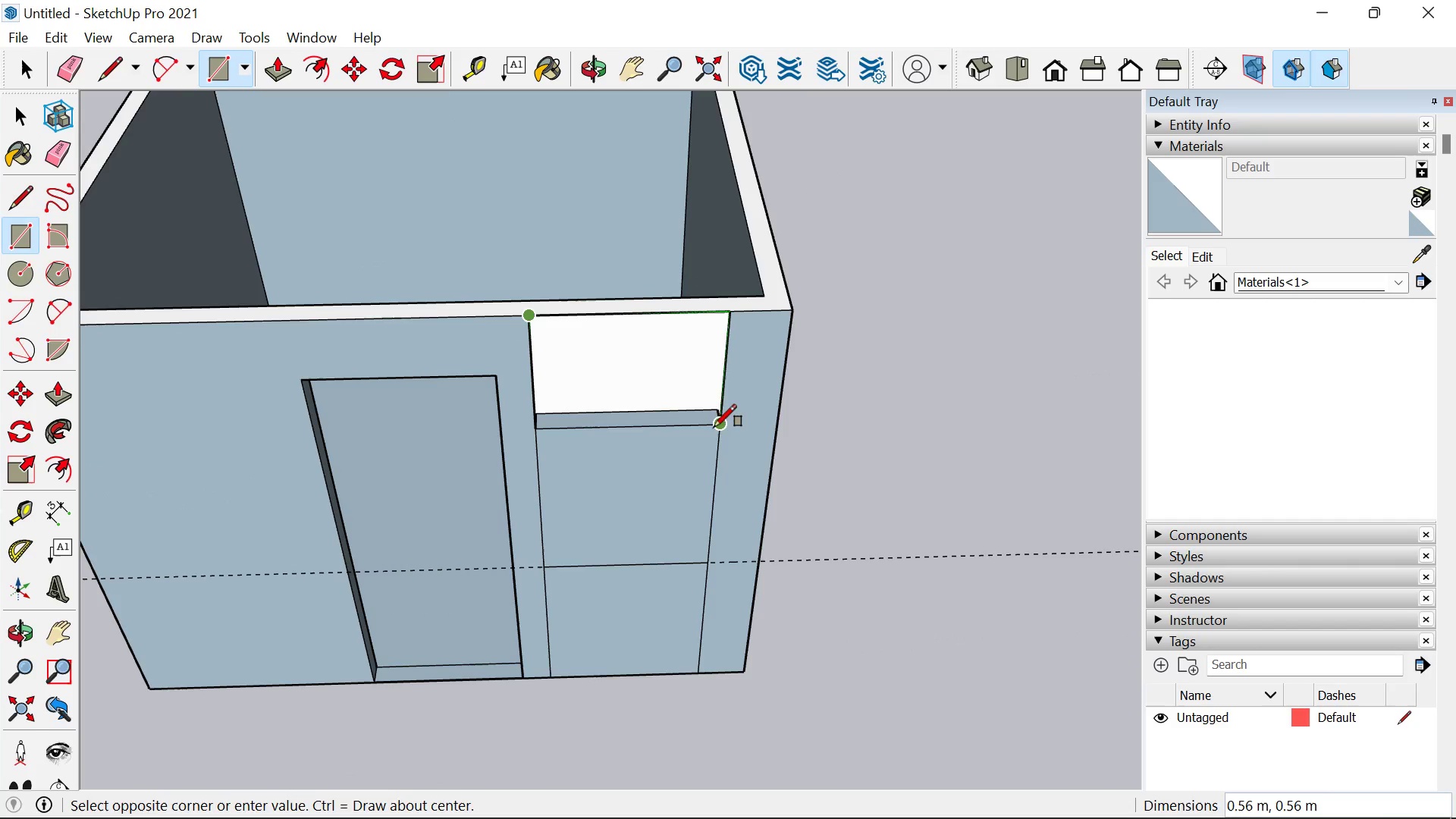 
scroll: coordinate [623, 557], scroll_direction: up, amount: 7.0
 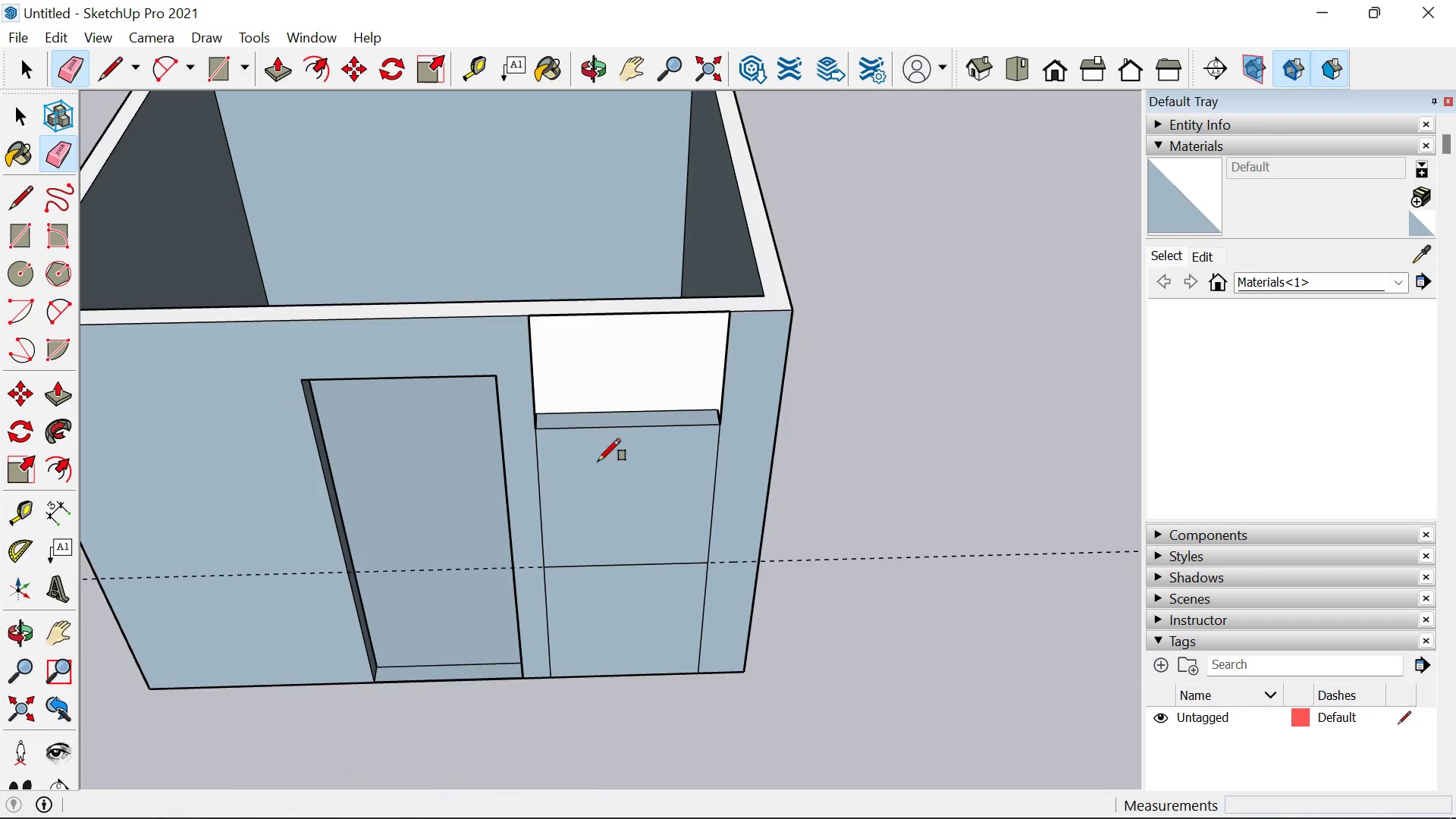 
left_click([717, 428])
 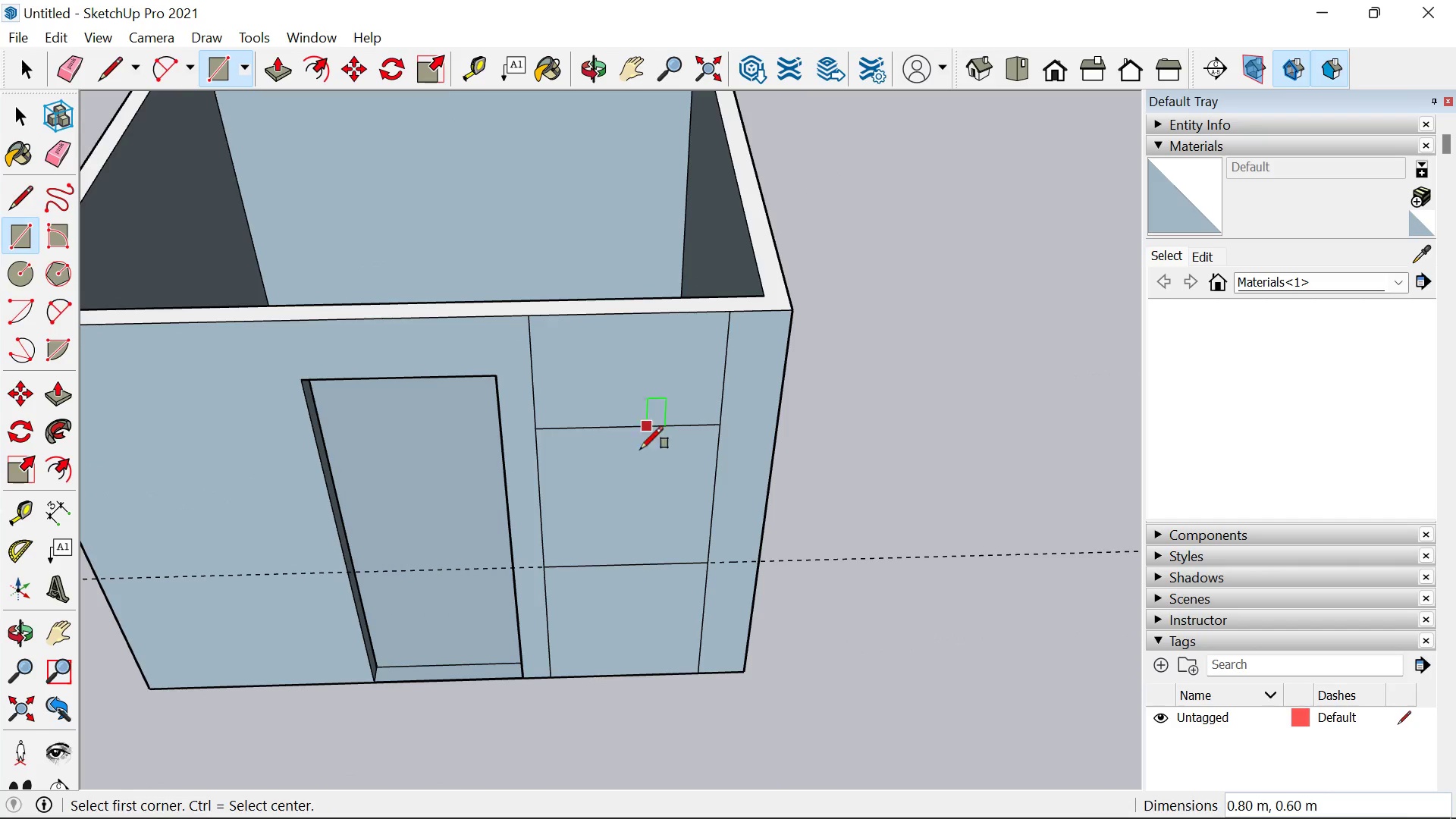 
key(Space)
 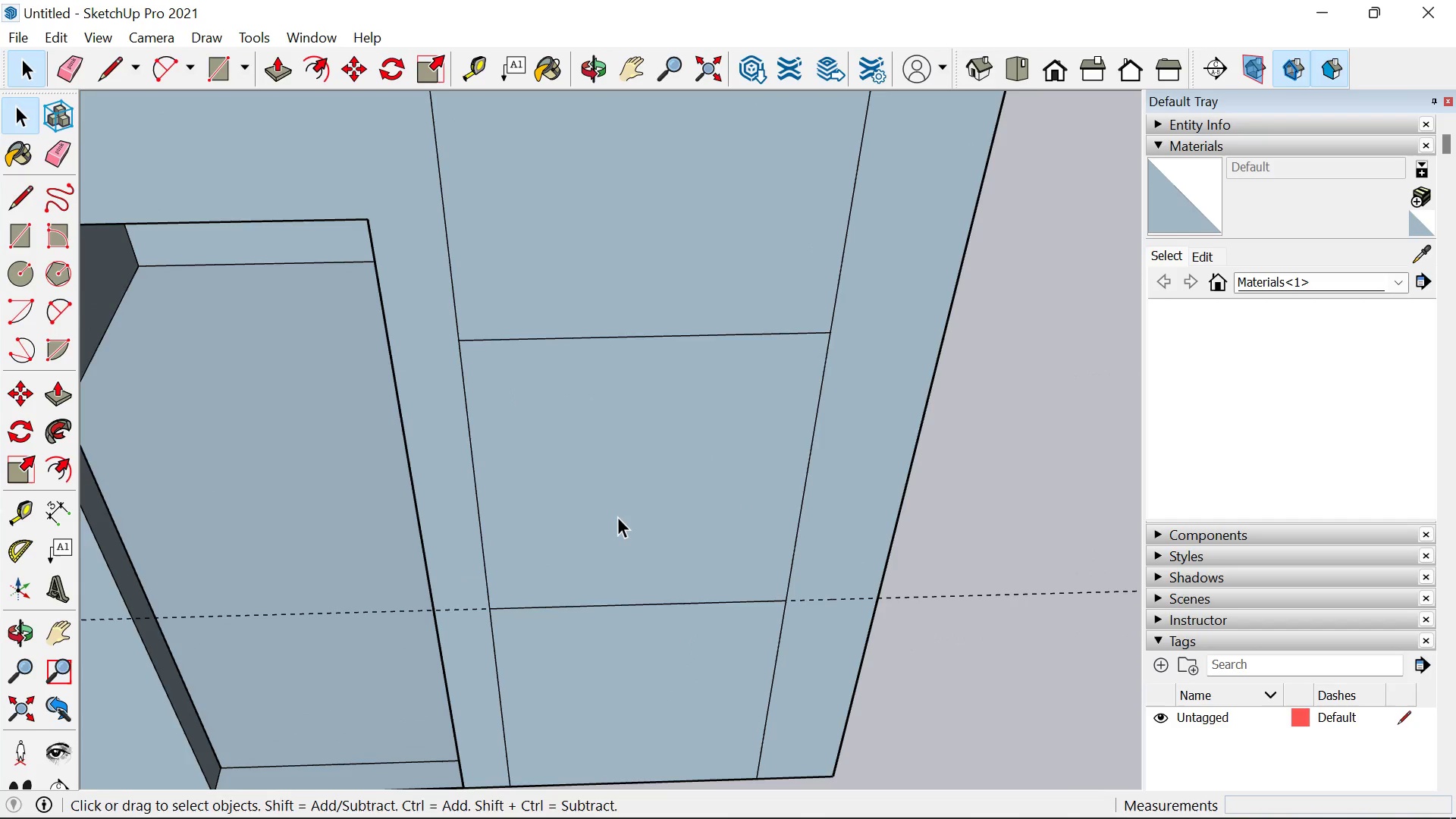 
scroll: coordinate [610, 534], scroll_direction: up, amount: 6.0
 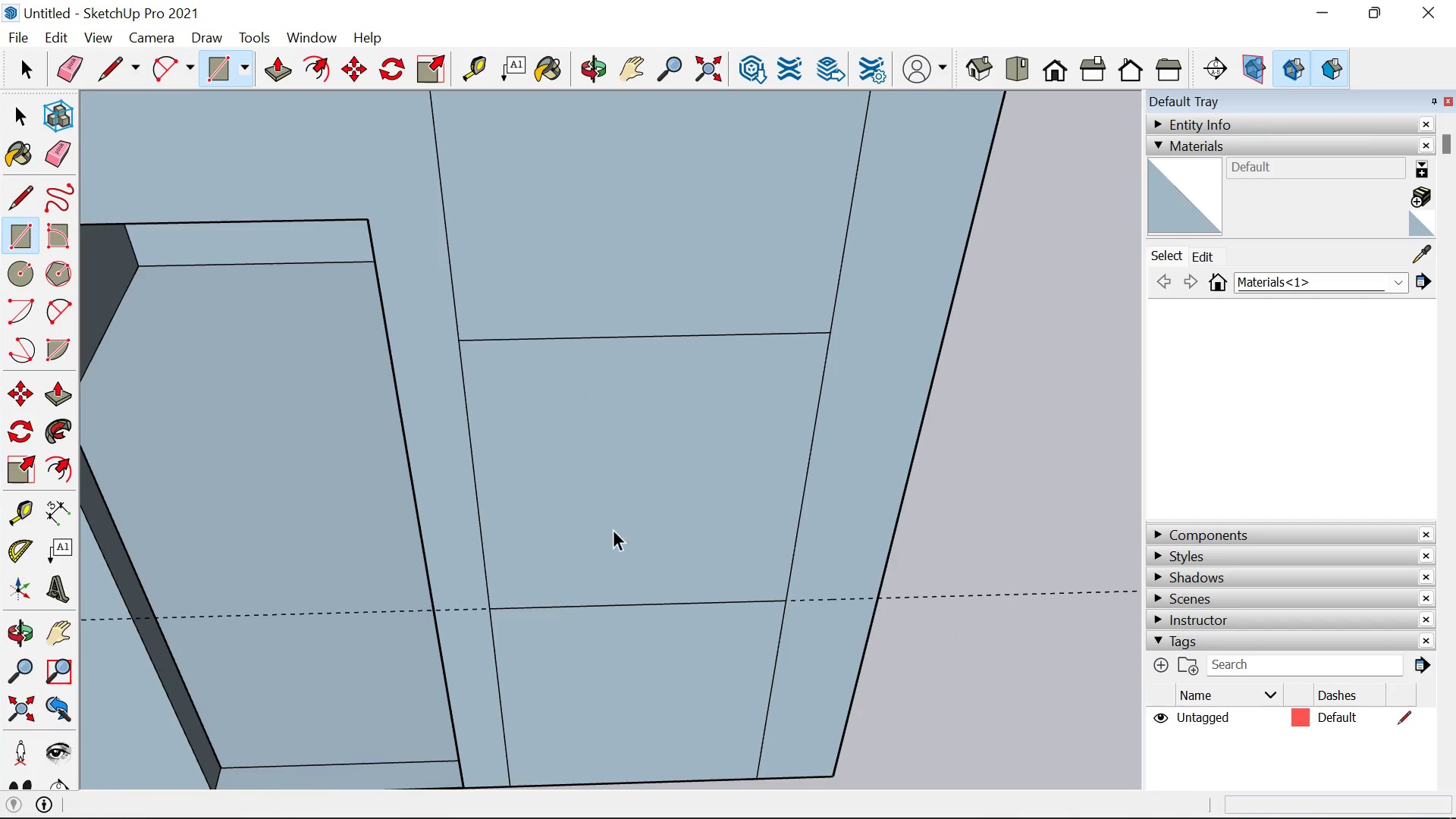 
left_click([617, 516])
 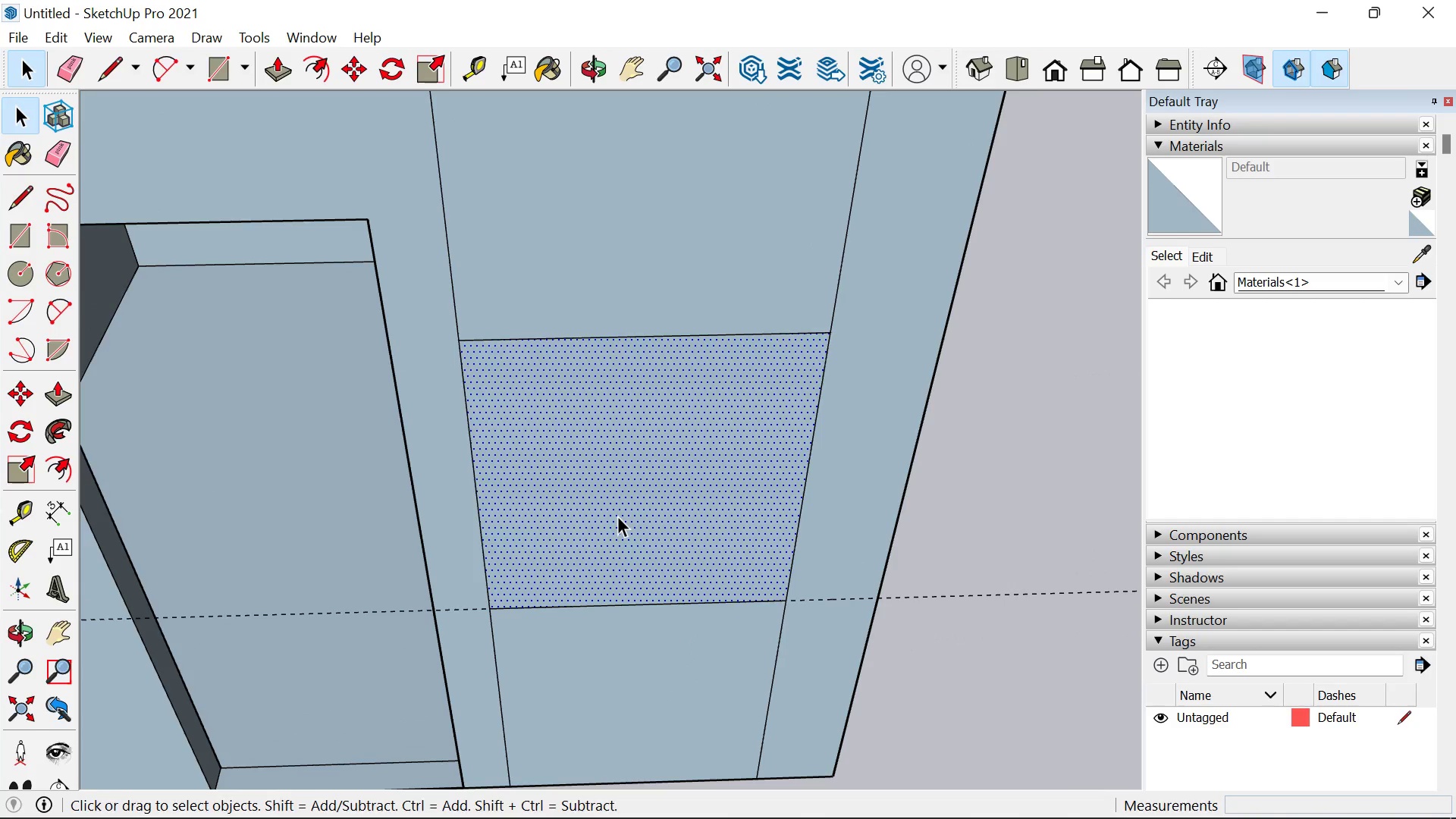 
key(Delete)
 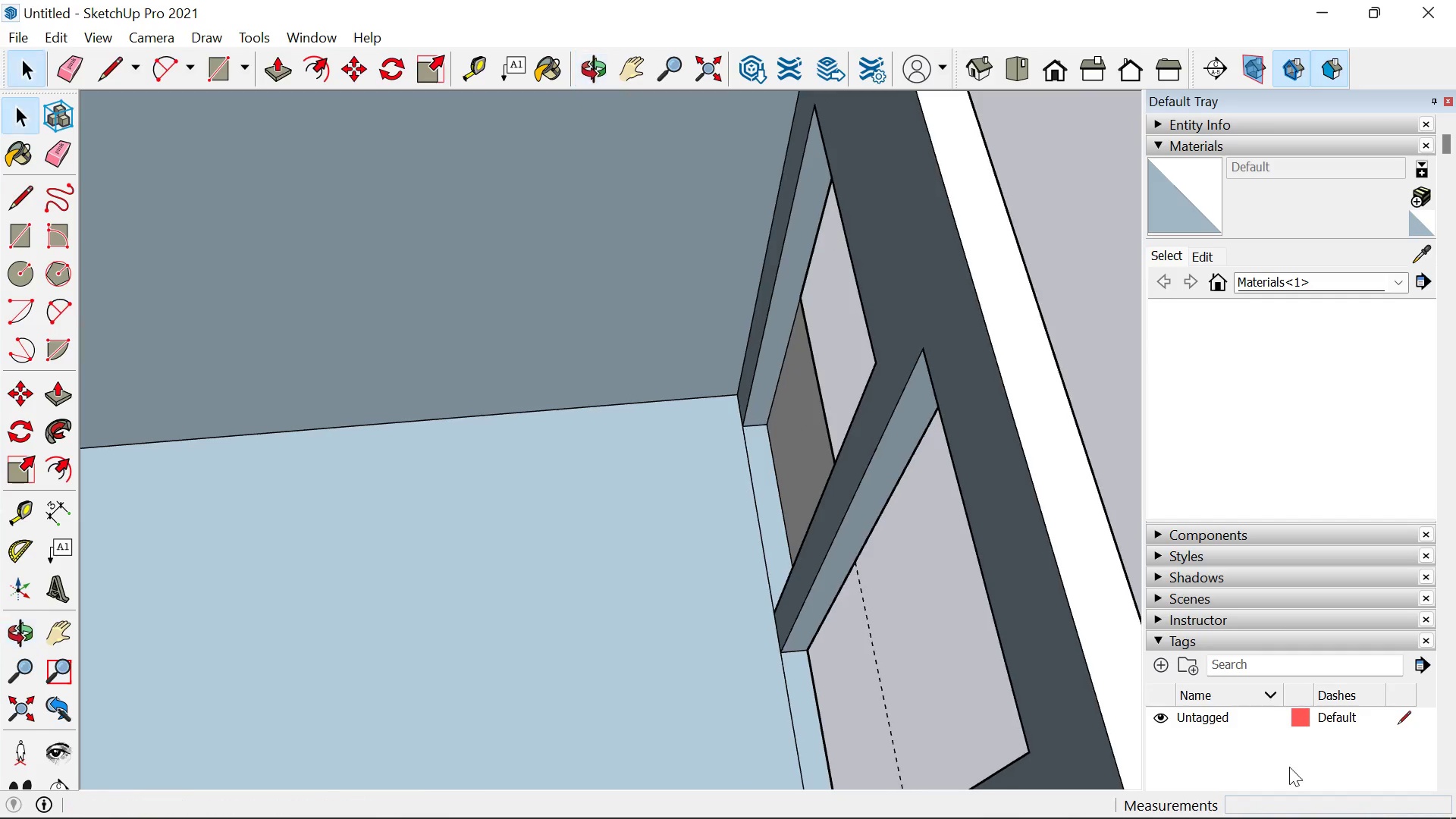 
scroll: coordinate [878, 331], scroll_direction: up, amount: 4.0
 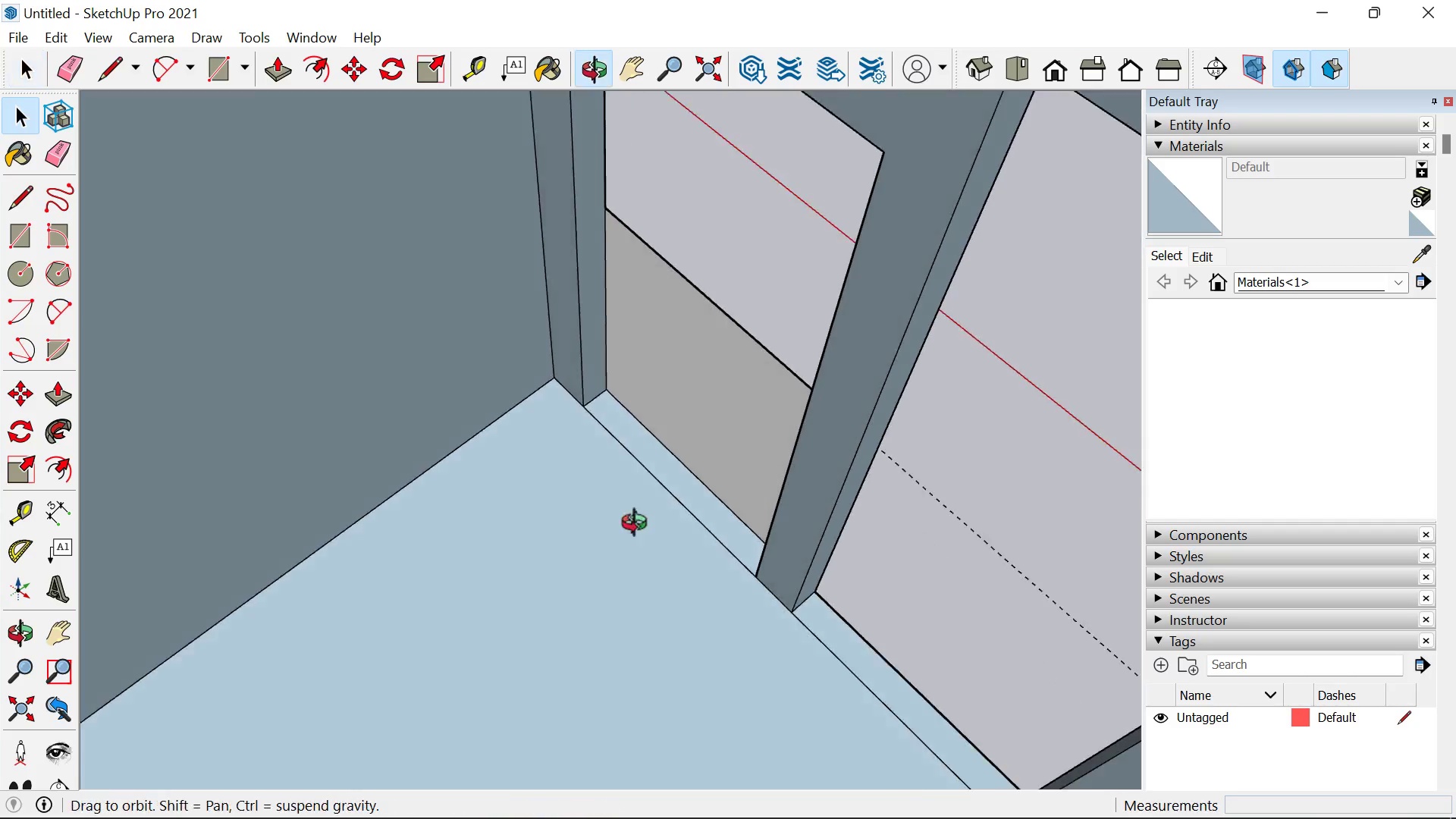 
key(R)
 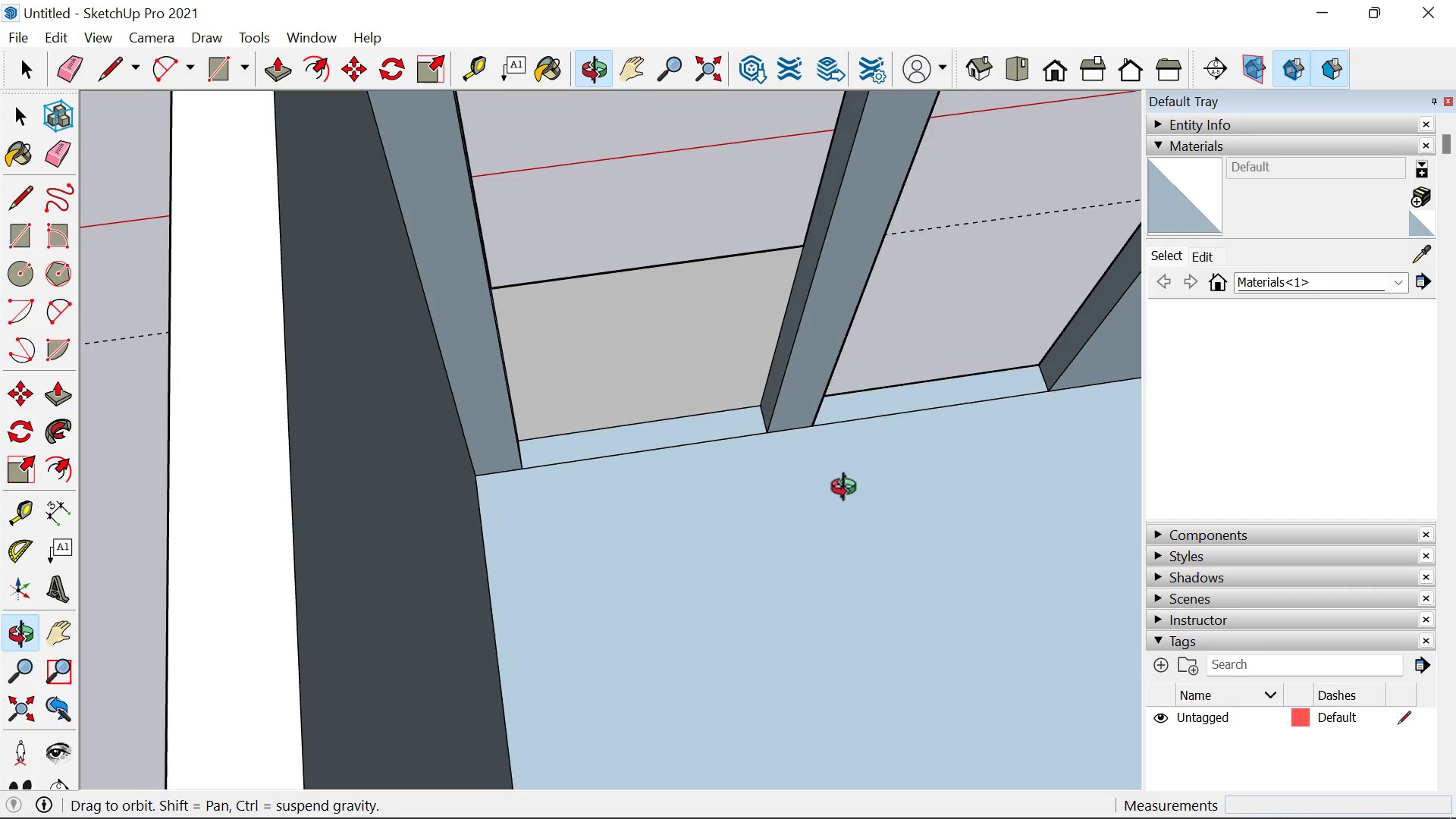 
scroll: coordinate [751, 253], scroll_direction: up, amount: 3.0
 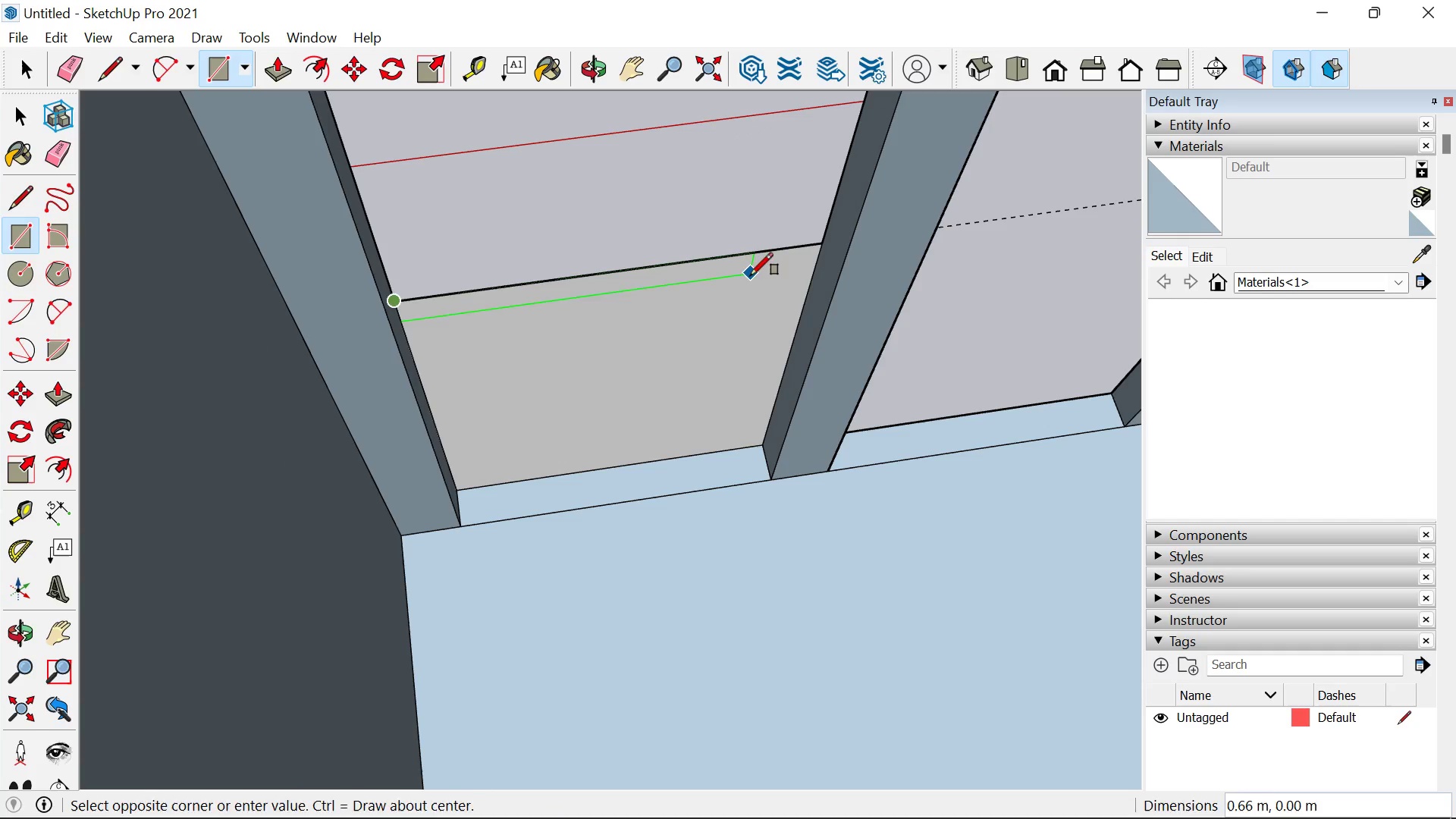 
key(L)
 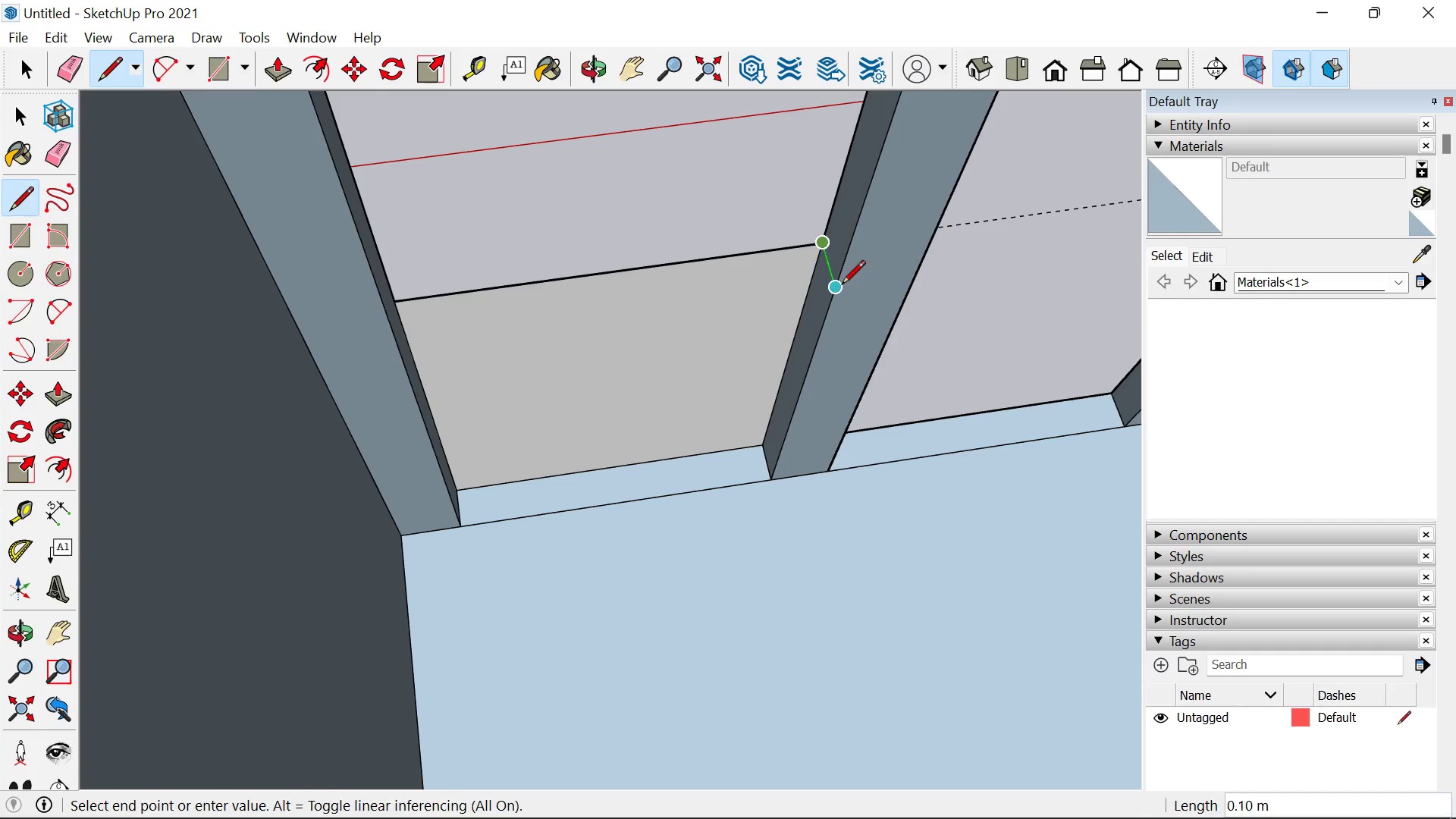 
double_click([842, 287])
 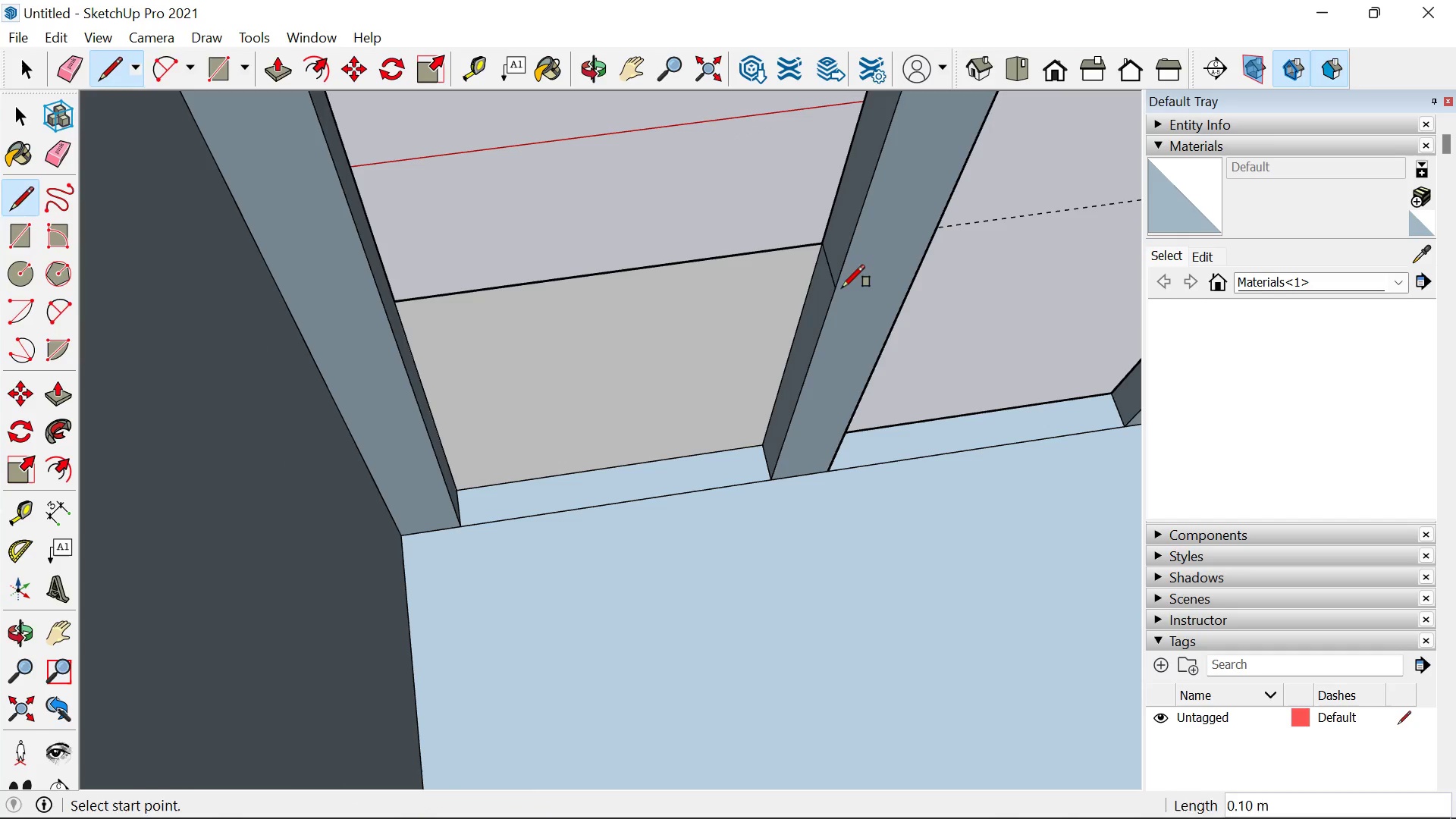 
key(R)
 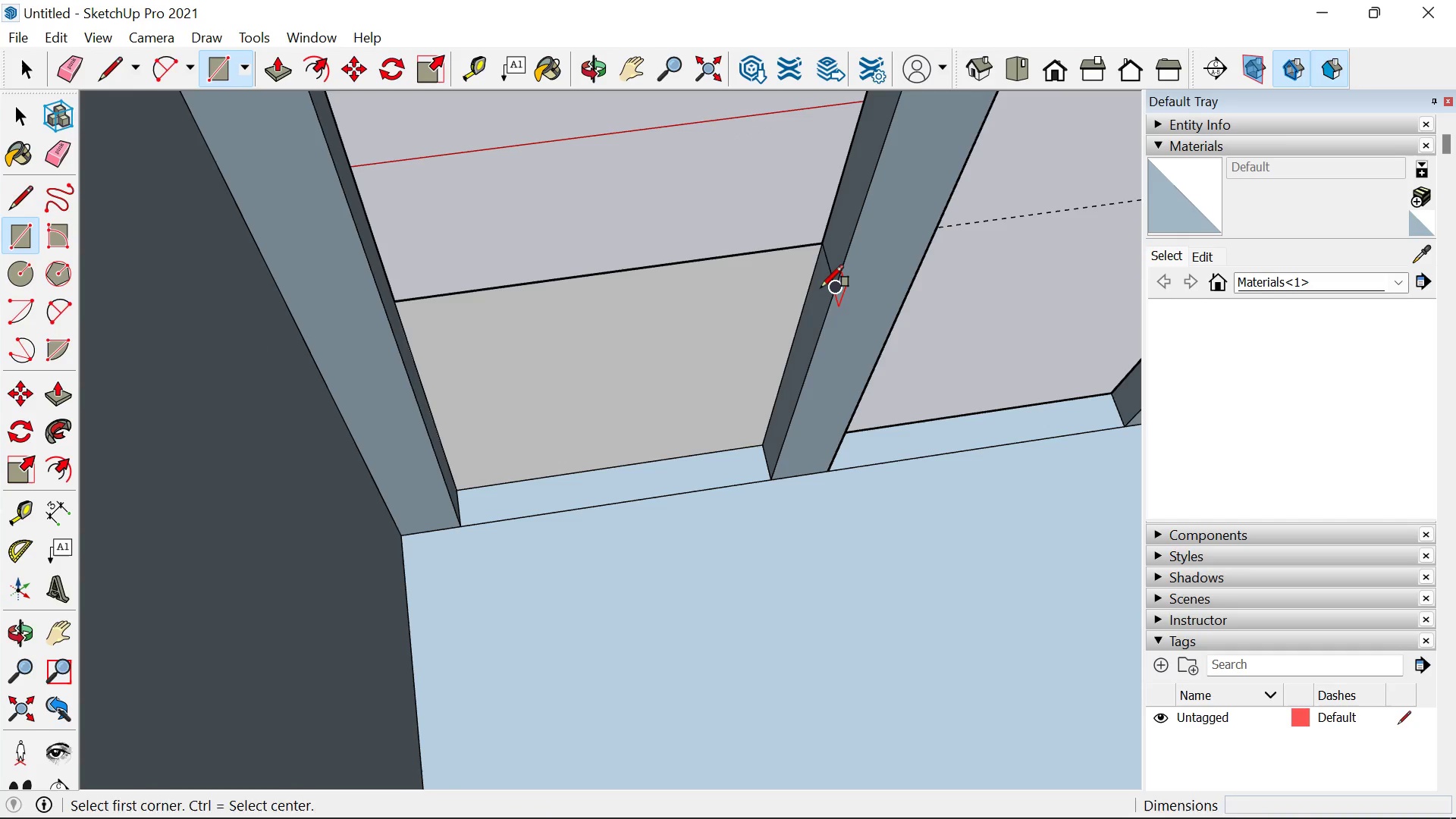 
left_click([821, 287])
 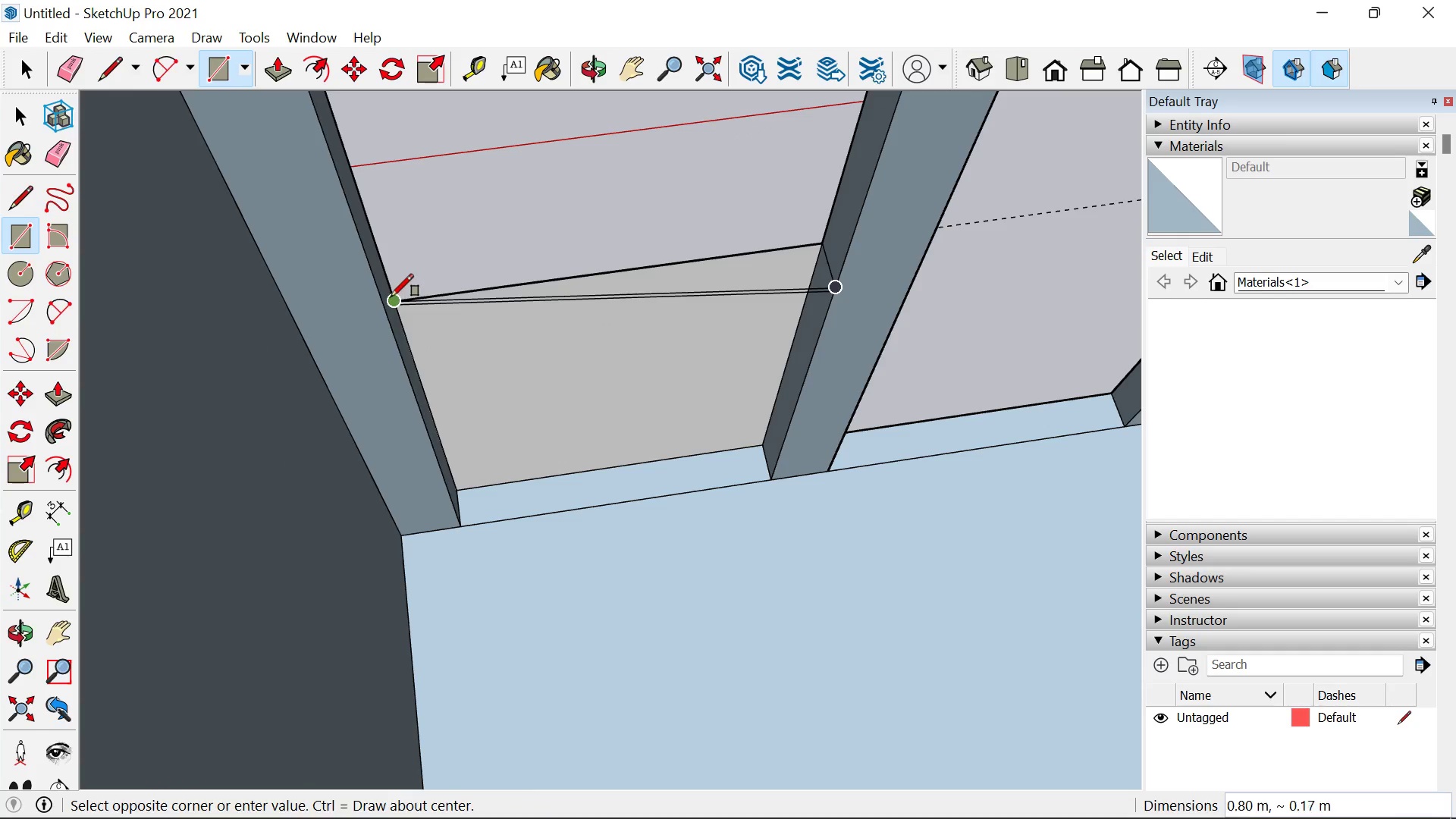 
key(Space)
 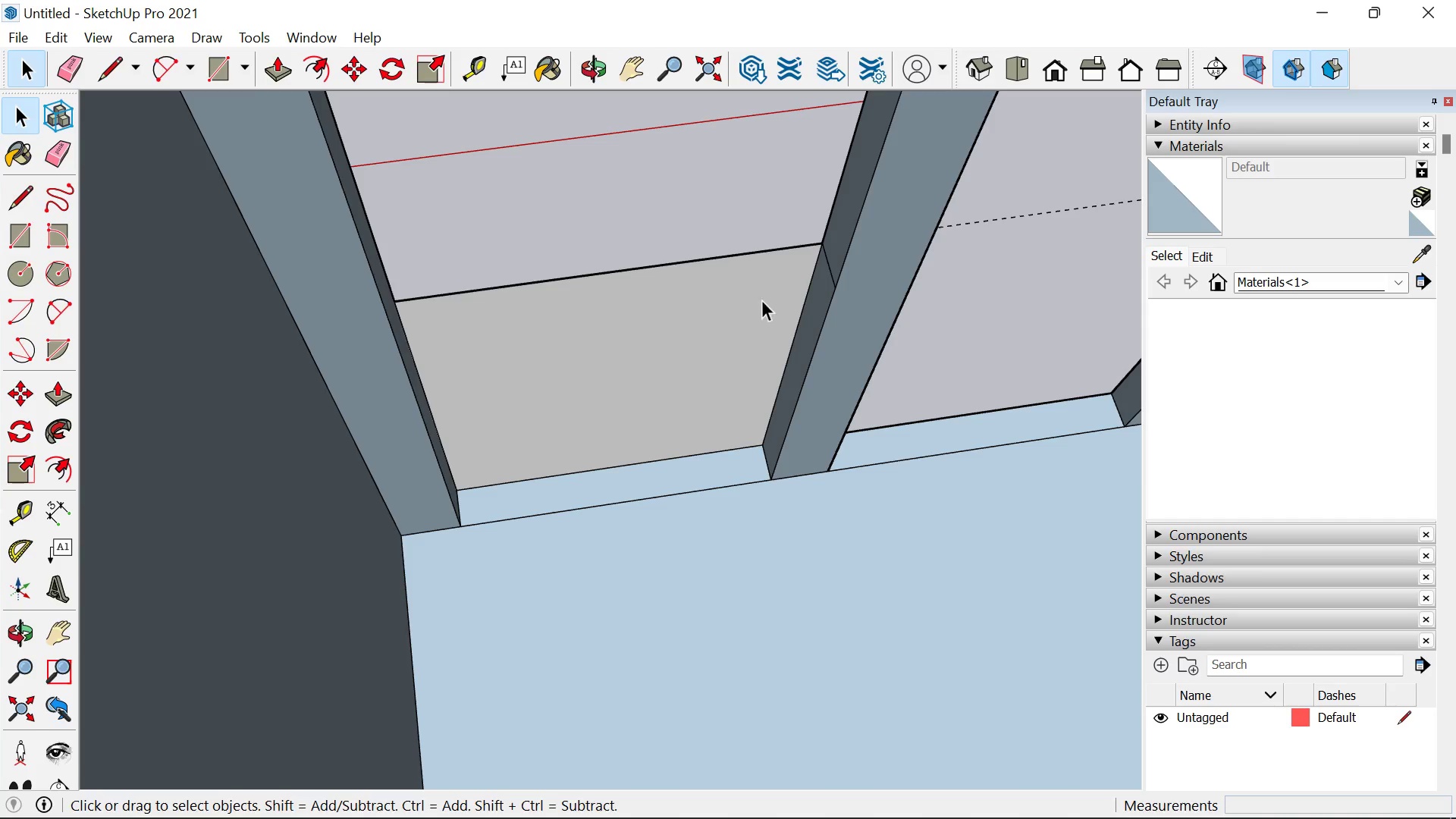 
key(R)
 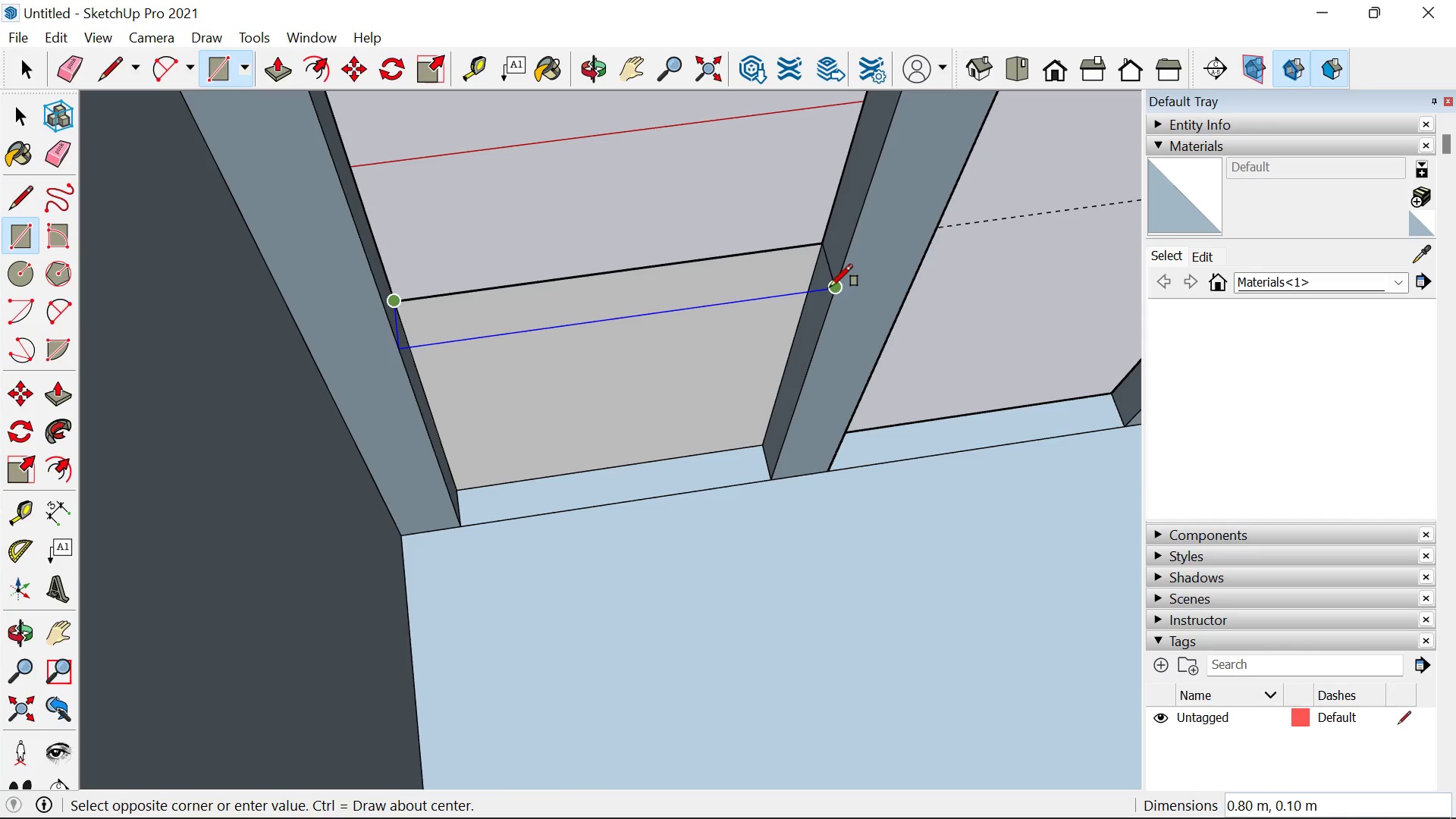 
left_click([830, 287])
 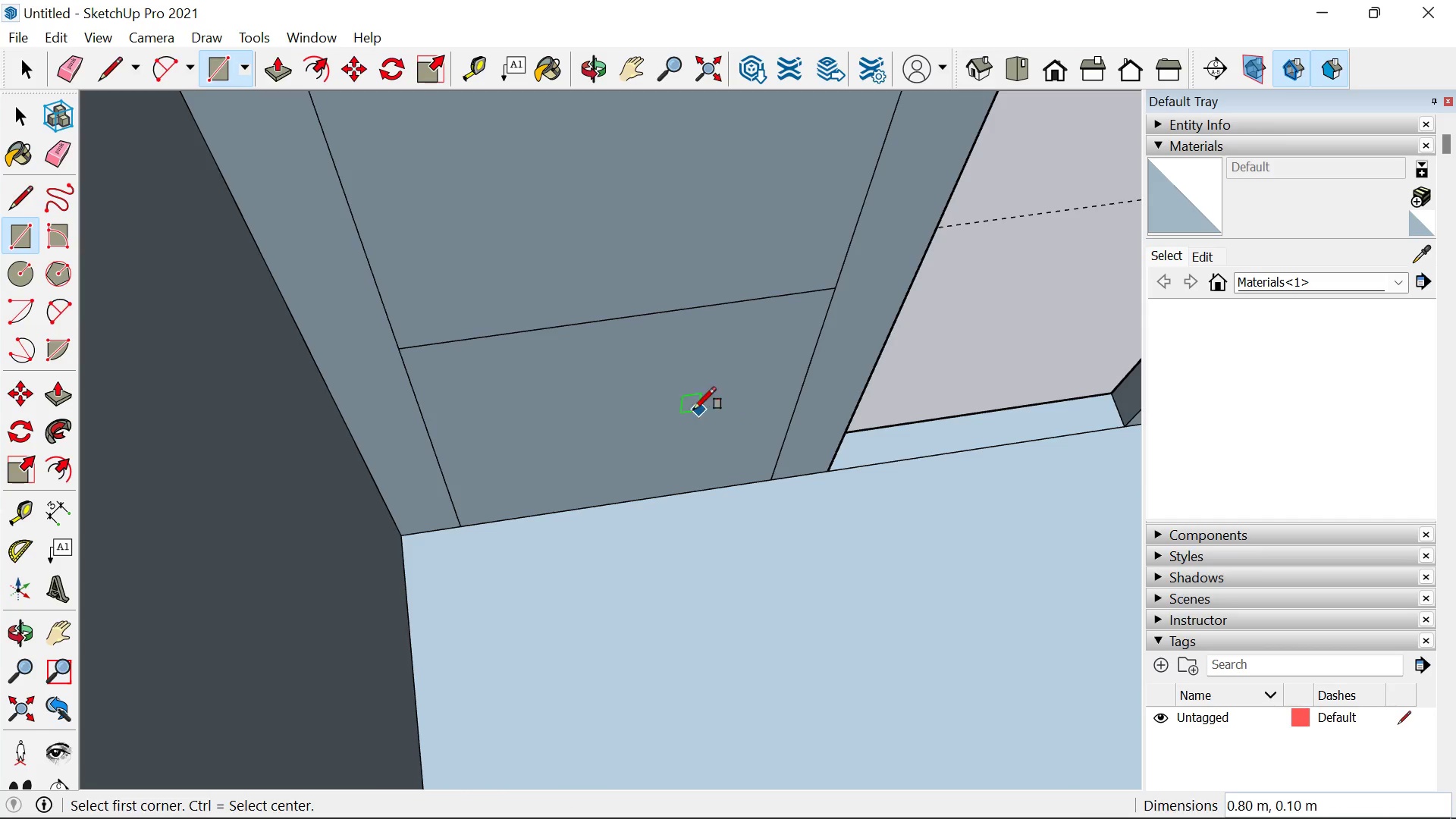 
key(Space)
 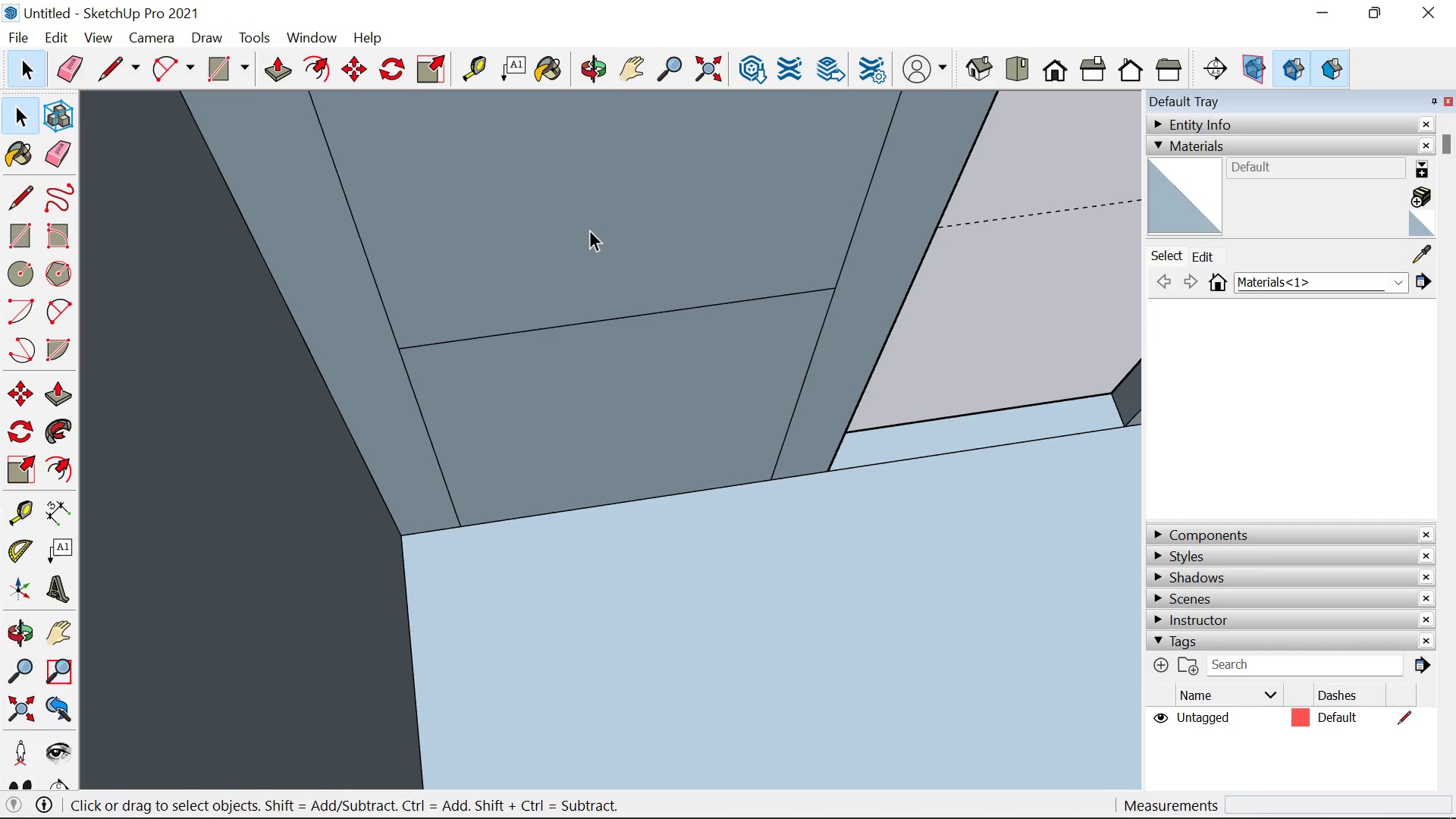 
left_click([589, 230])
 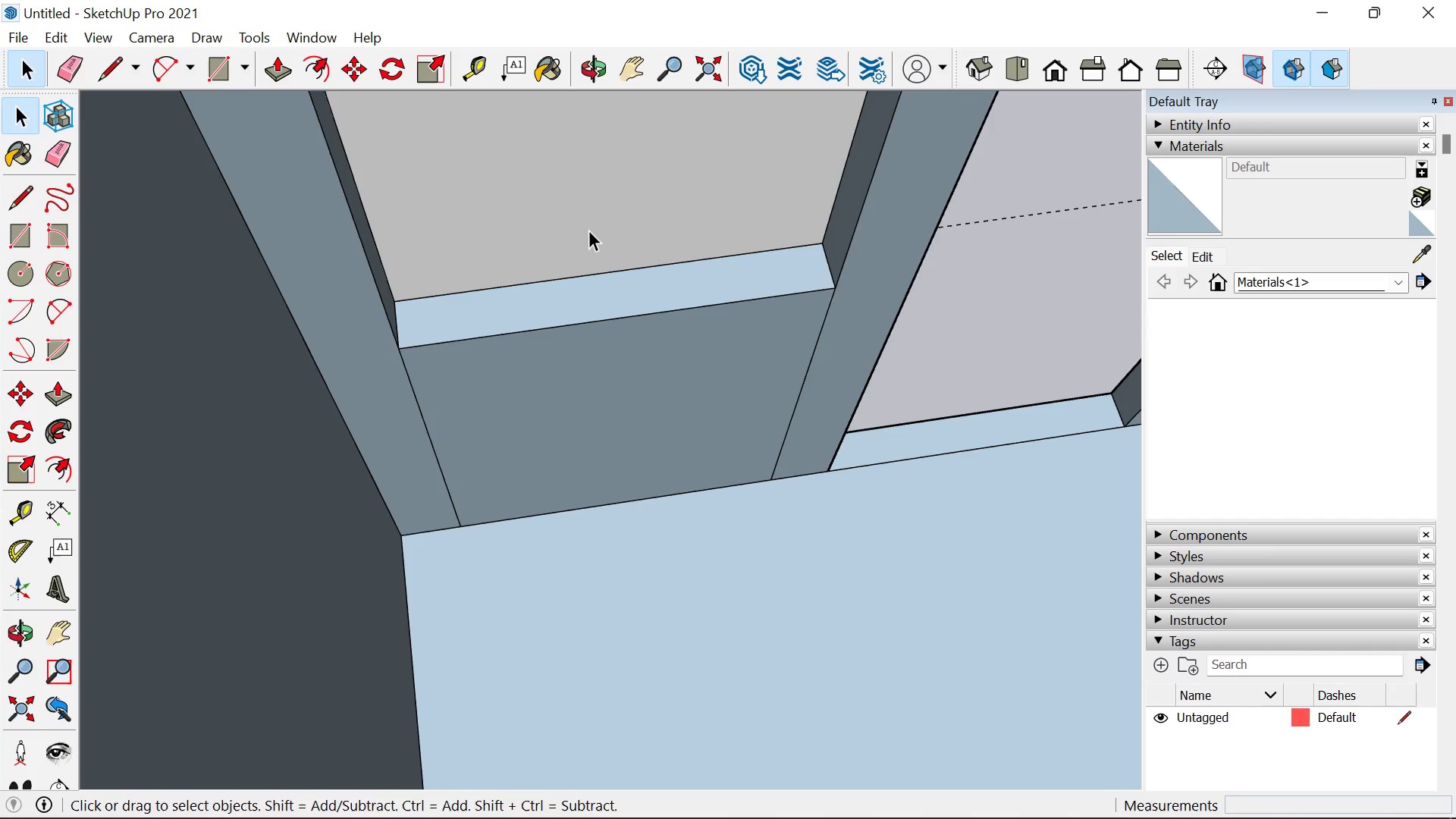 
key(Delete)
 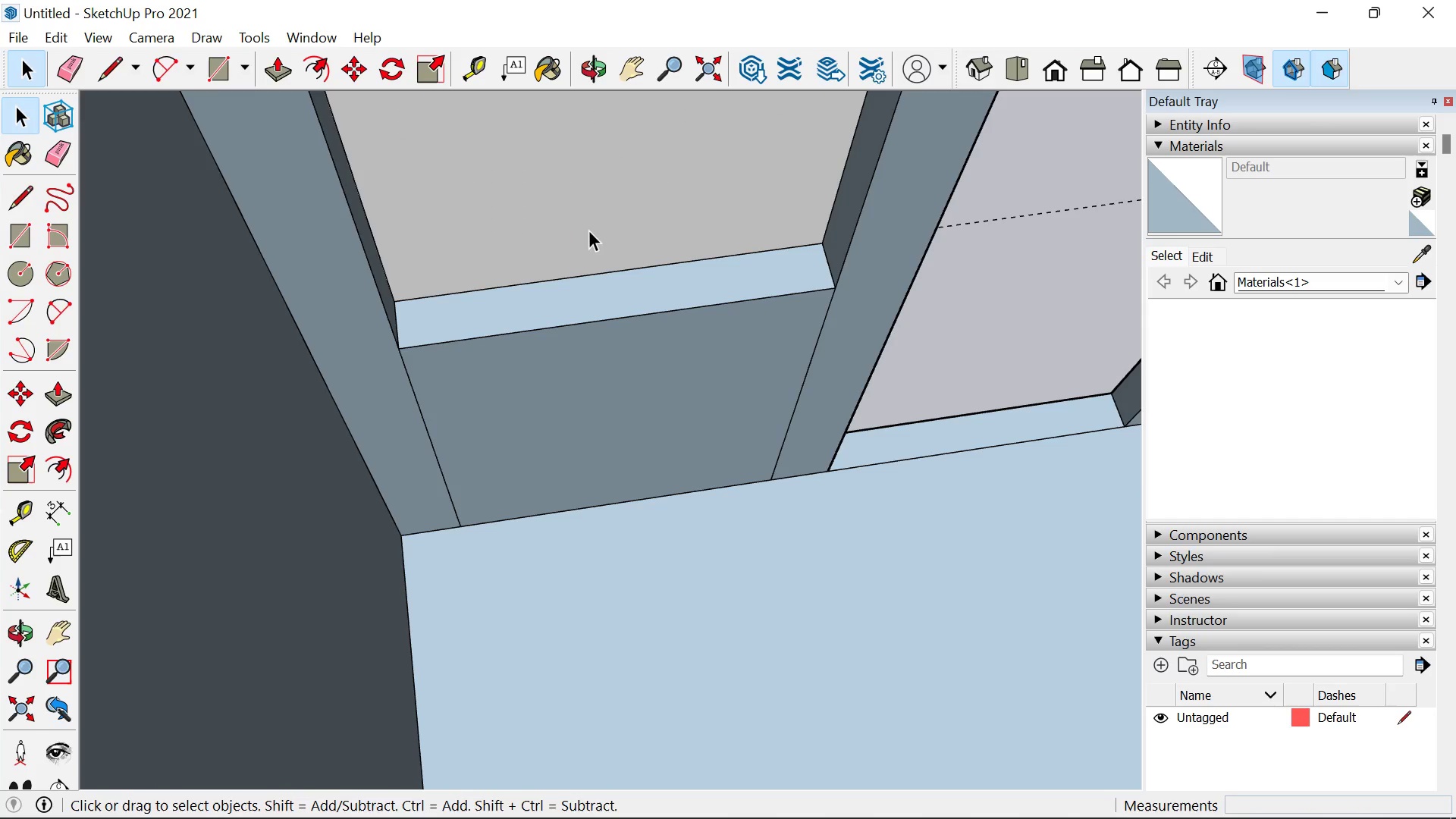 
scroll: coordinate [616, 423], scroll_direction: down, amount: 11.0
 